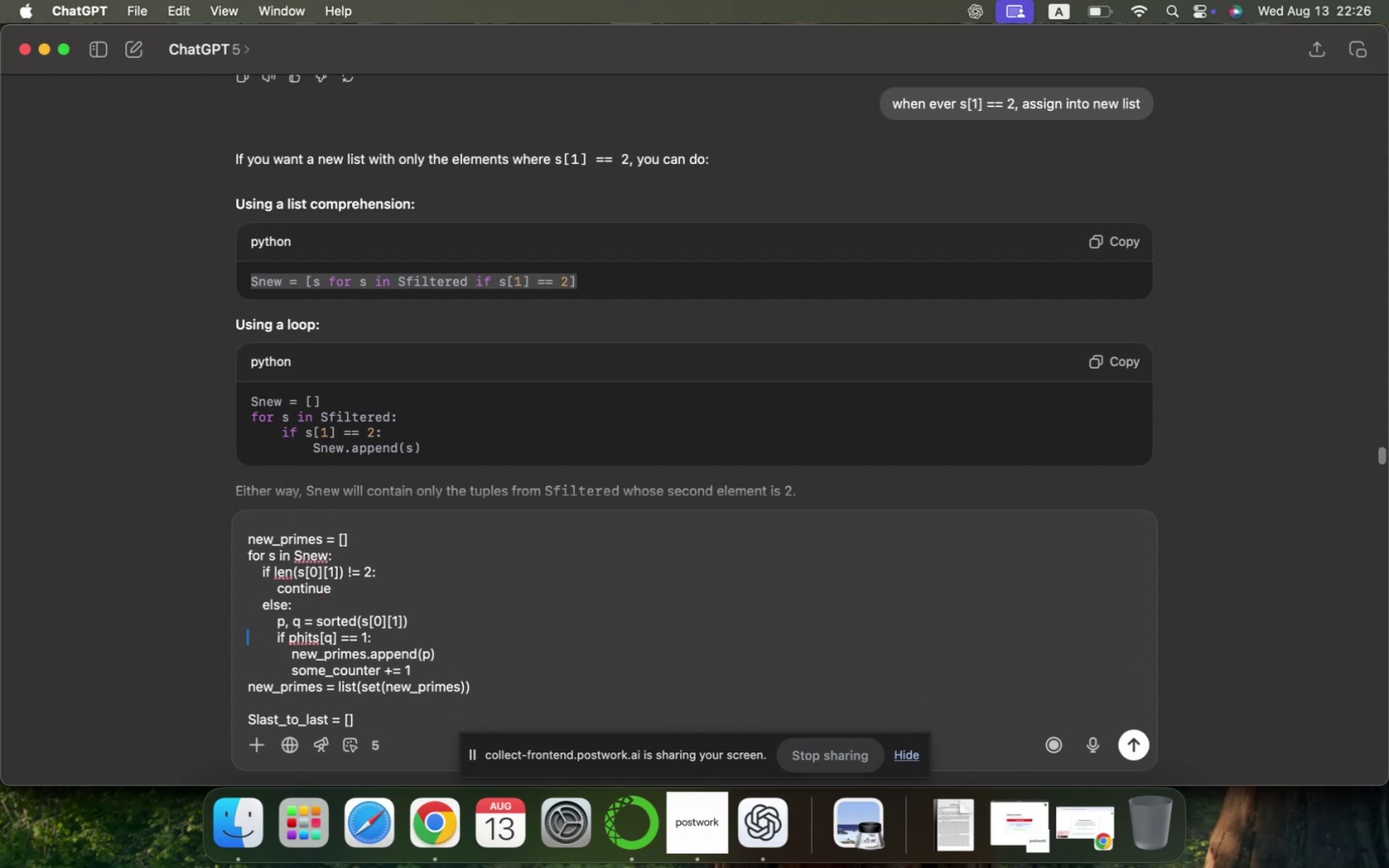 
key(ArrowDown)
 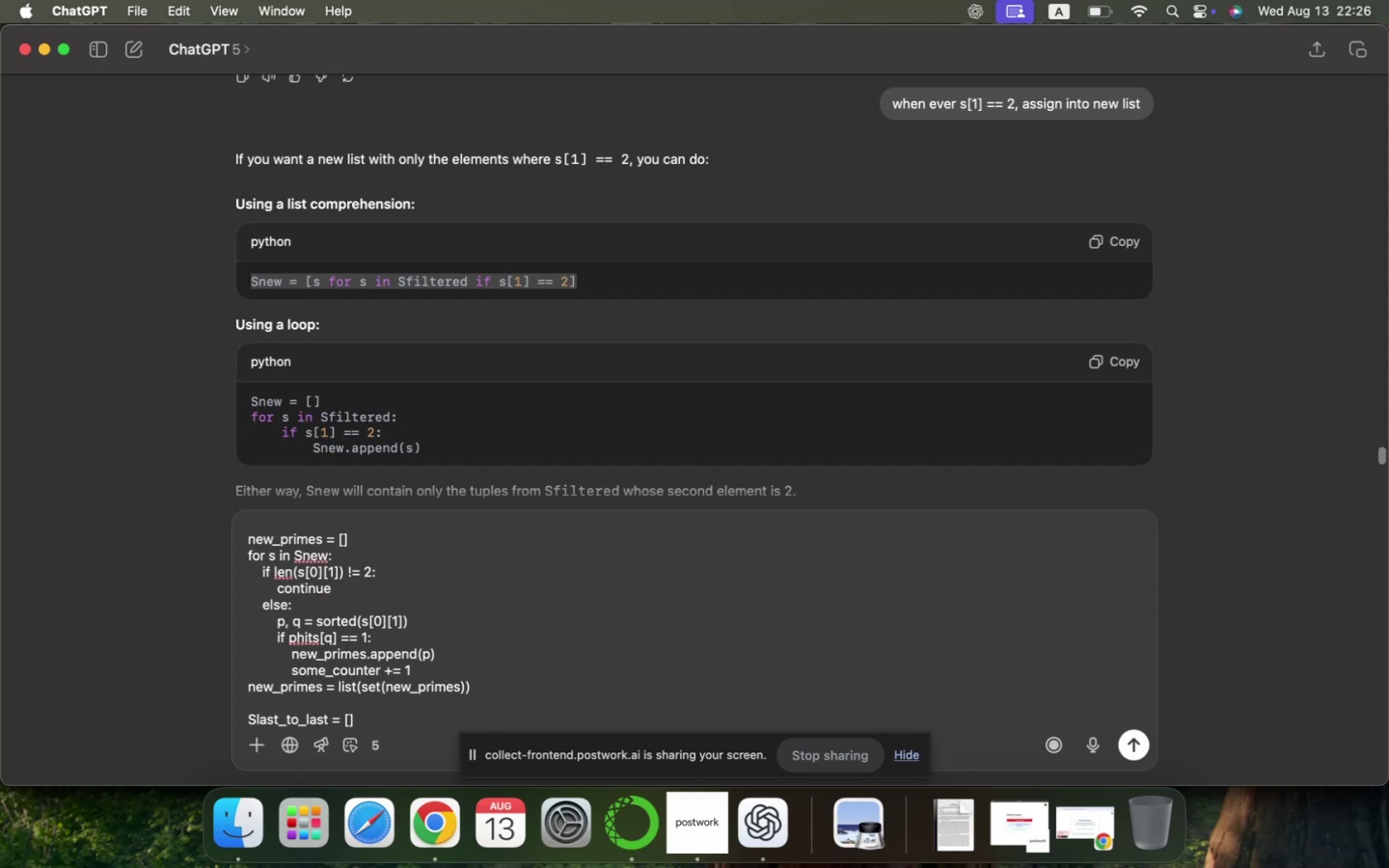 
key(ArrowDown)
 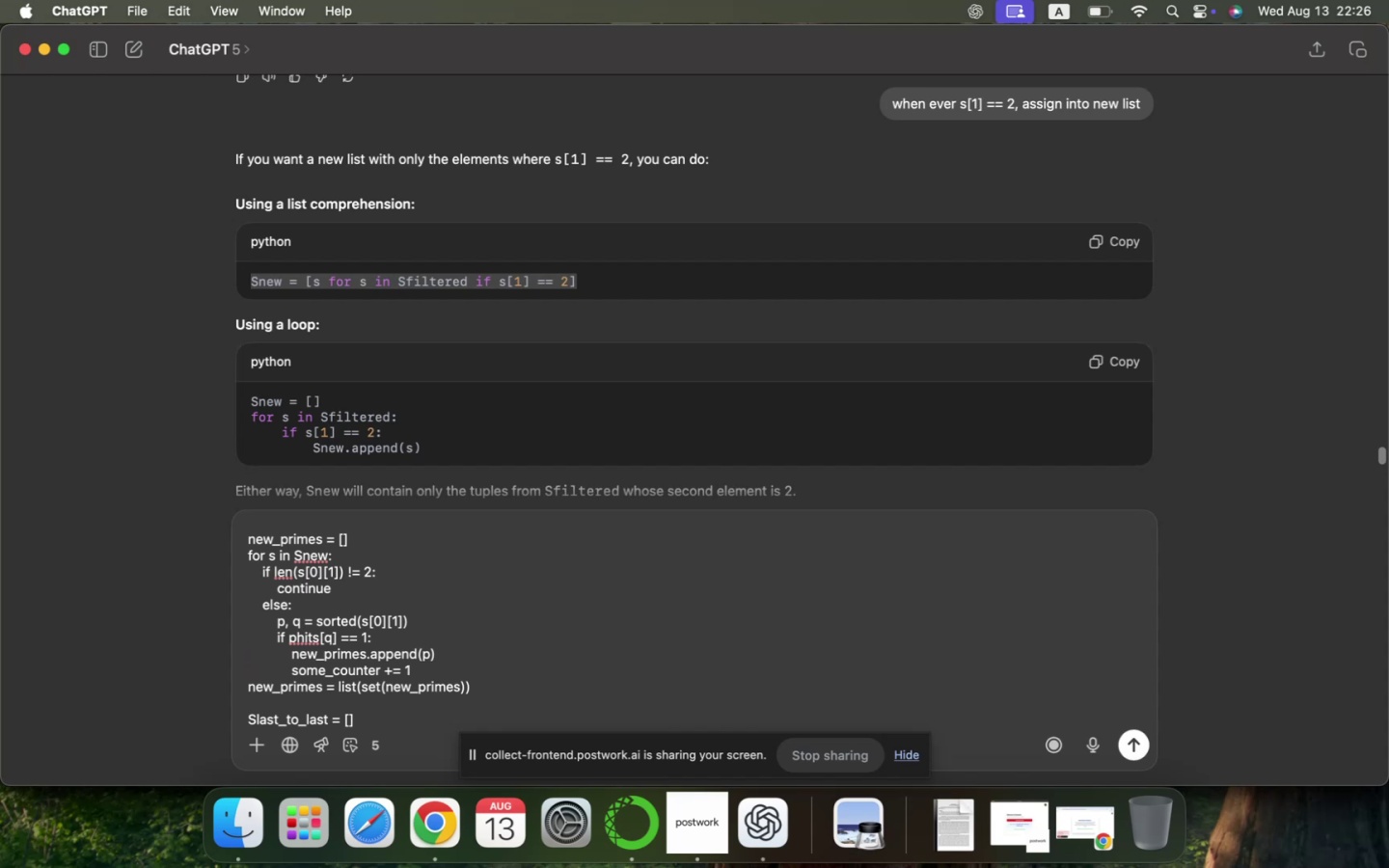 
key(ArrowDown)
 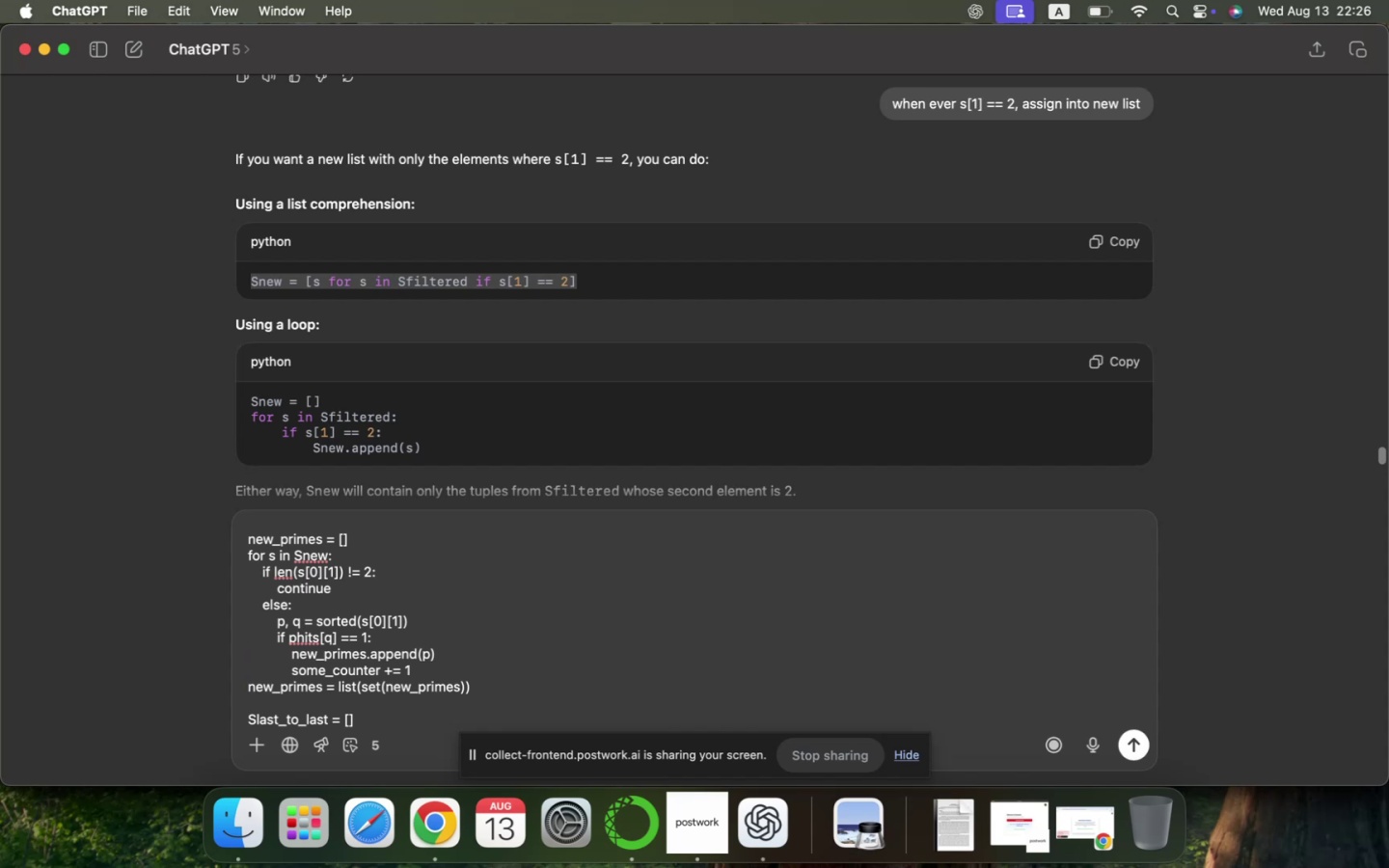 
key(ArrowDown)
 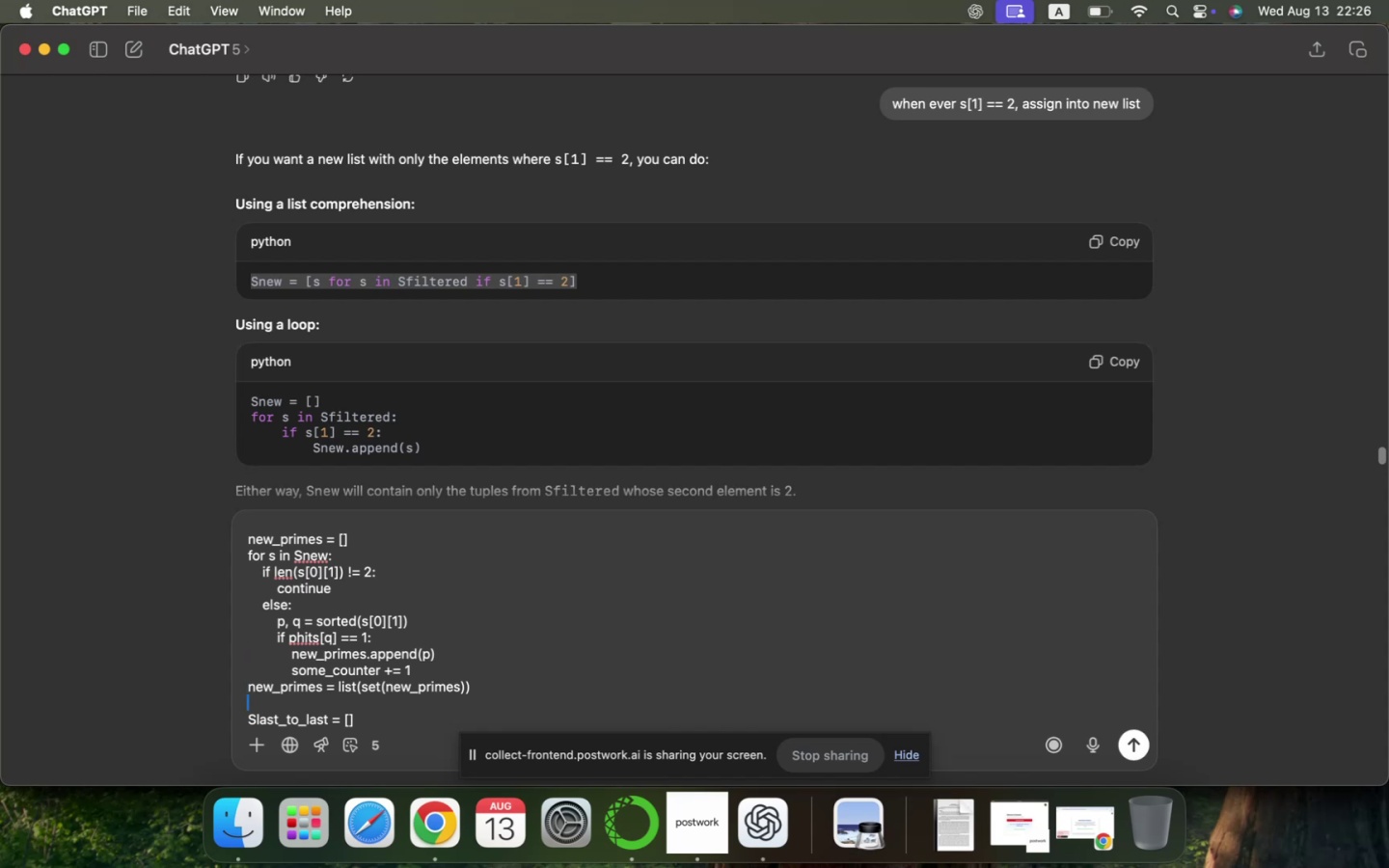 
key(ArrowDown)
 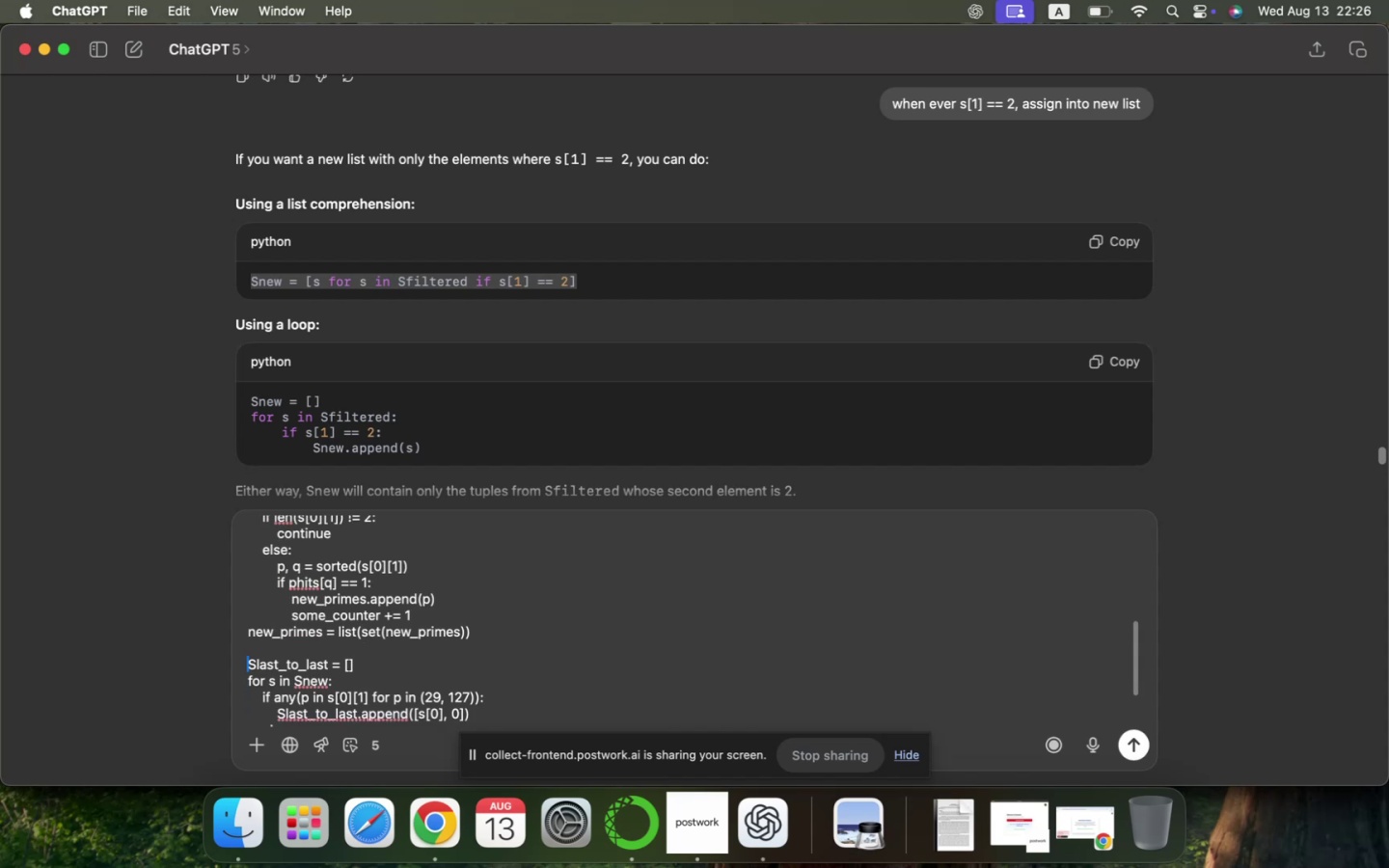 
key(ArrowDown)
 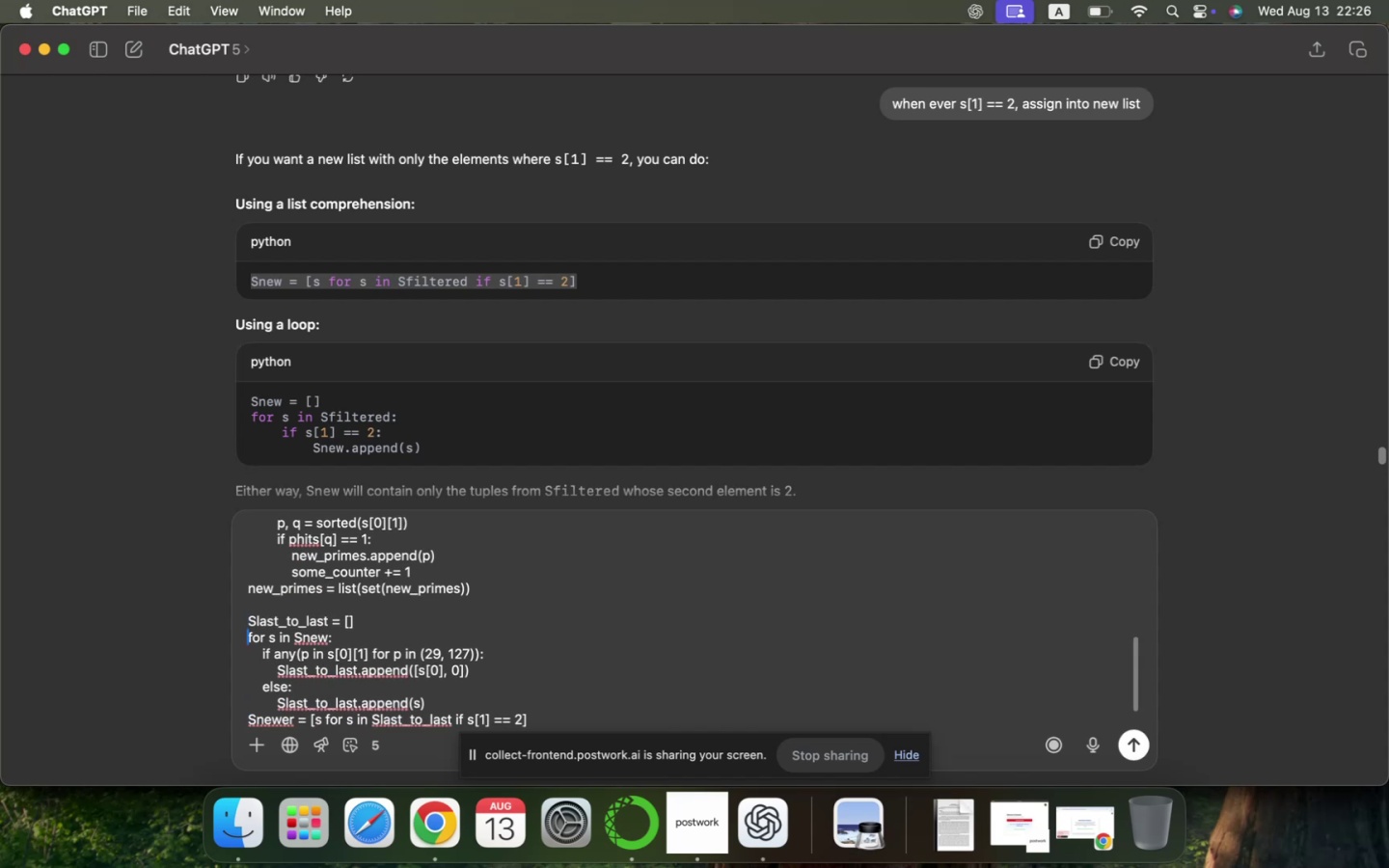 
key(Shift+ShiftRight)
 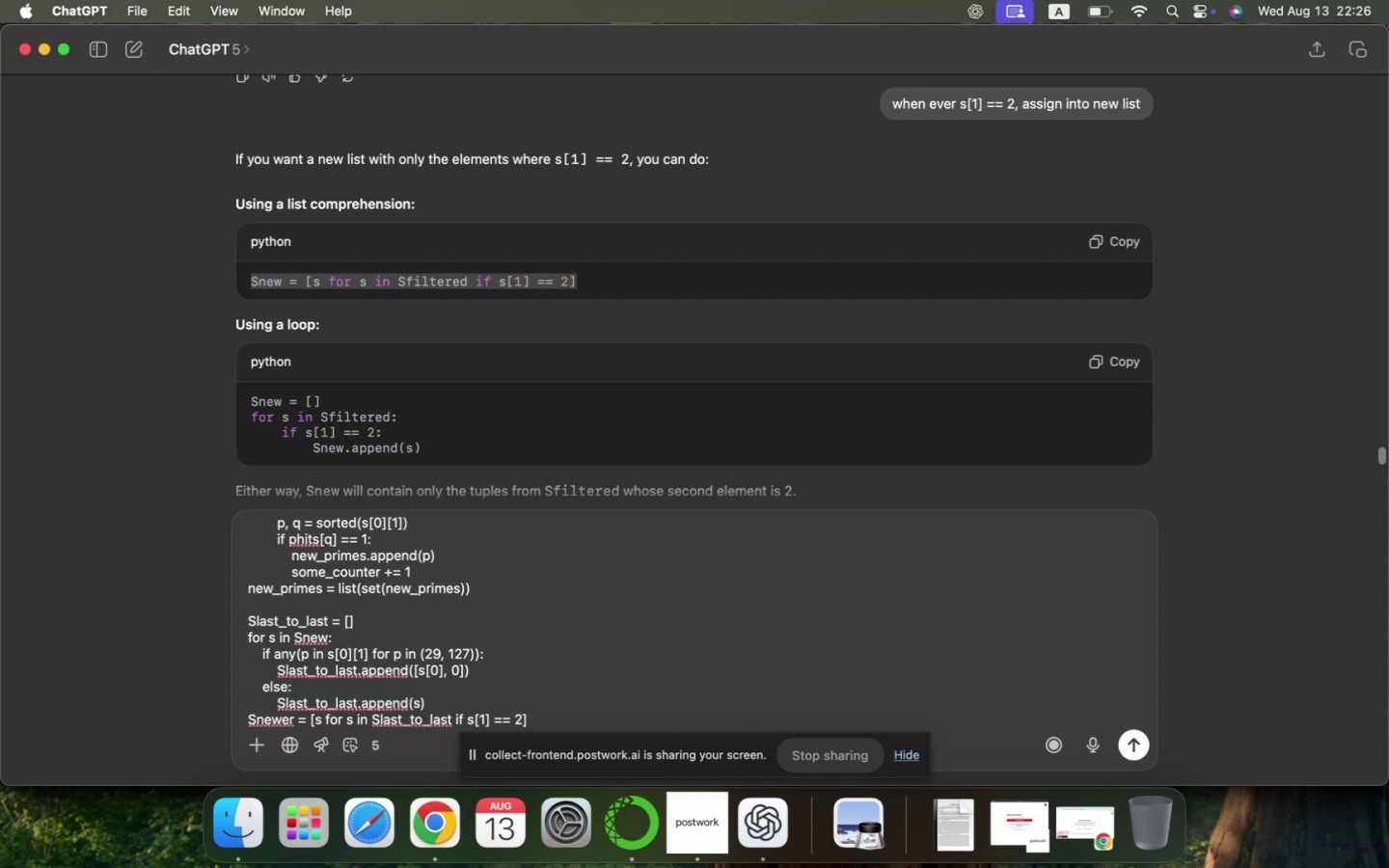 
key(ArrowUp)
 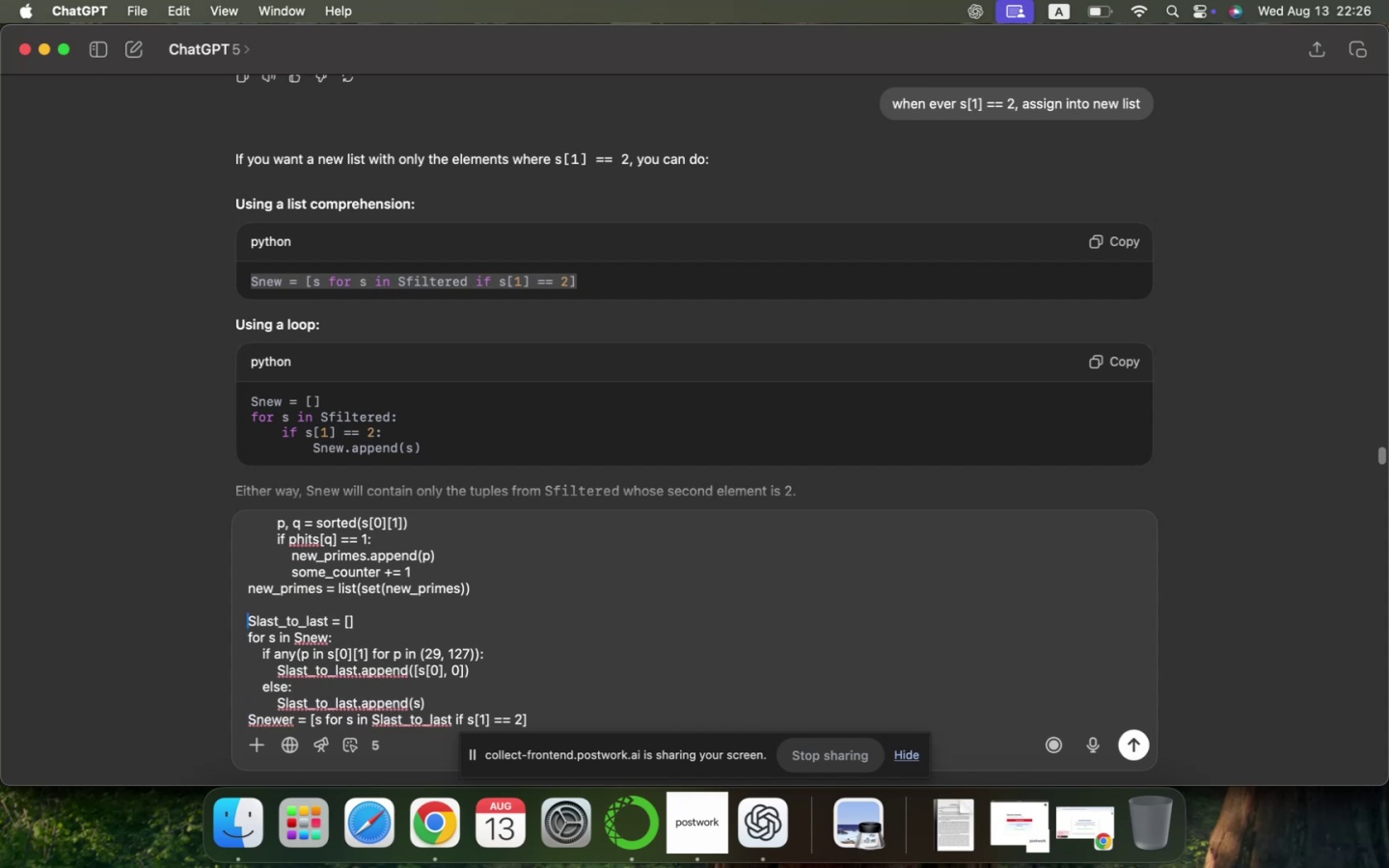 
key(ArrowDown)
 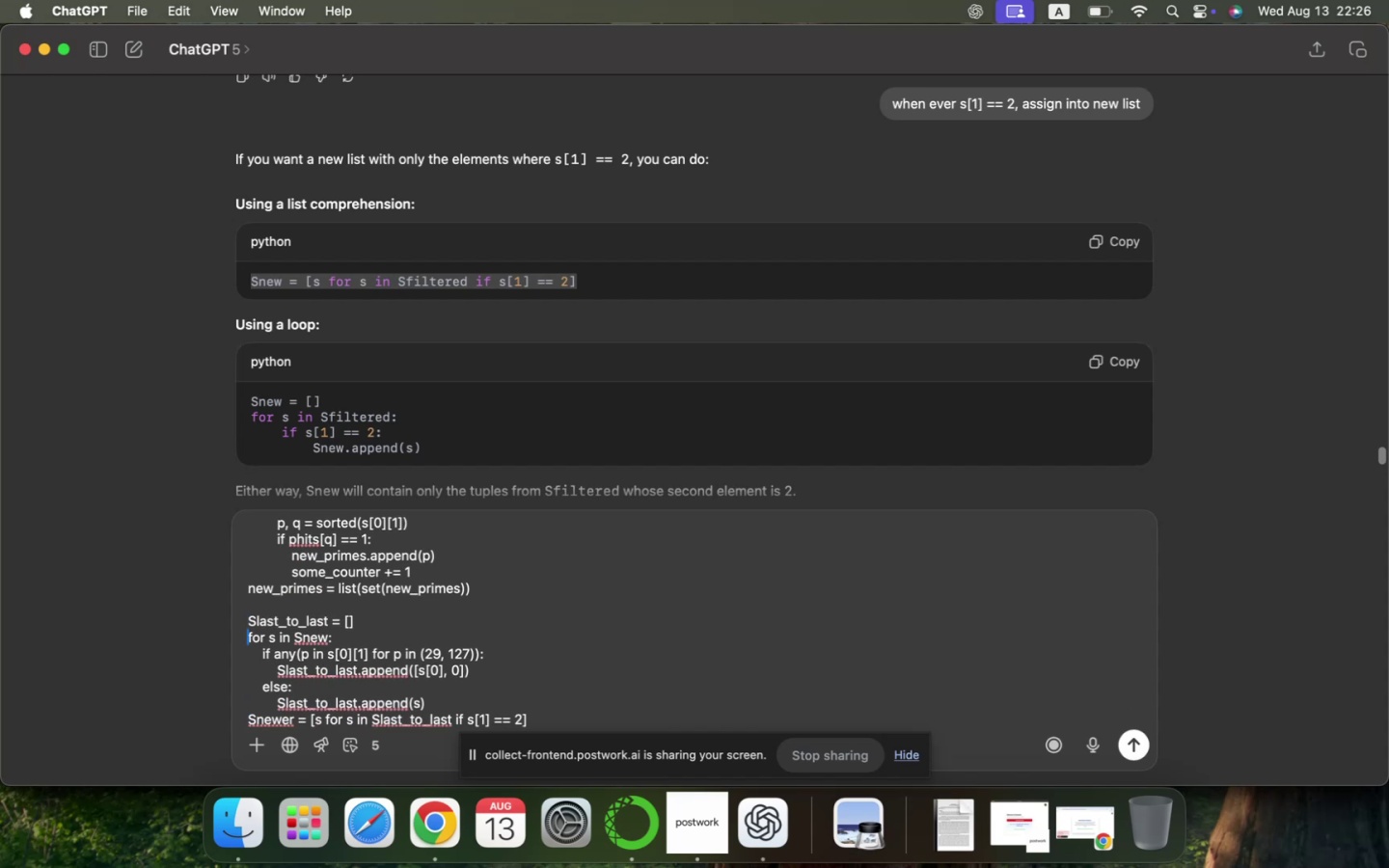 
key(ArrowDown)
 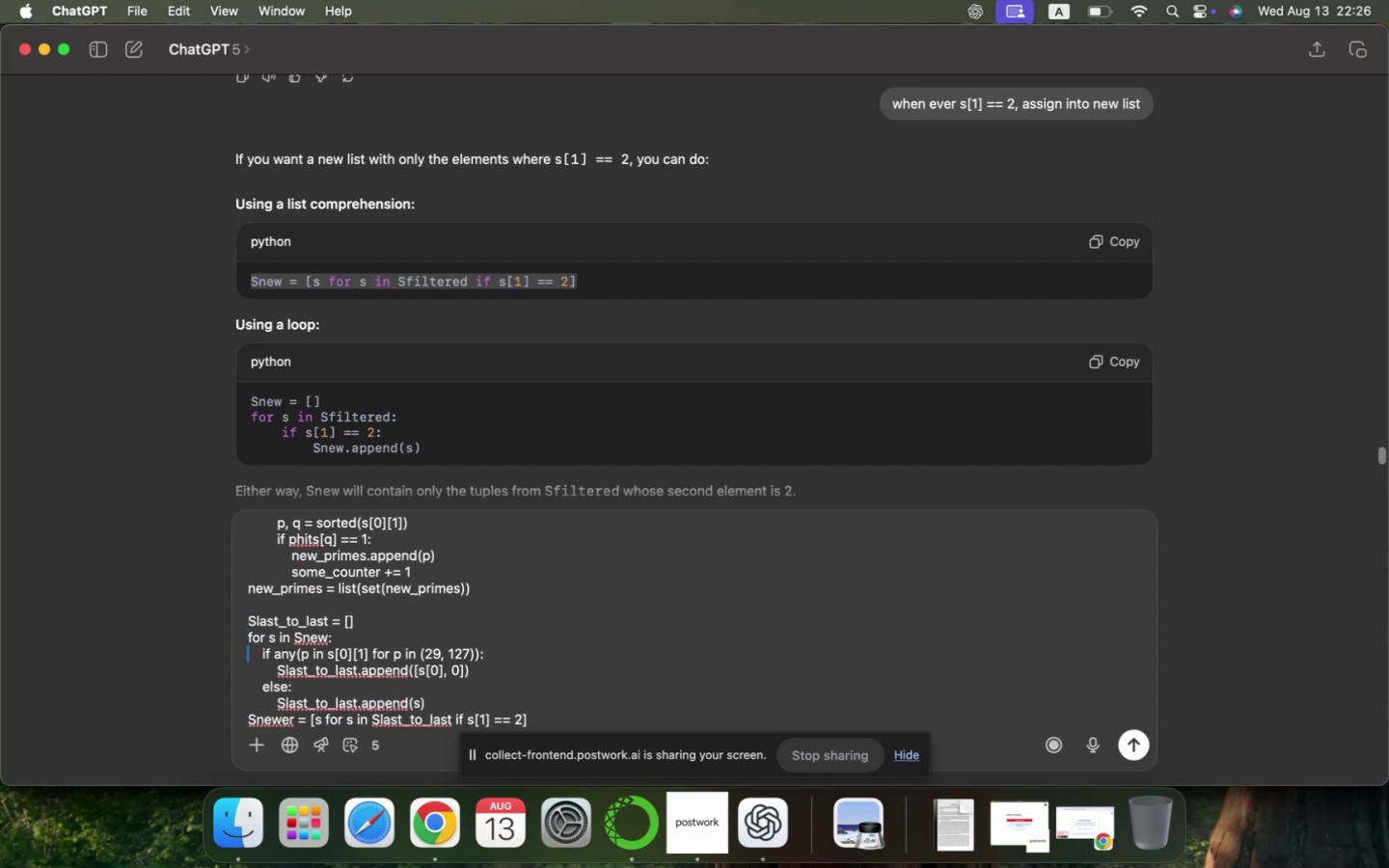 
key(ArrowDown)
 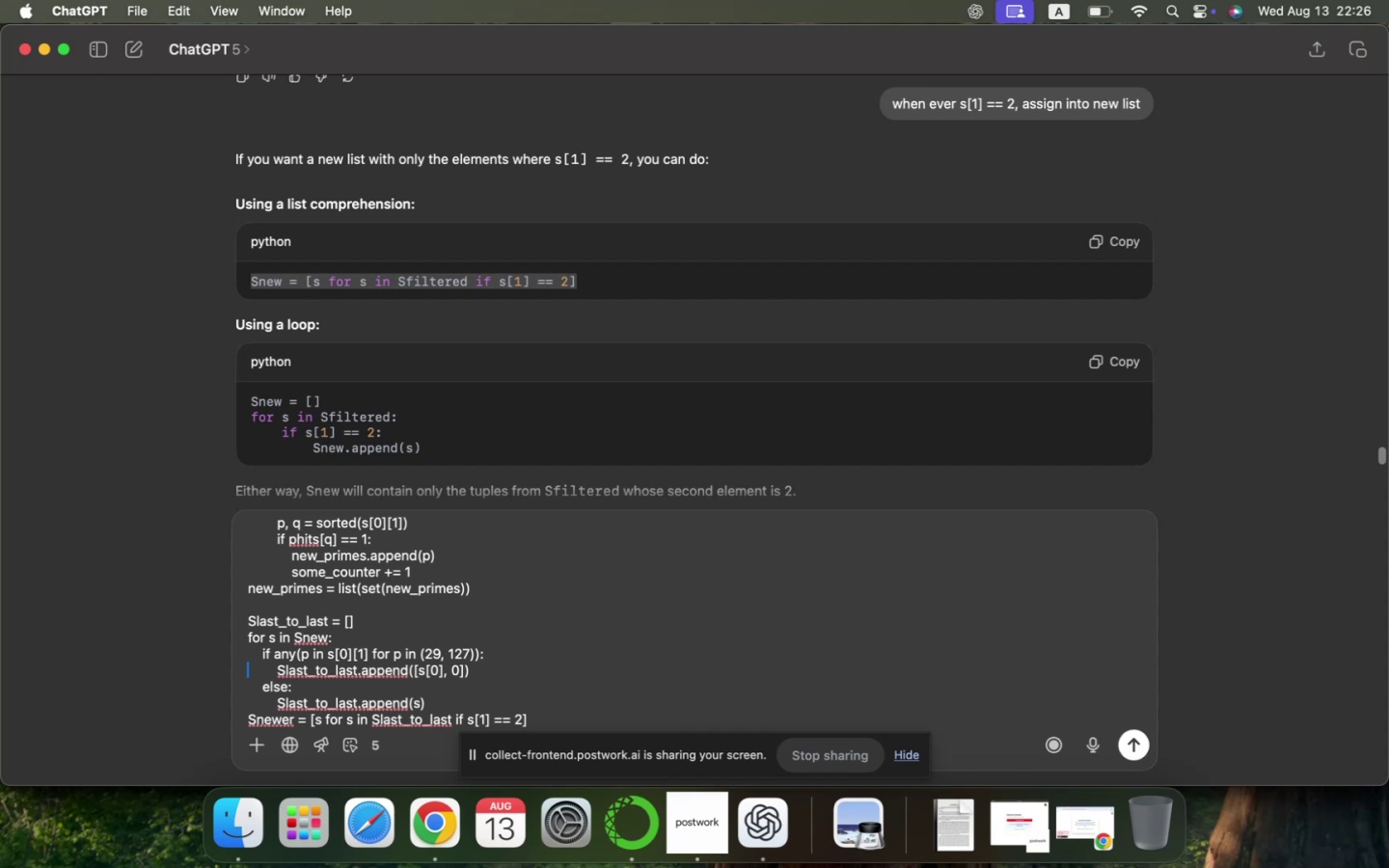 
key(ArrowUp)
 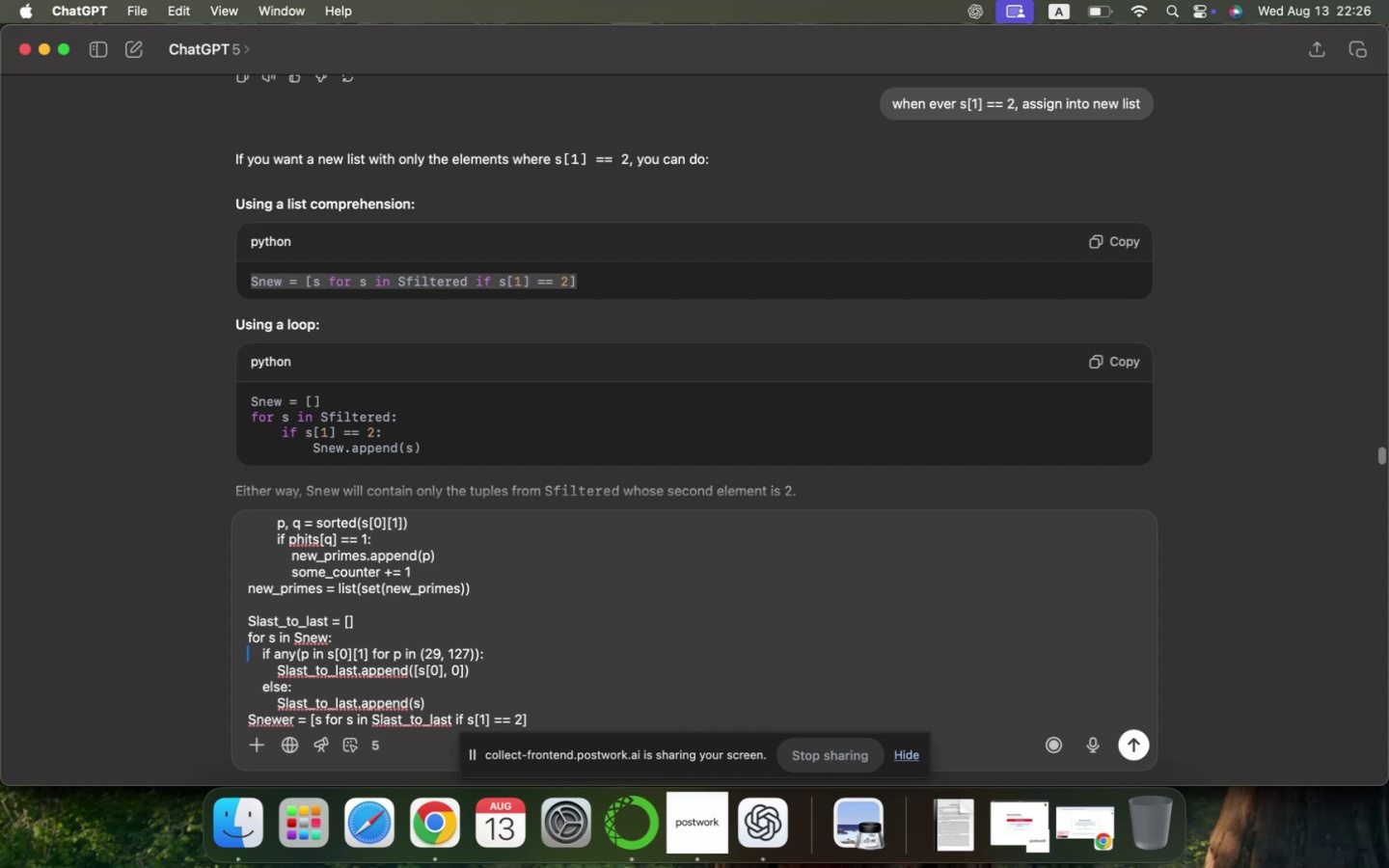 
key(ArrowUp)
 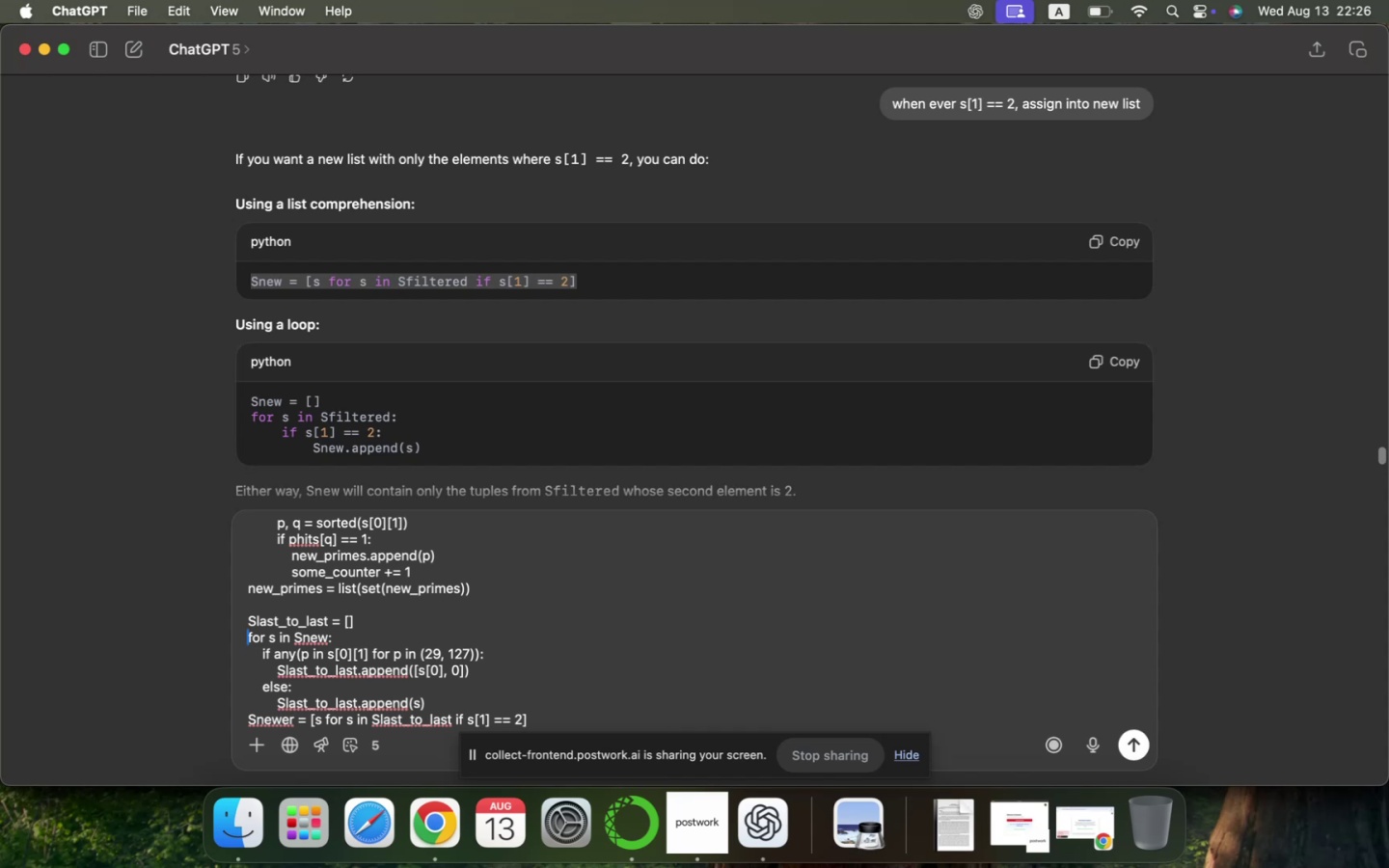 
key(ArrowUp)
 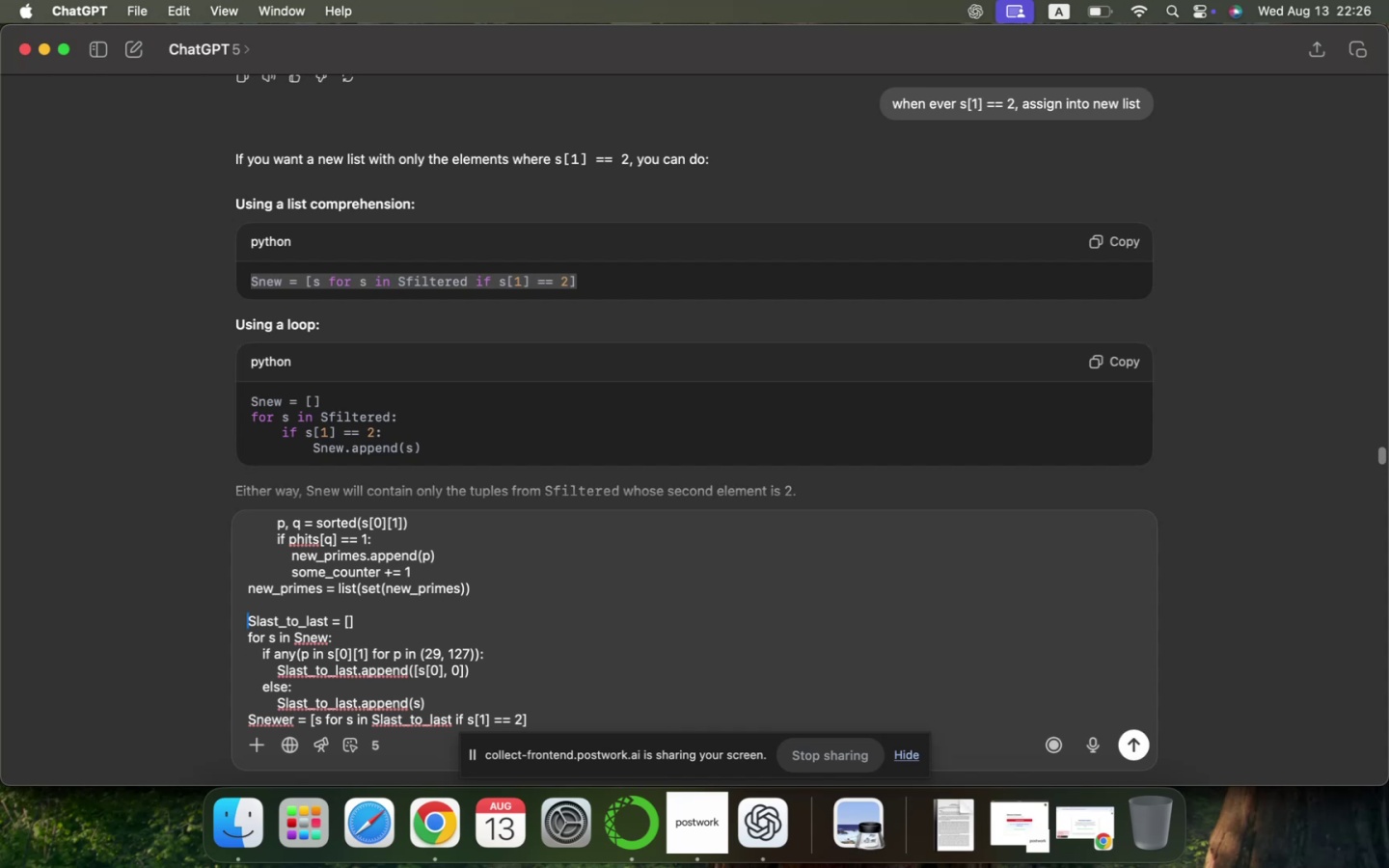 
key(ArrowUp)
 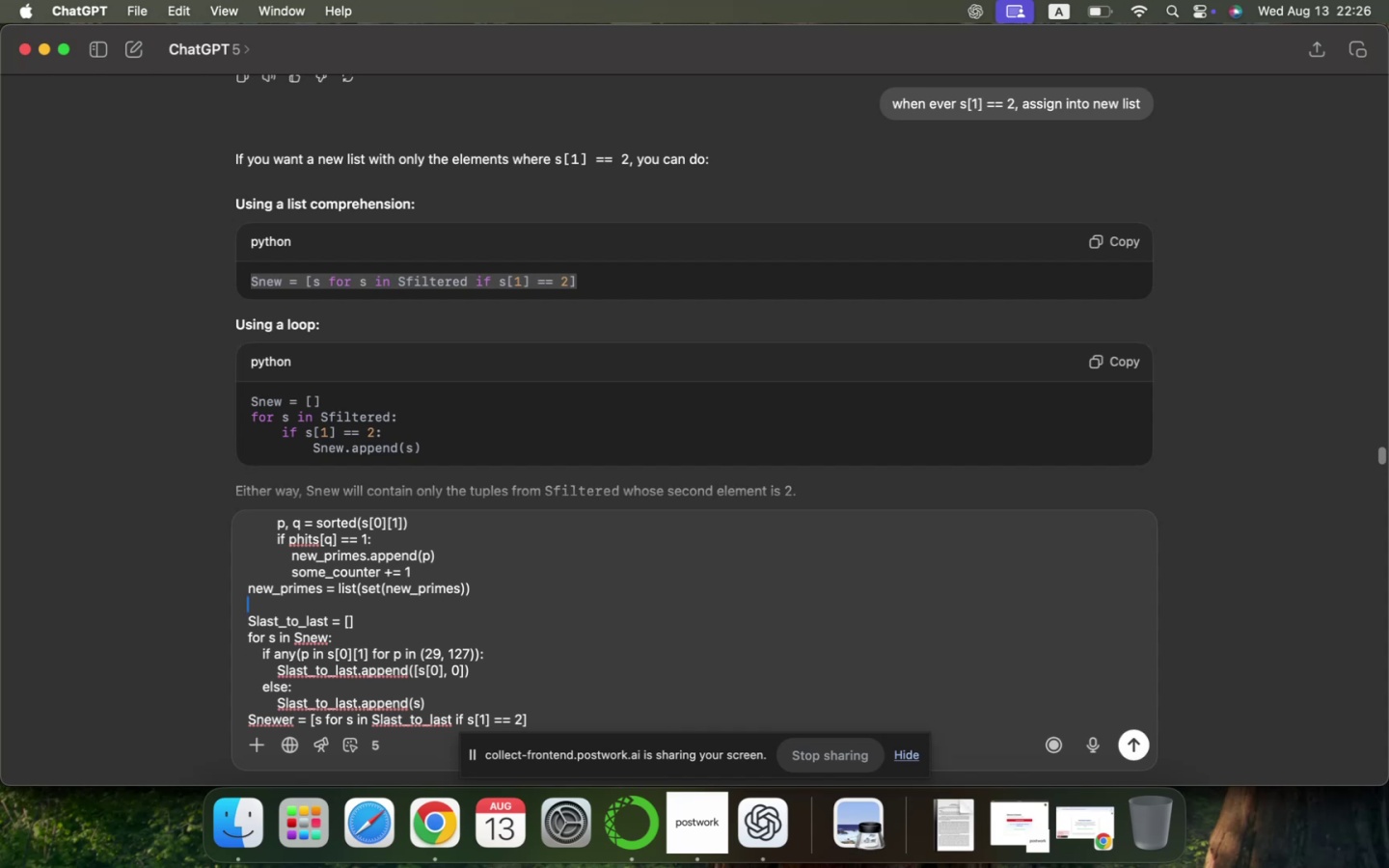 
key(ArrowUp)
 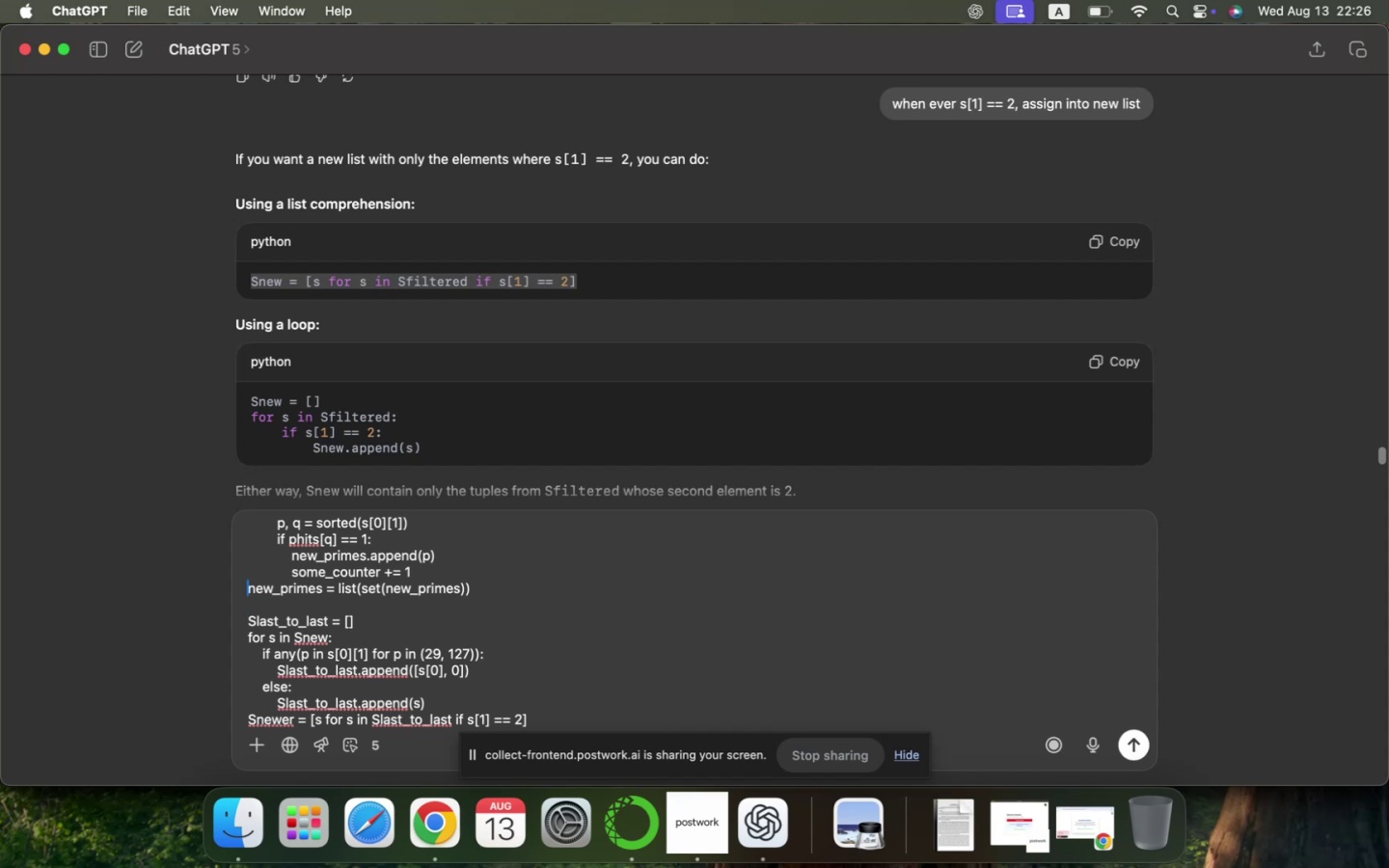 
key(Shift+ArrowRight)
 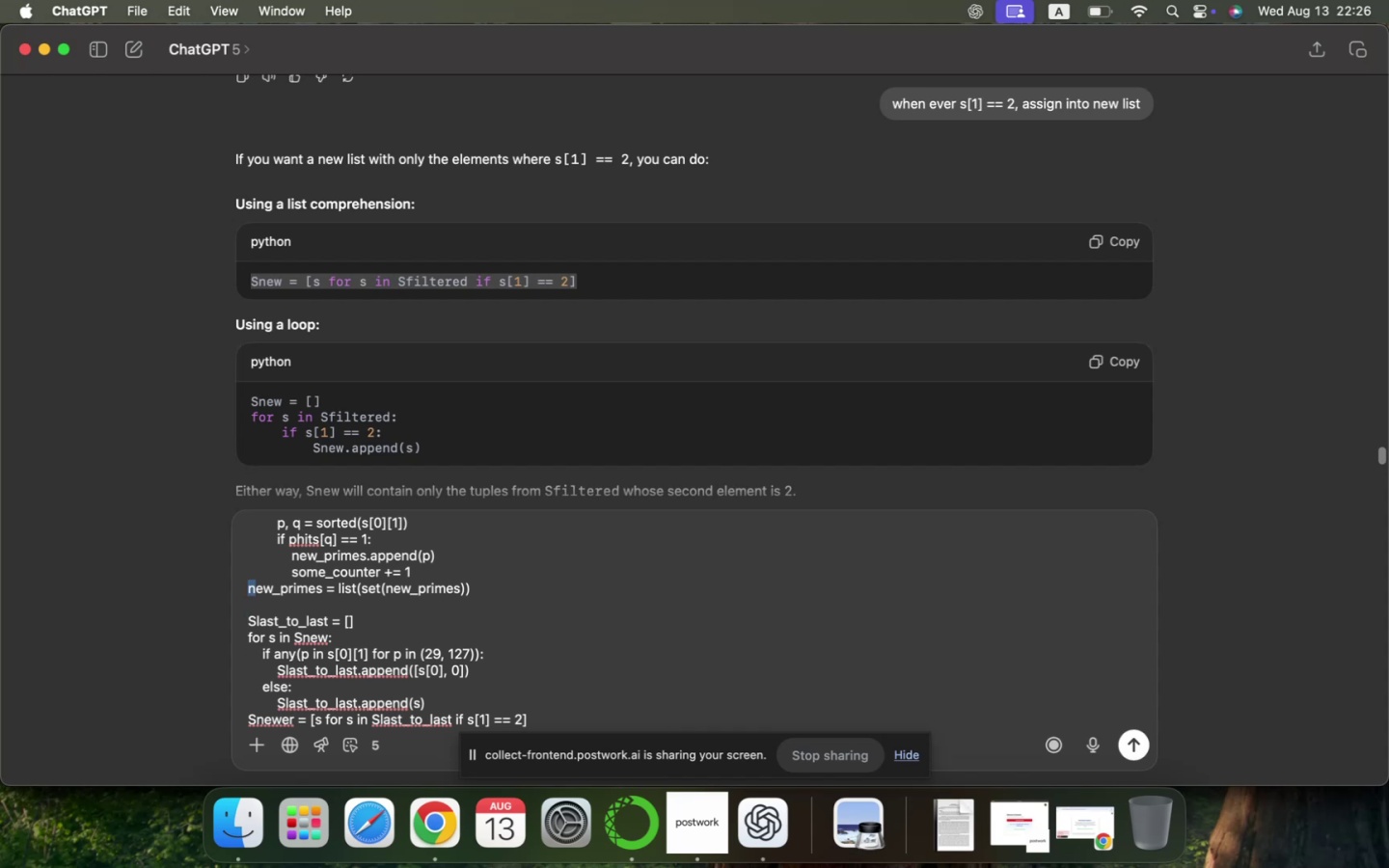 
key(Shift+ArrowRight)
 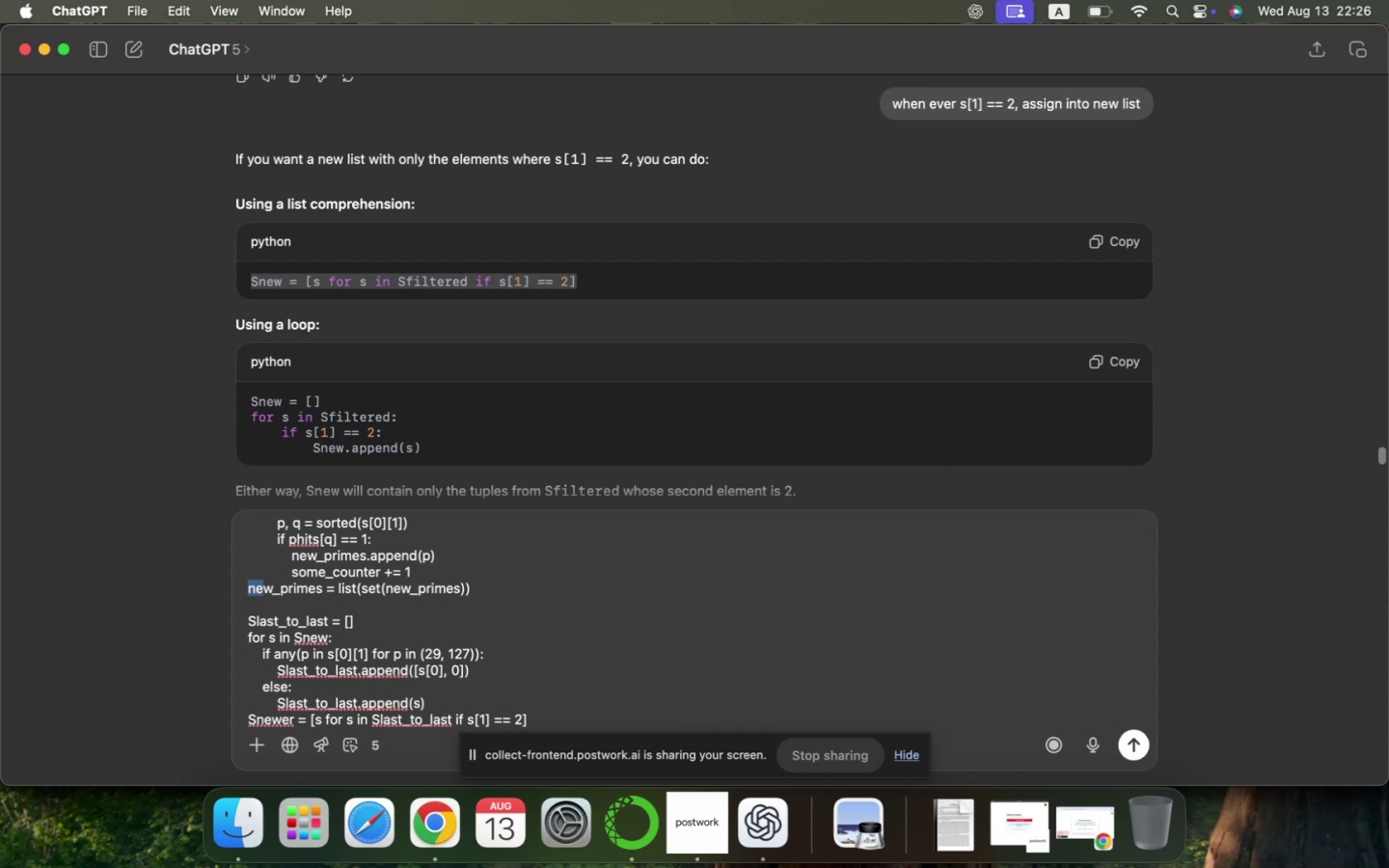 
key(Shift+ArrowRight)
 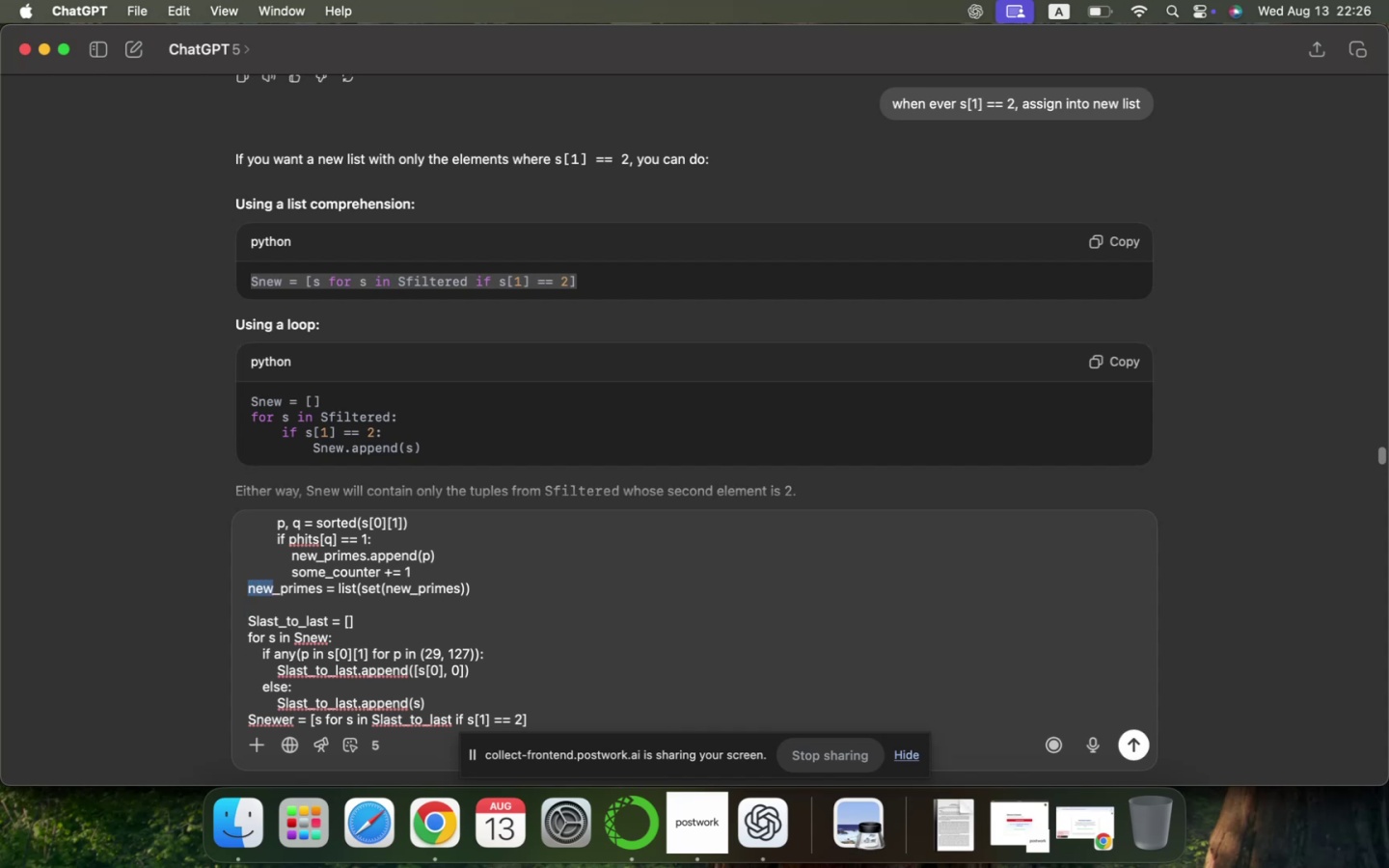 
key(Shift+ArrowRight)
 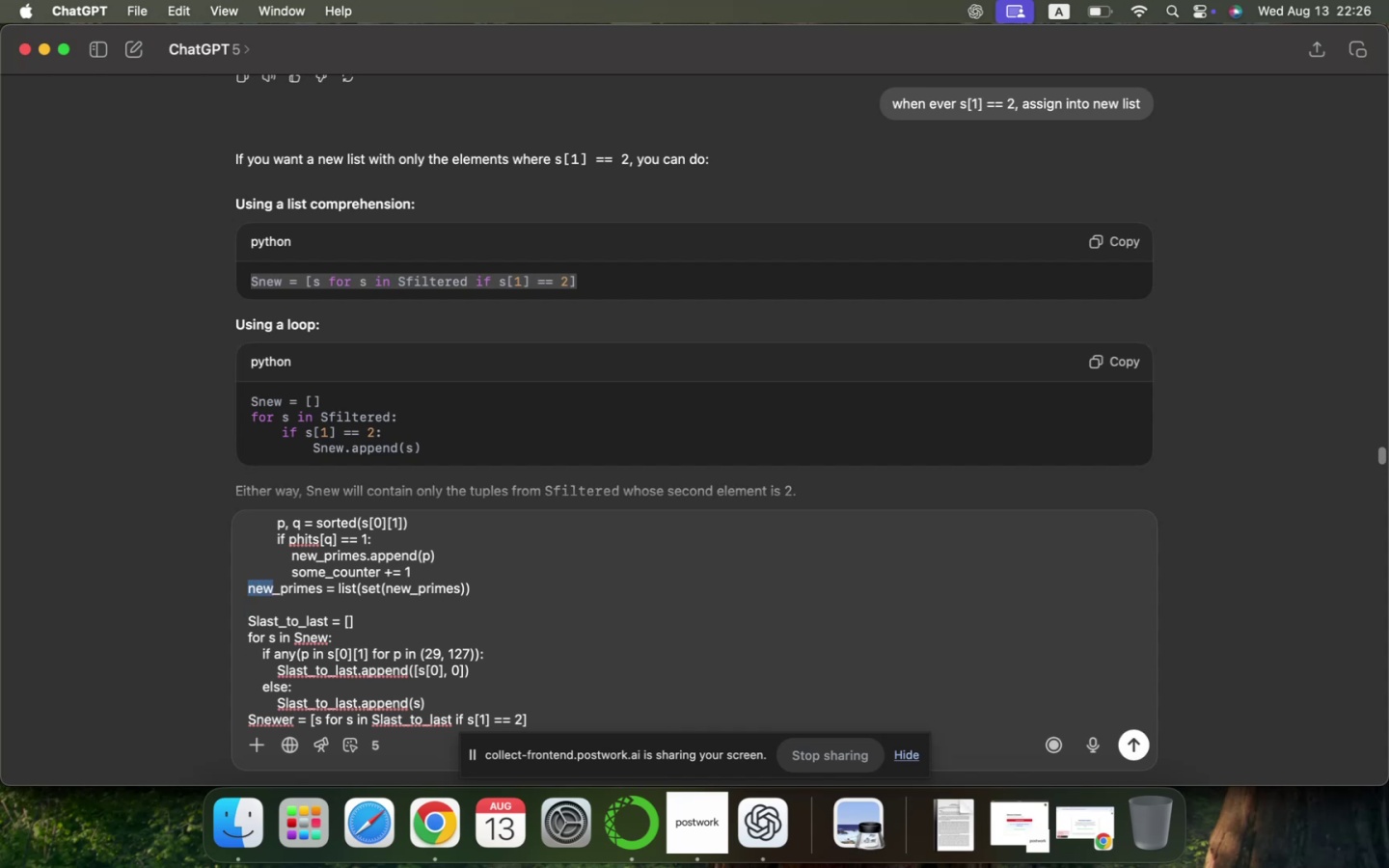 
key(Shift+ArrowRight)
 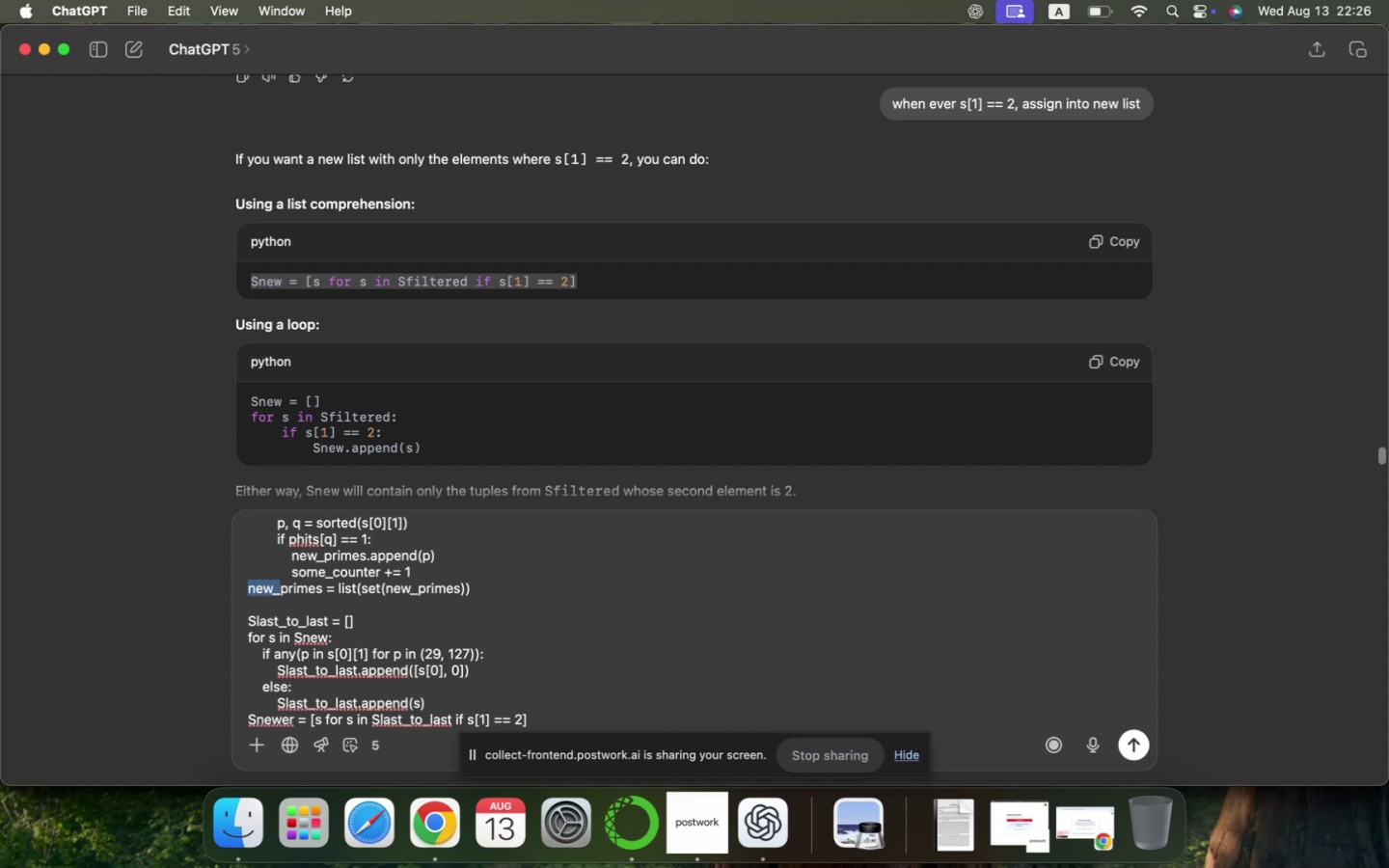 
key(Shift+ArrowRight)
 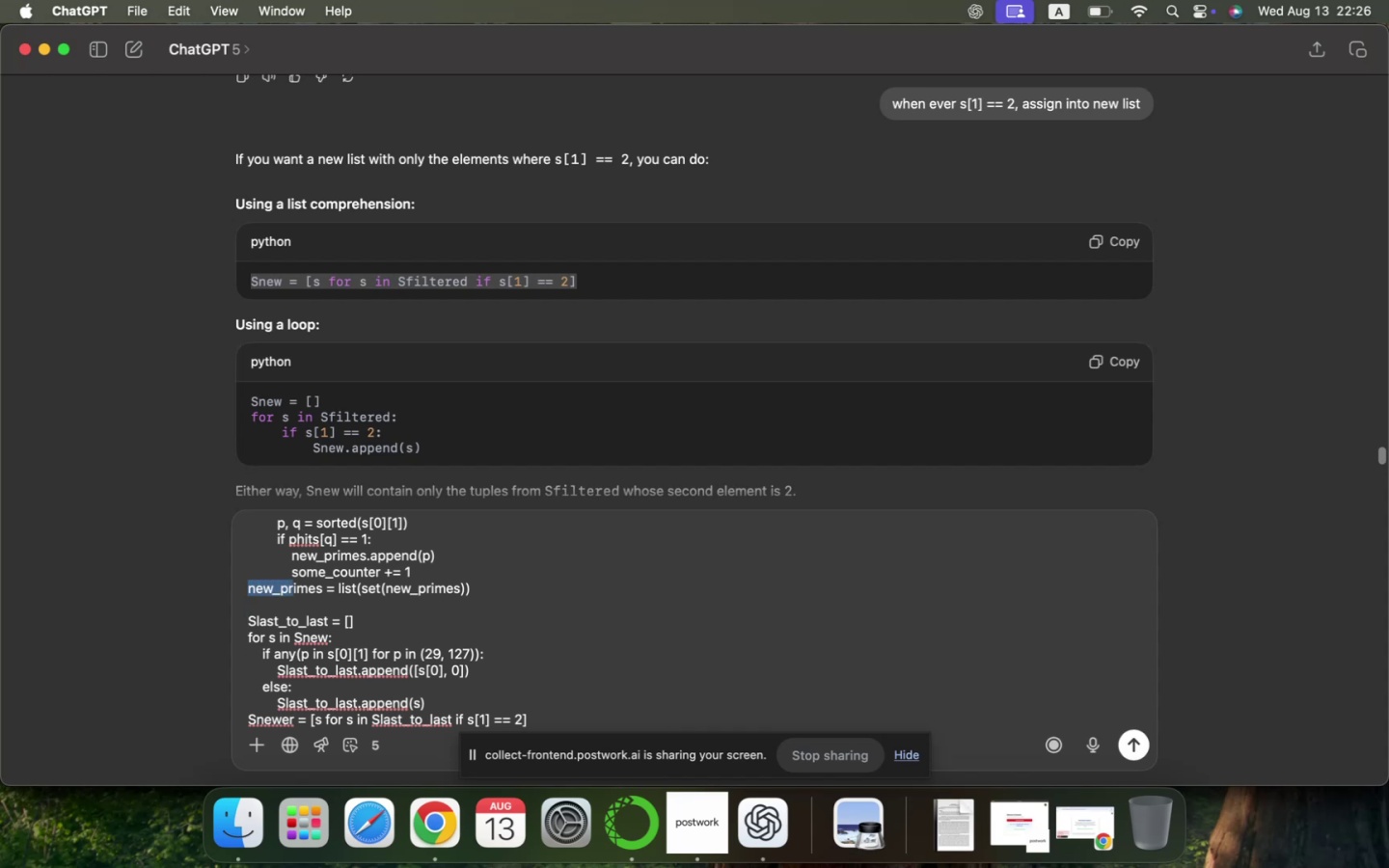 
key(Shift+ArrowRight)
 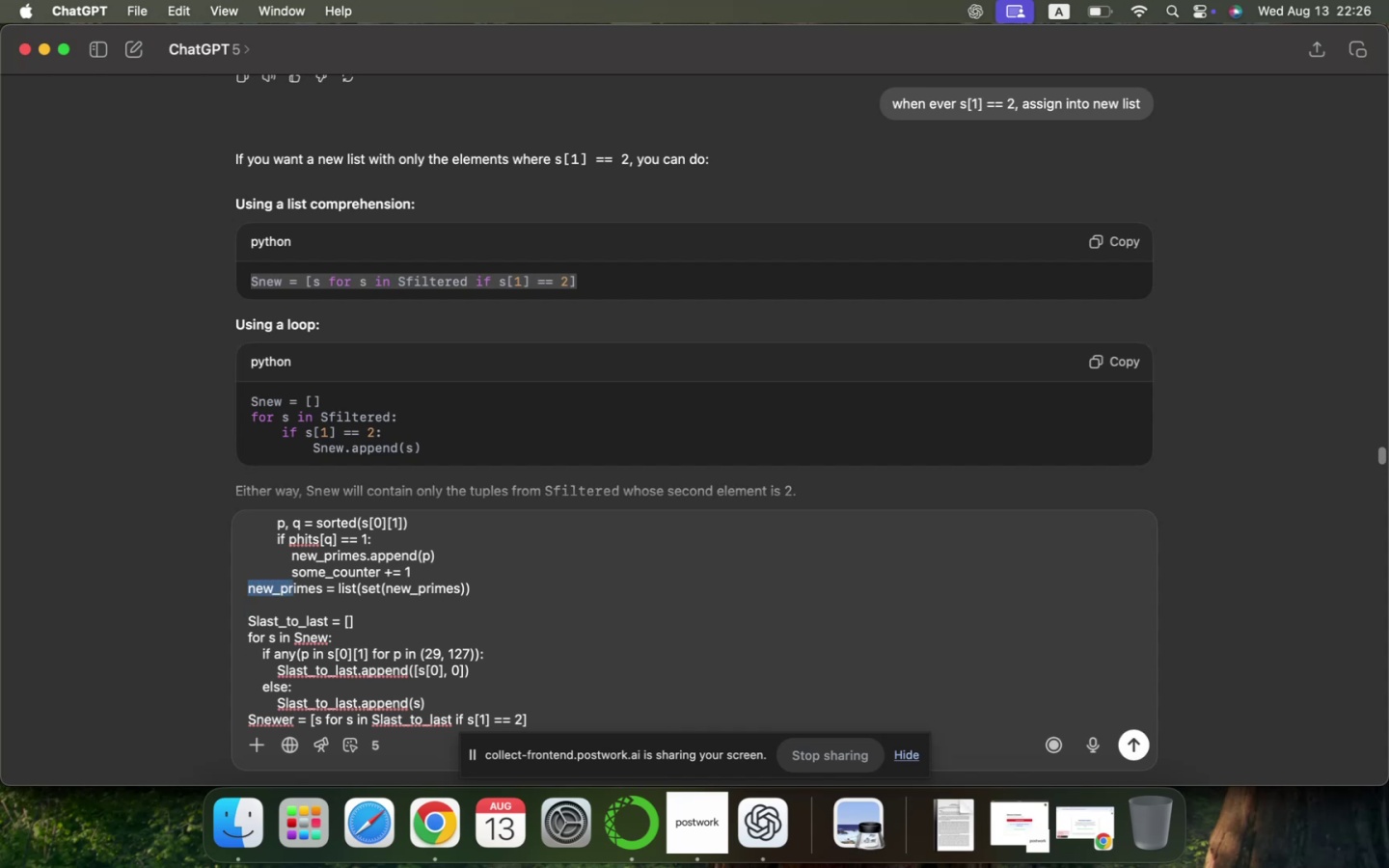 
key(Shift+ArrowRight)
 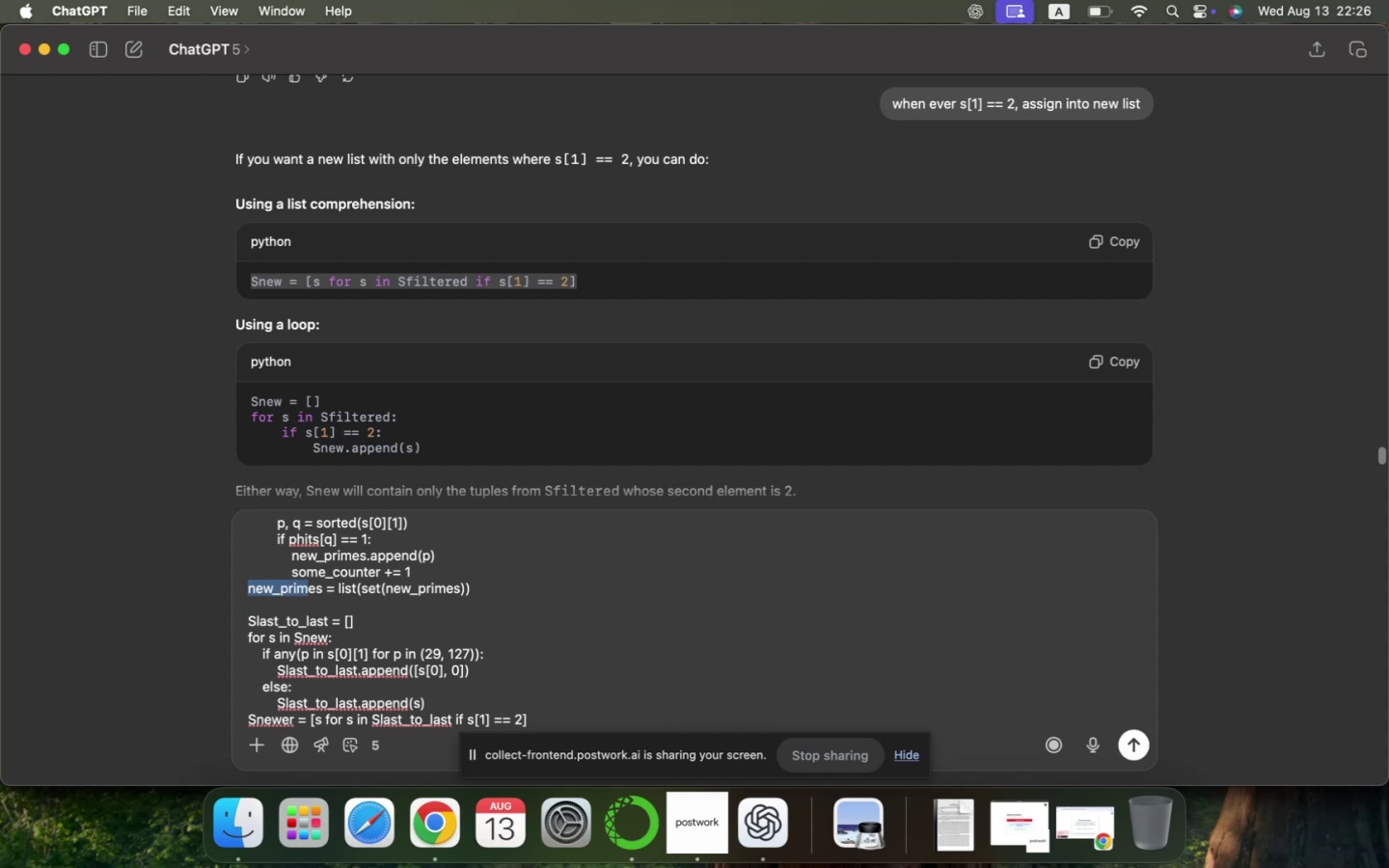 
key(Shift+ArrowRight)
 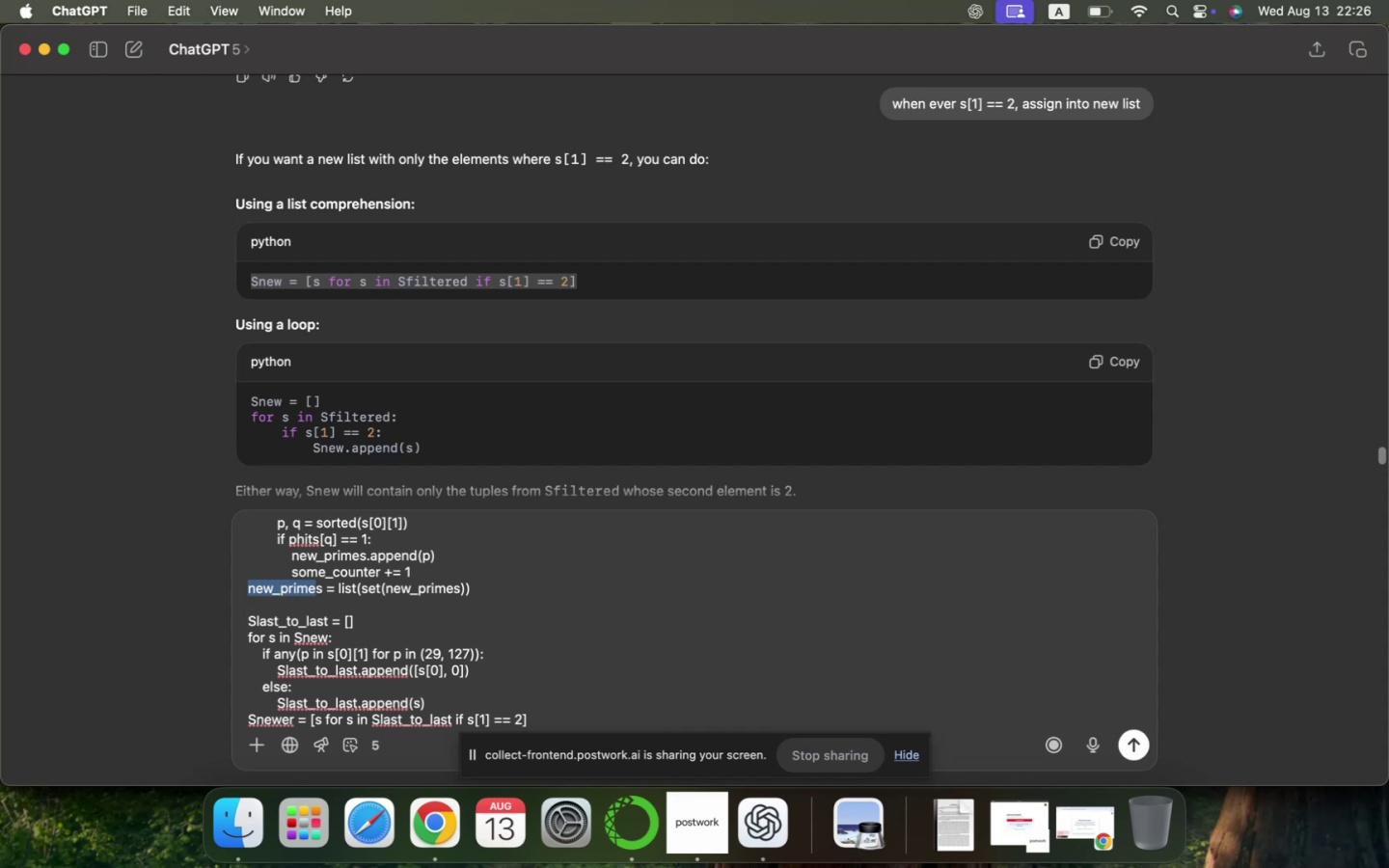 
key(Shift+ArrowRight)
 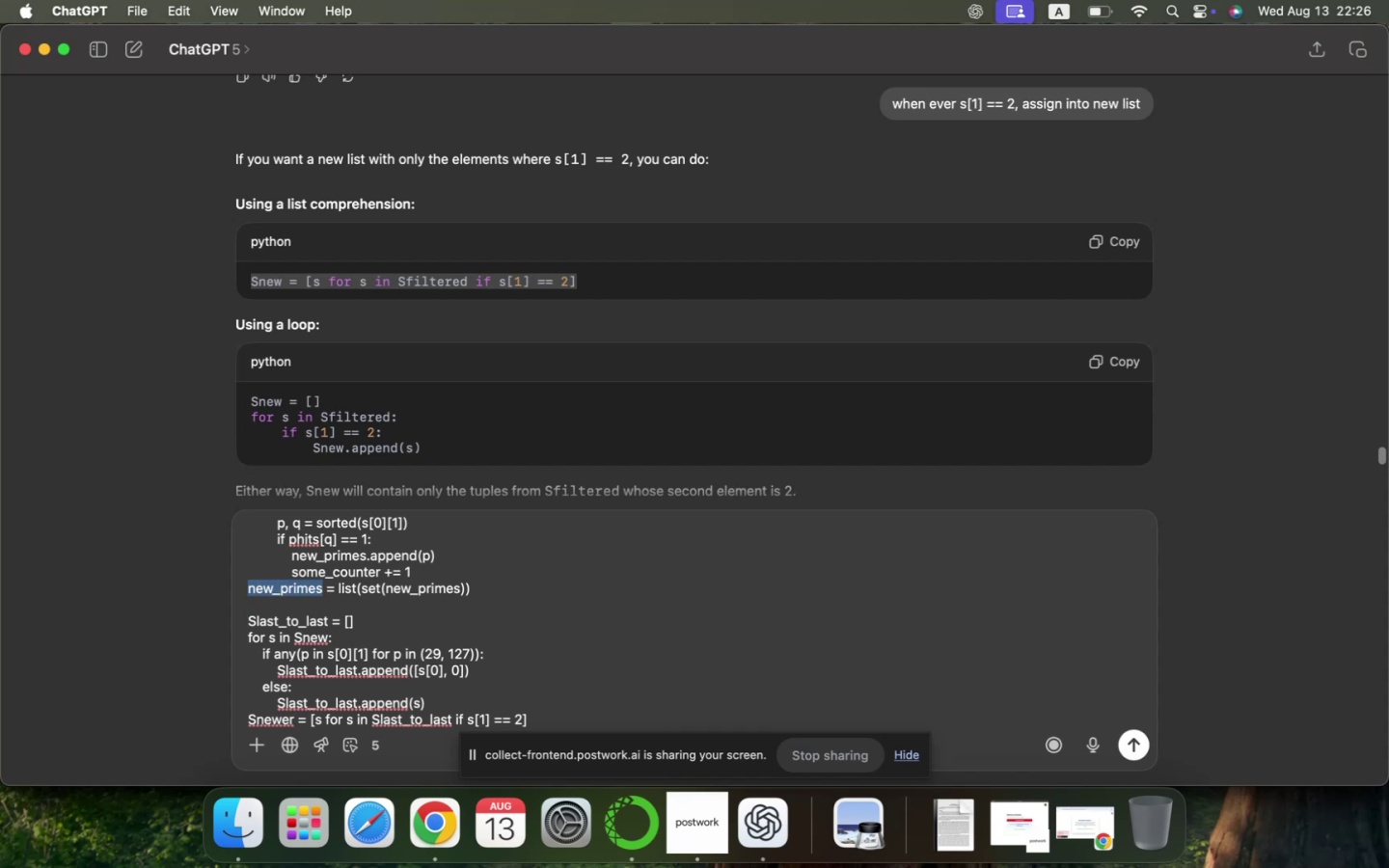 
key(Meta+CommandLeft)
 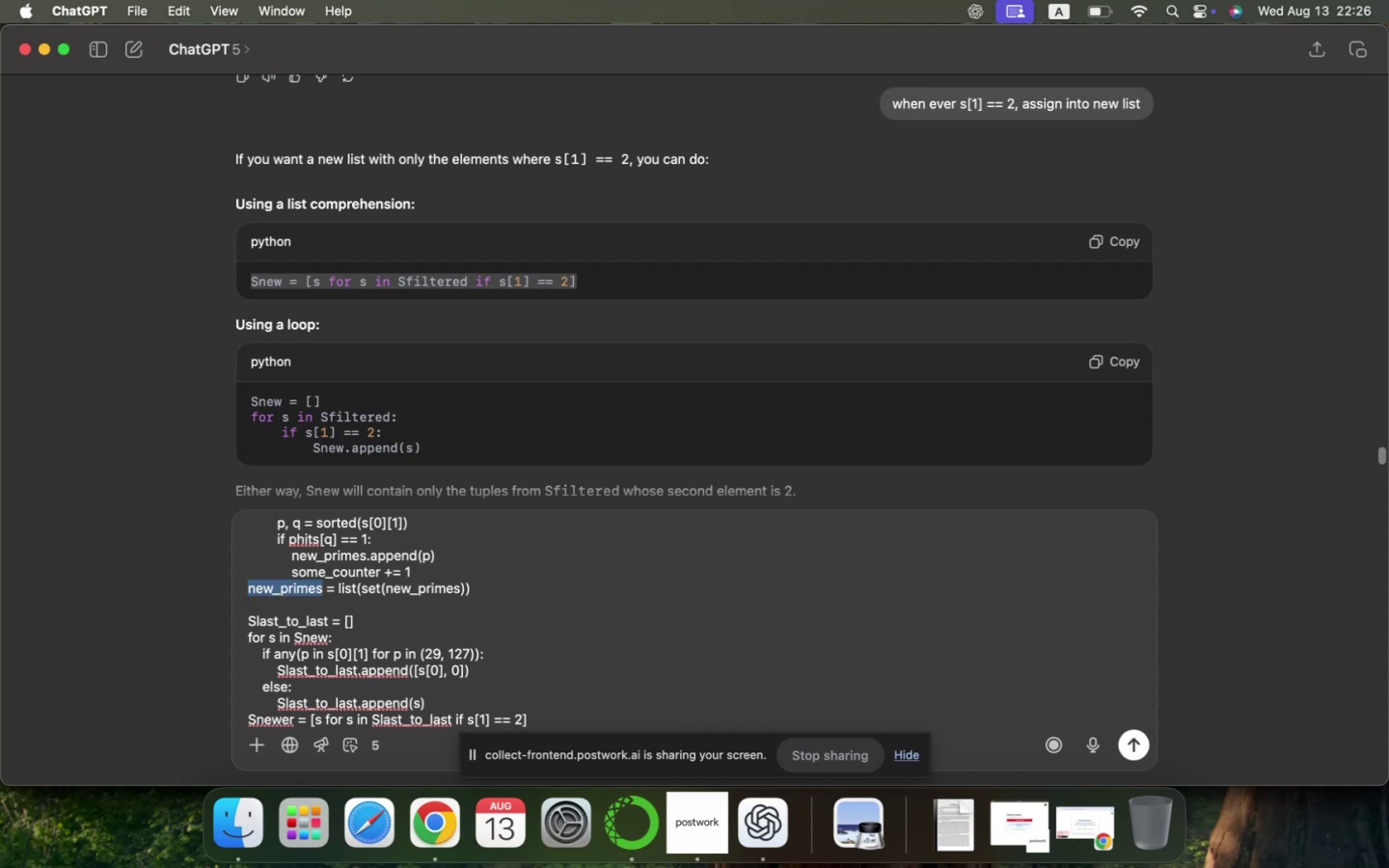 
key(Meta+C)
 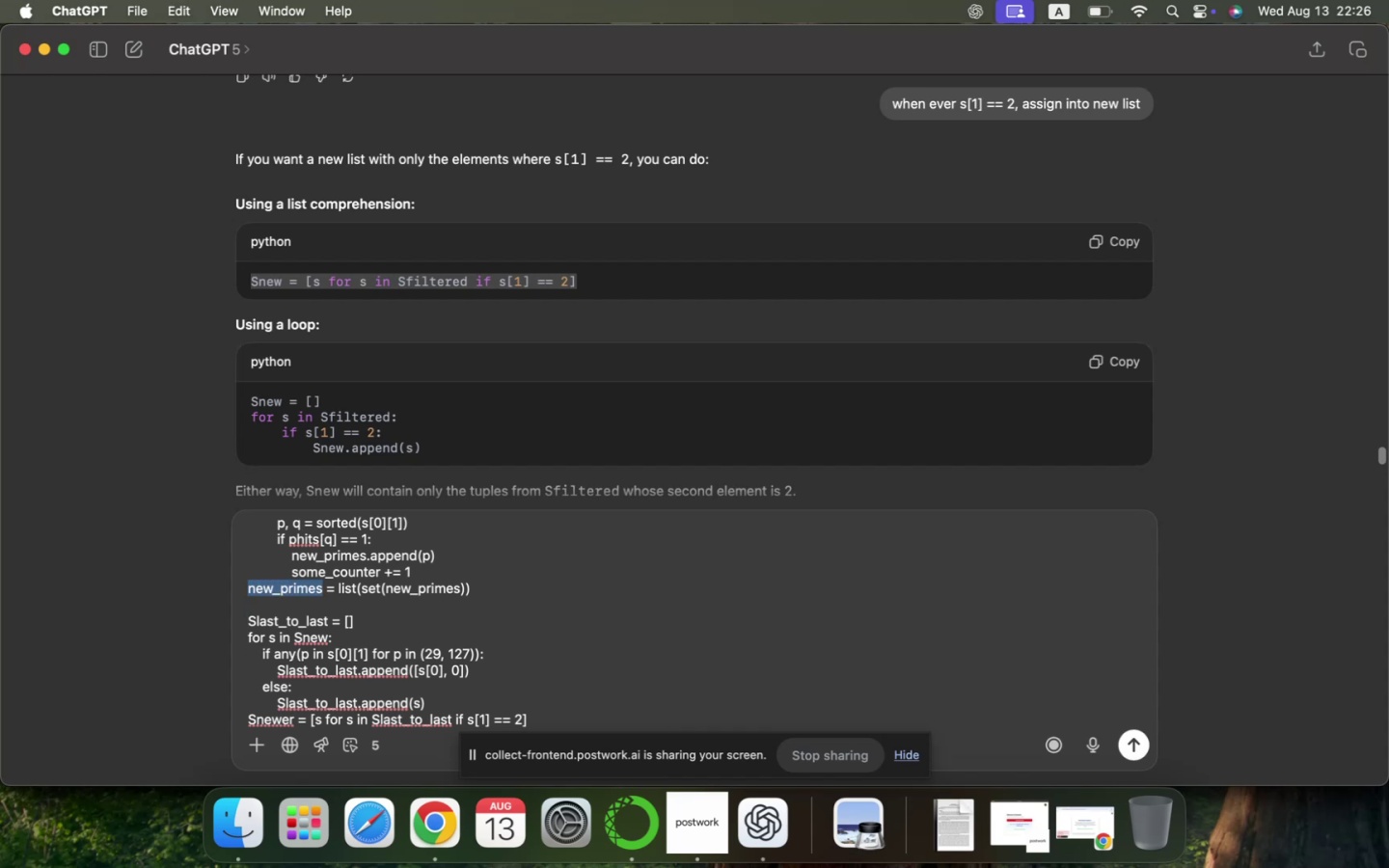 
key(ArrowDown)
 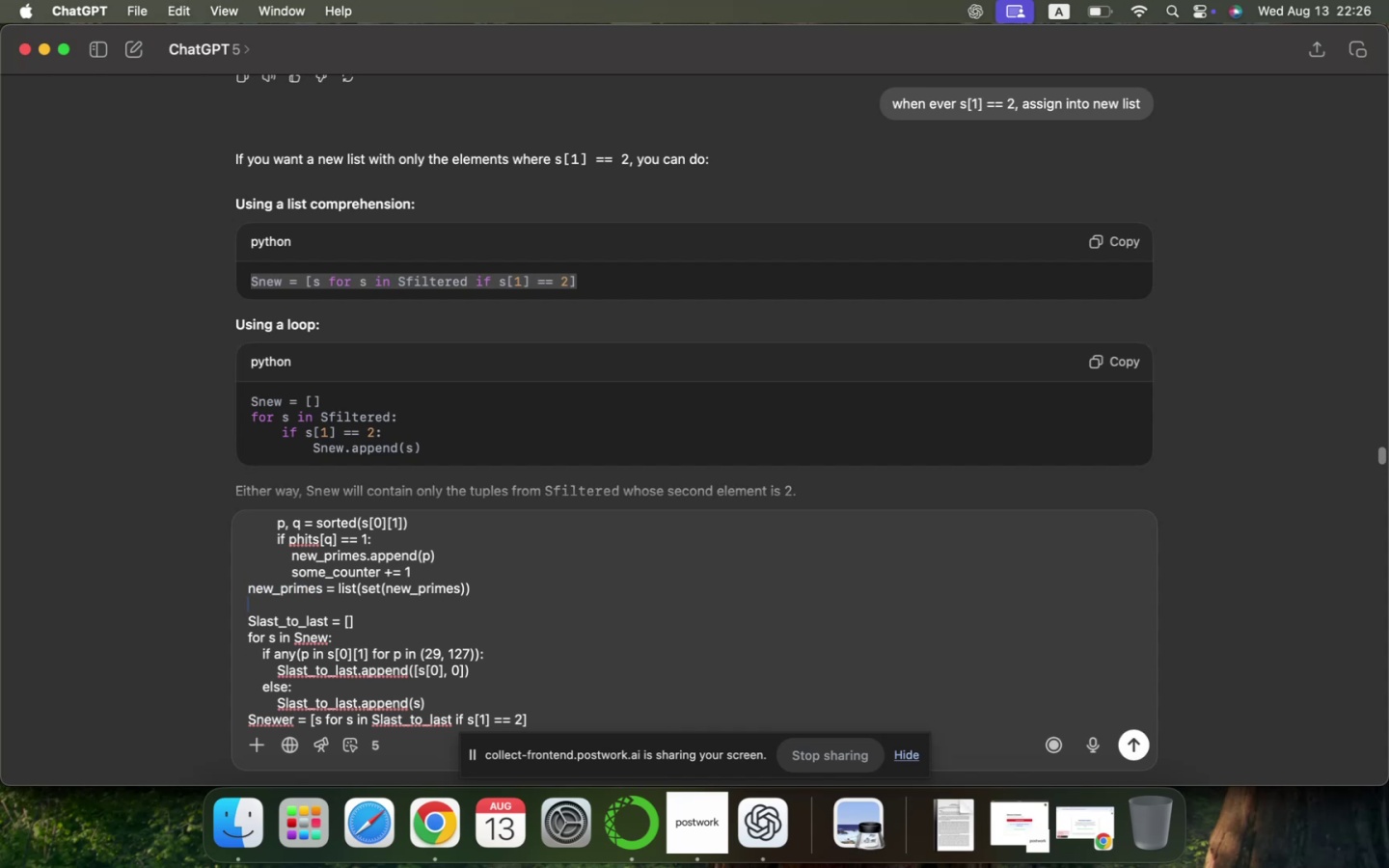 
key(ArrowDown)
 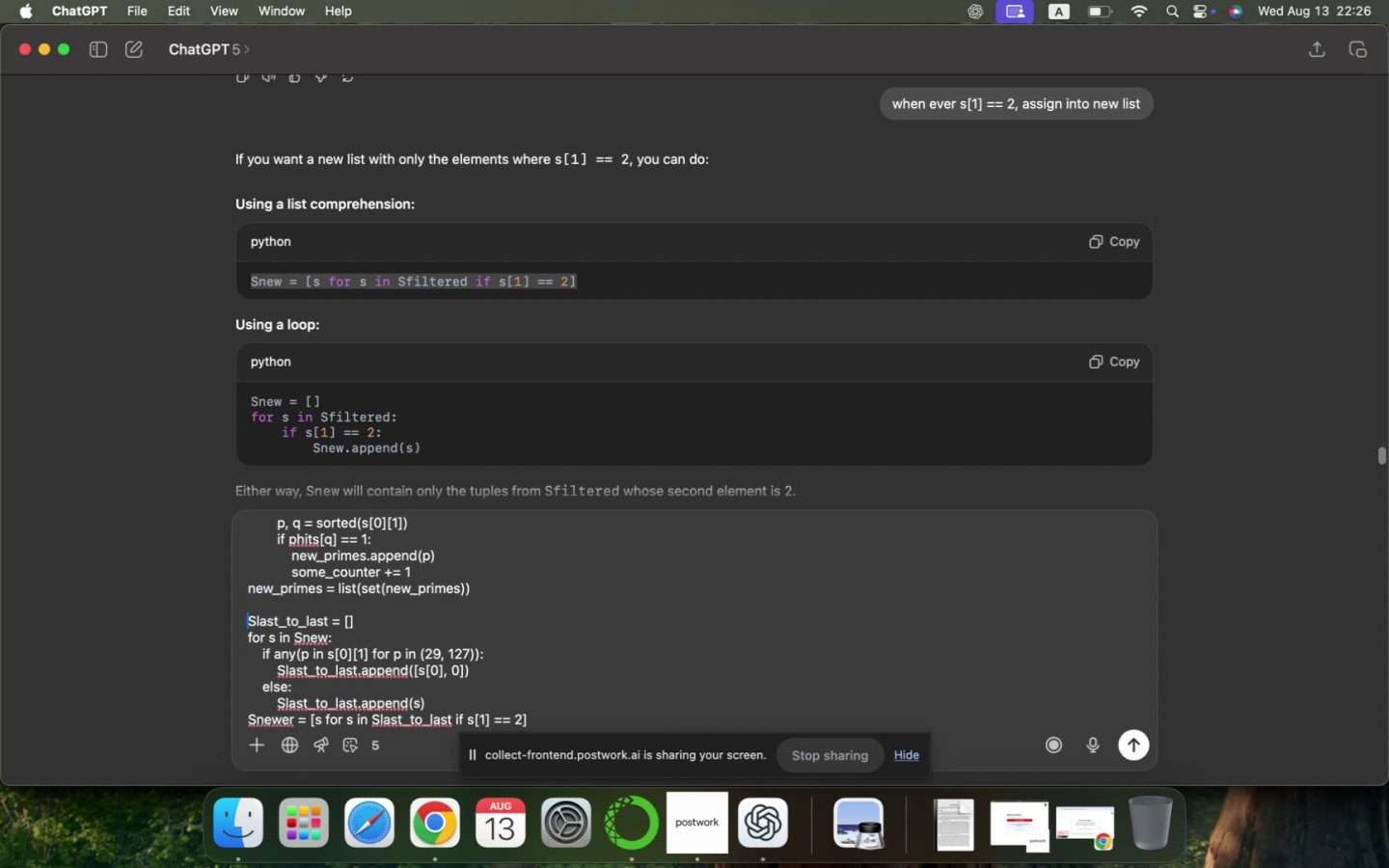 
key(ArrowDown)
 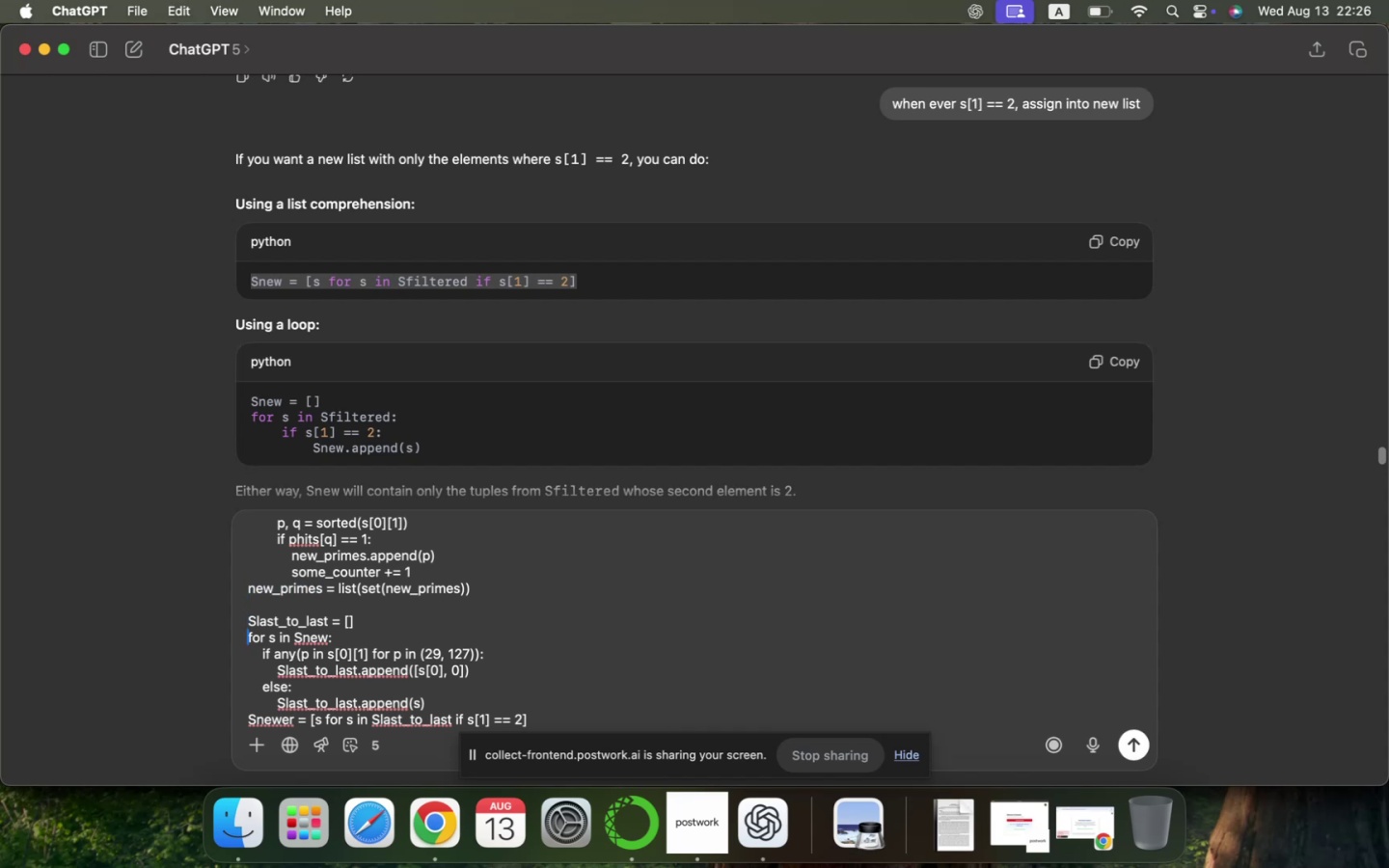 
key(ArrowDown)
 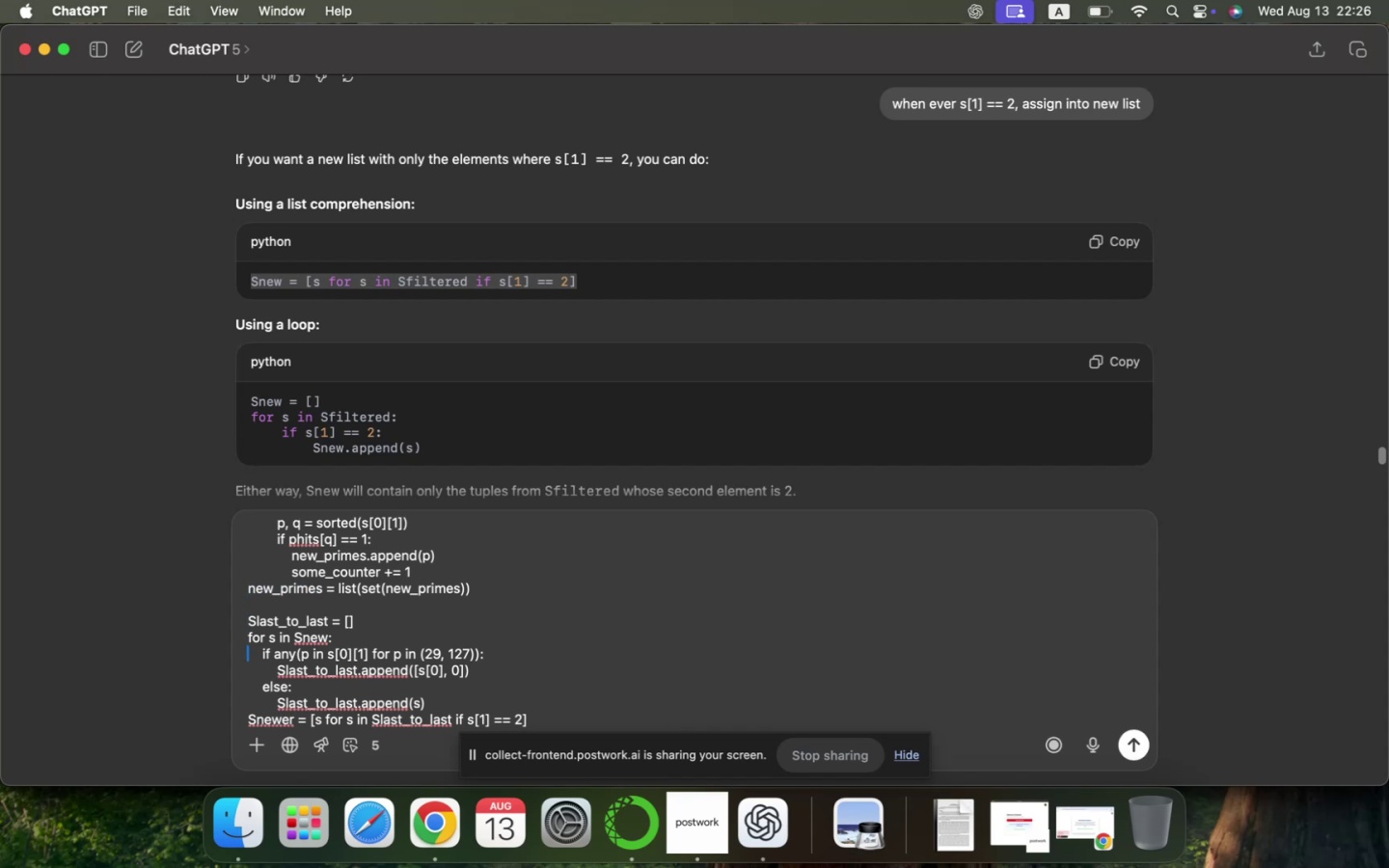 
key(ArrowDown)
 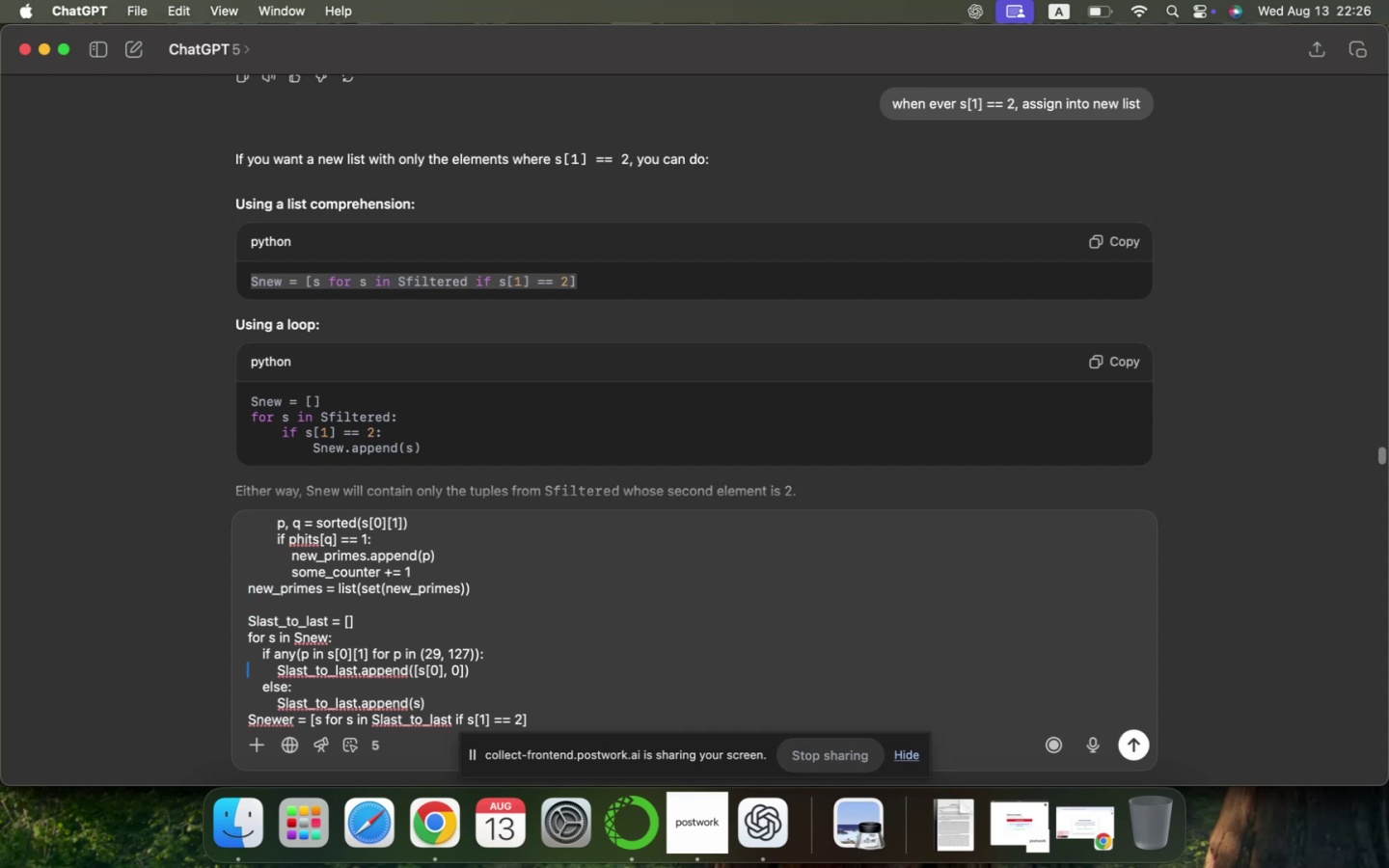 
key(ArrowLeft)
 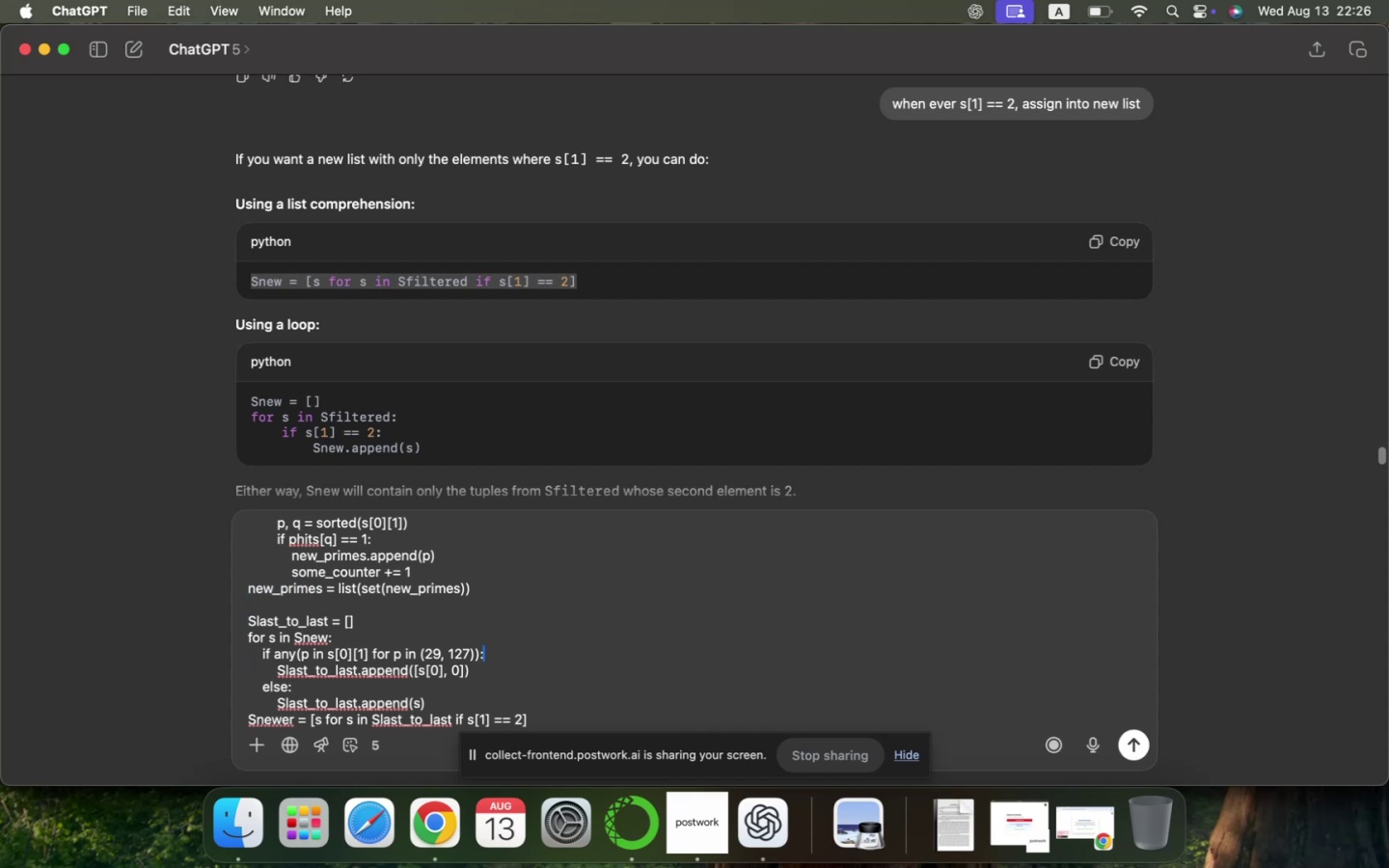 
key(ArrowLeft)
 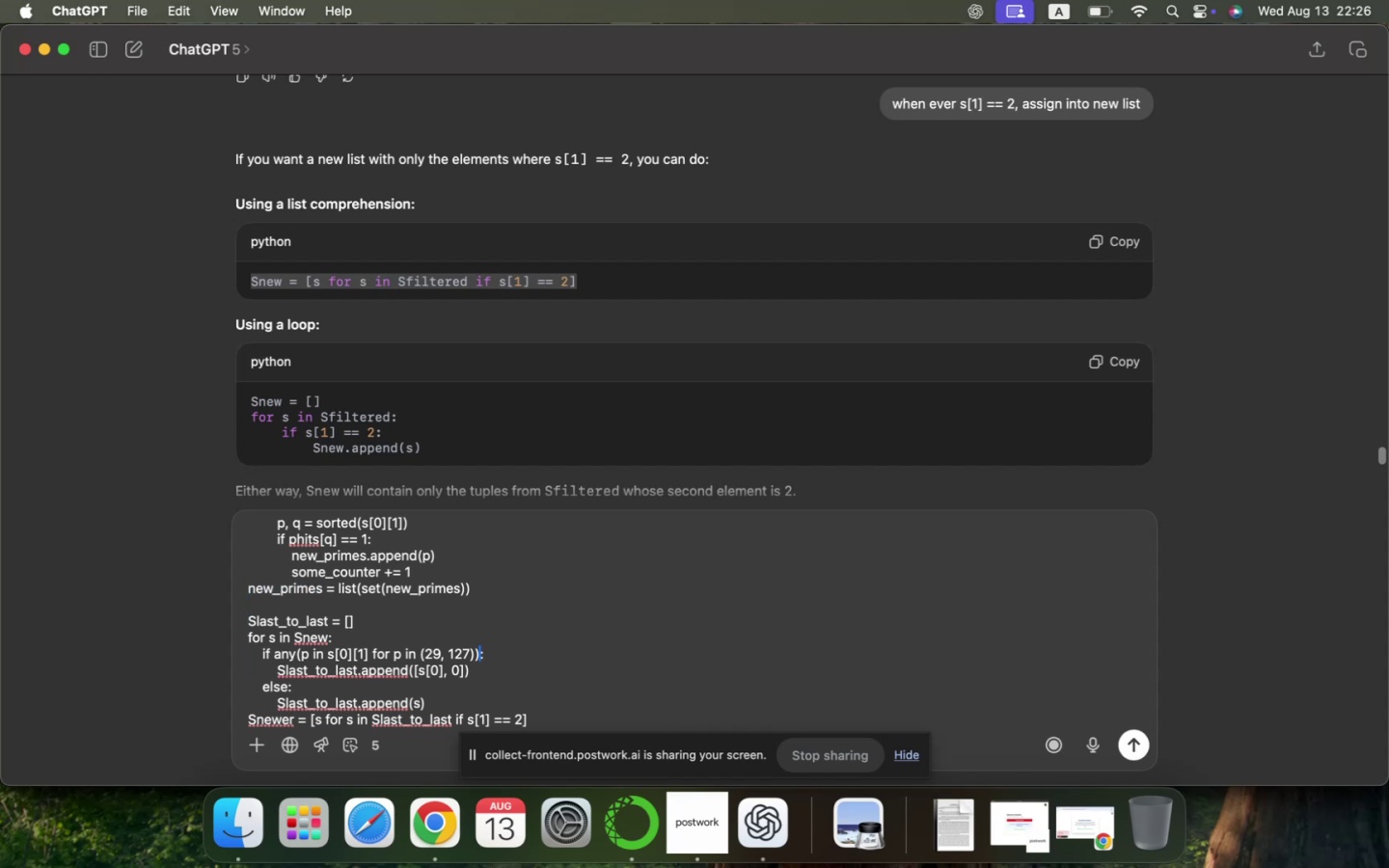 
key(ArrowLeft)
 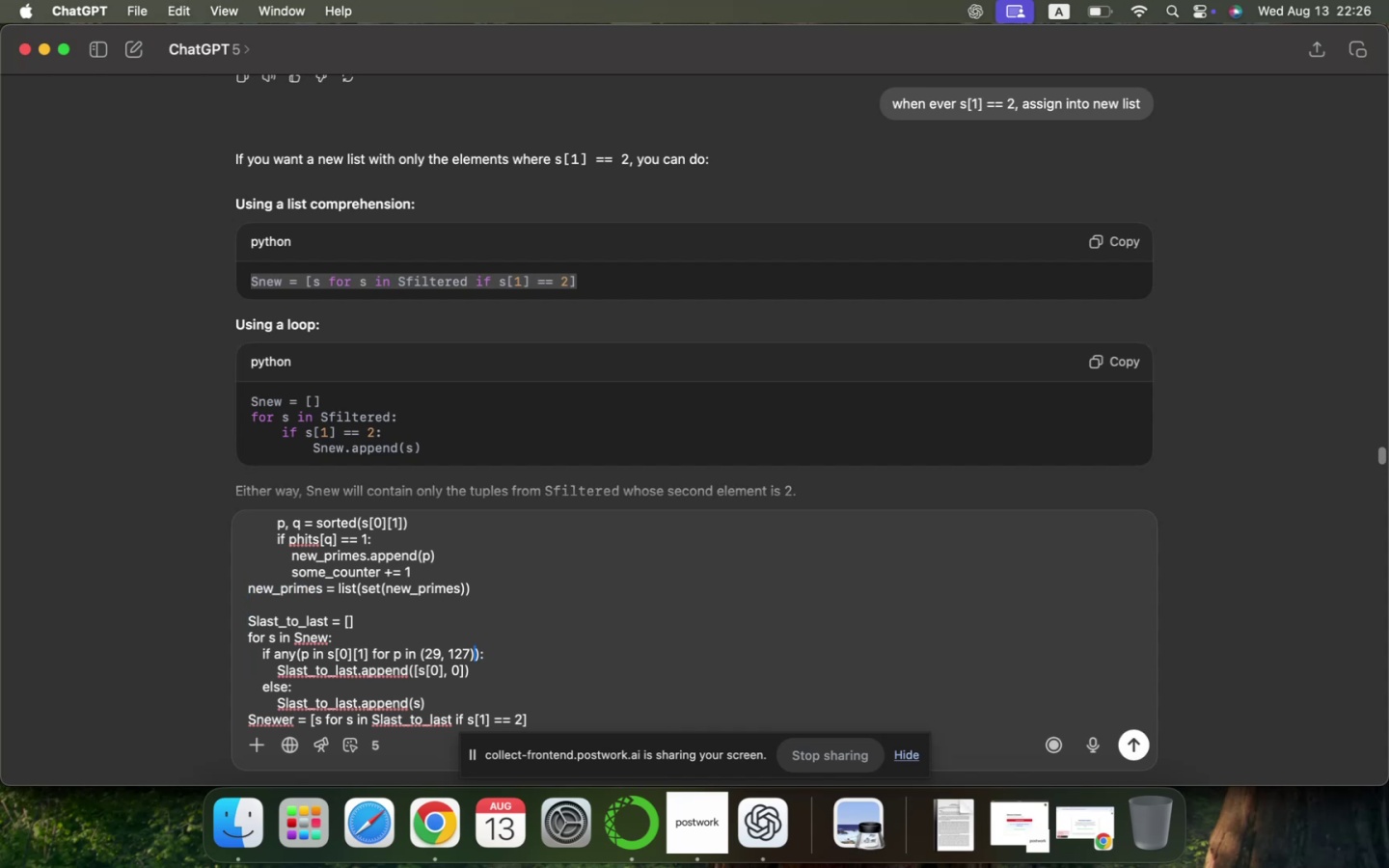 
key(Backspace)
 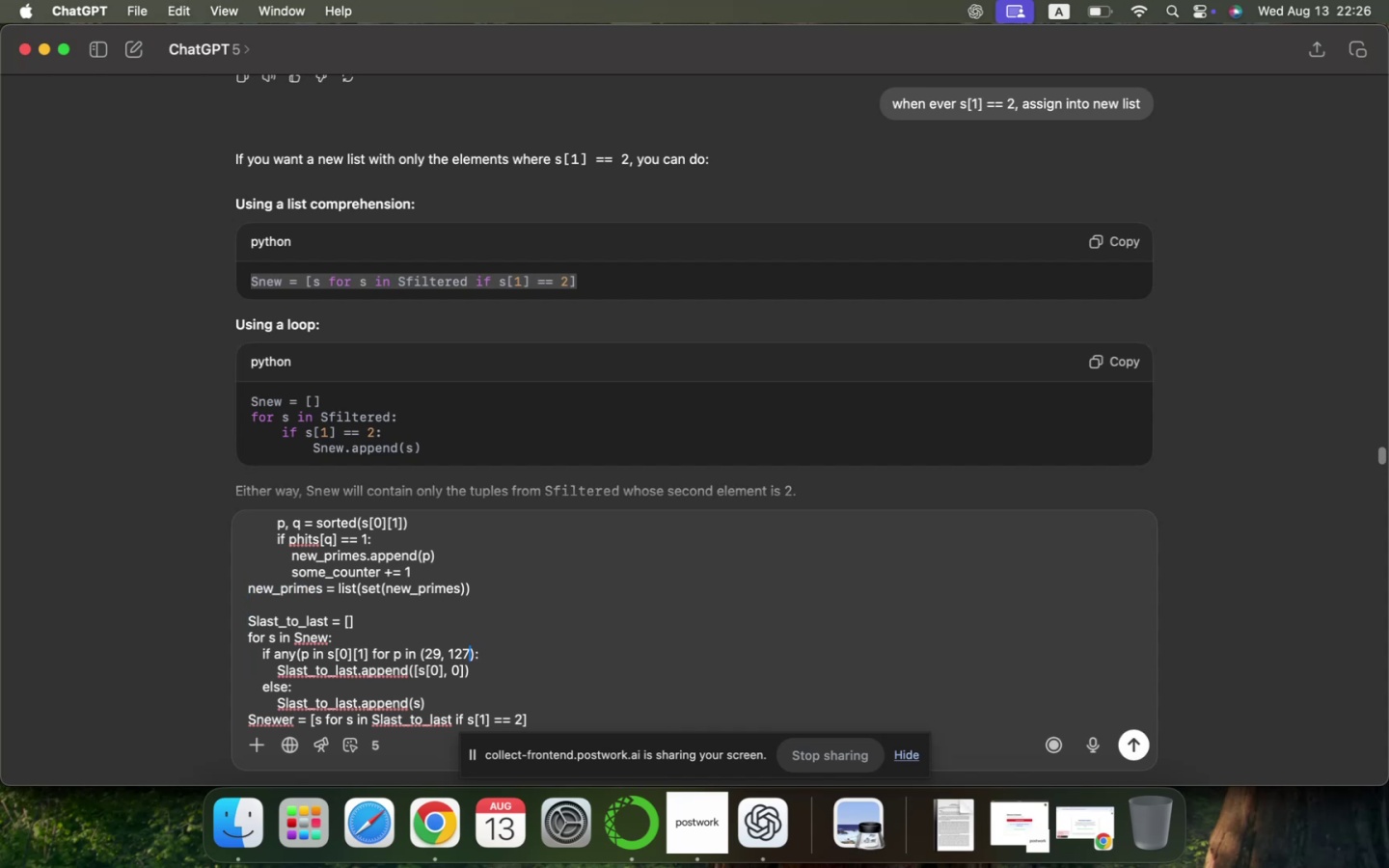 
key(Backspace)
 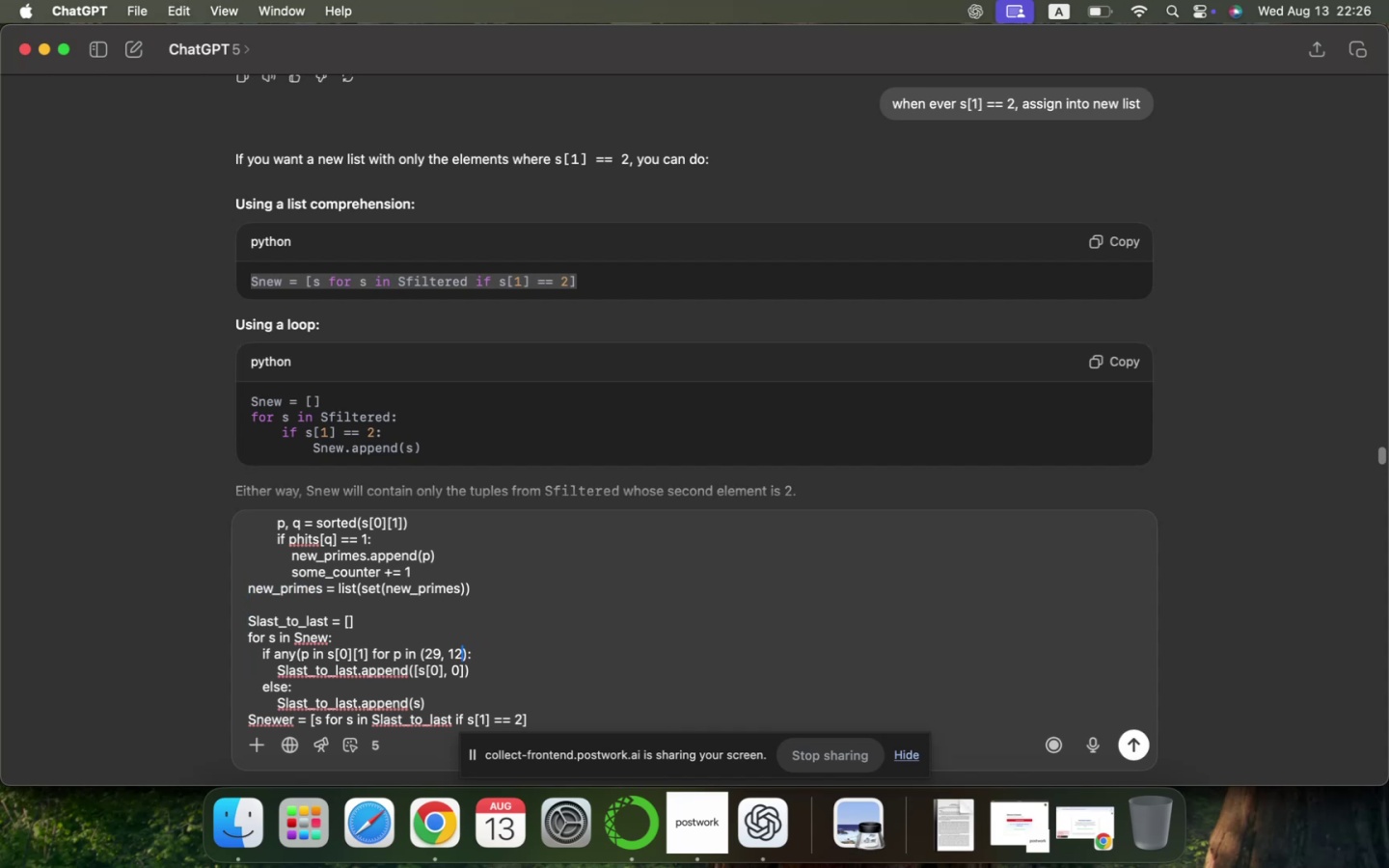 
key(Backspace)
 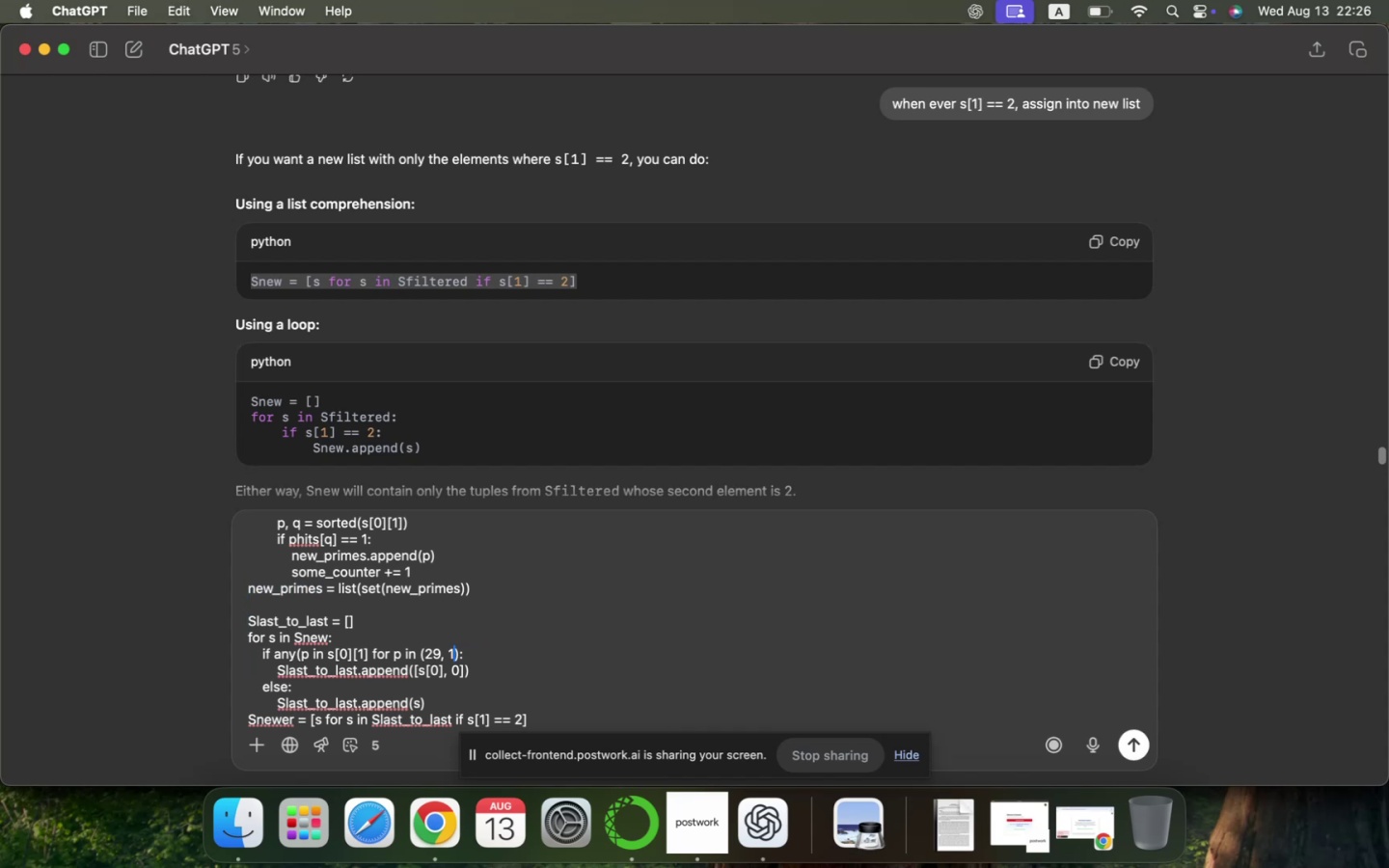 
key(Backspace)
 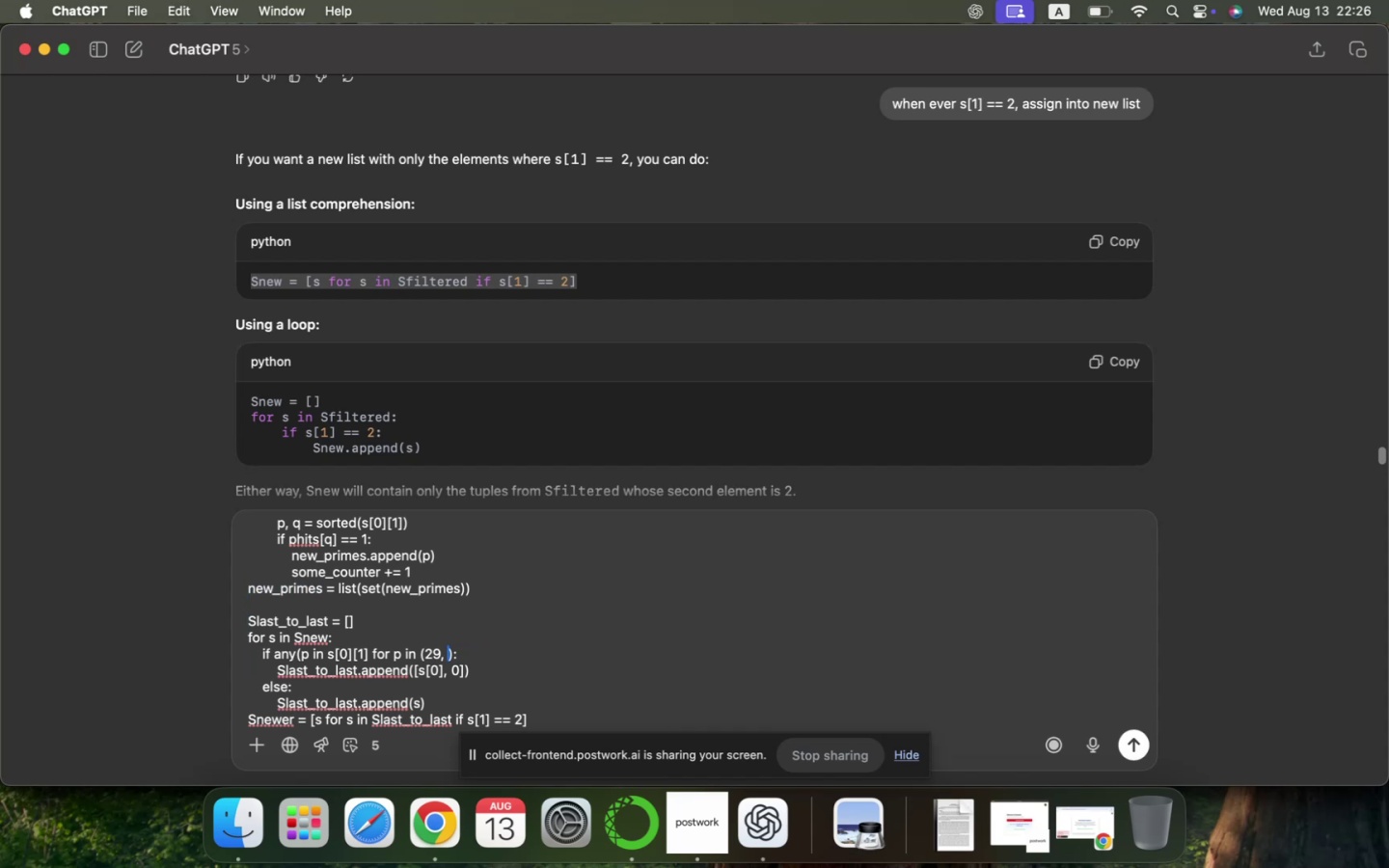 
key(Backspace)
 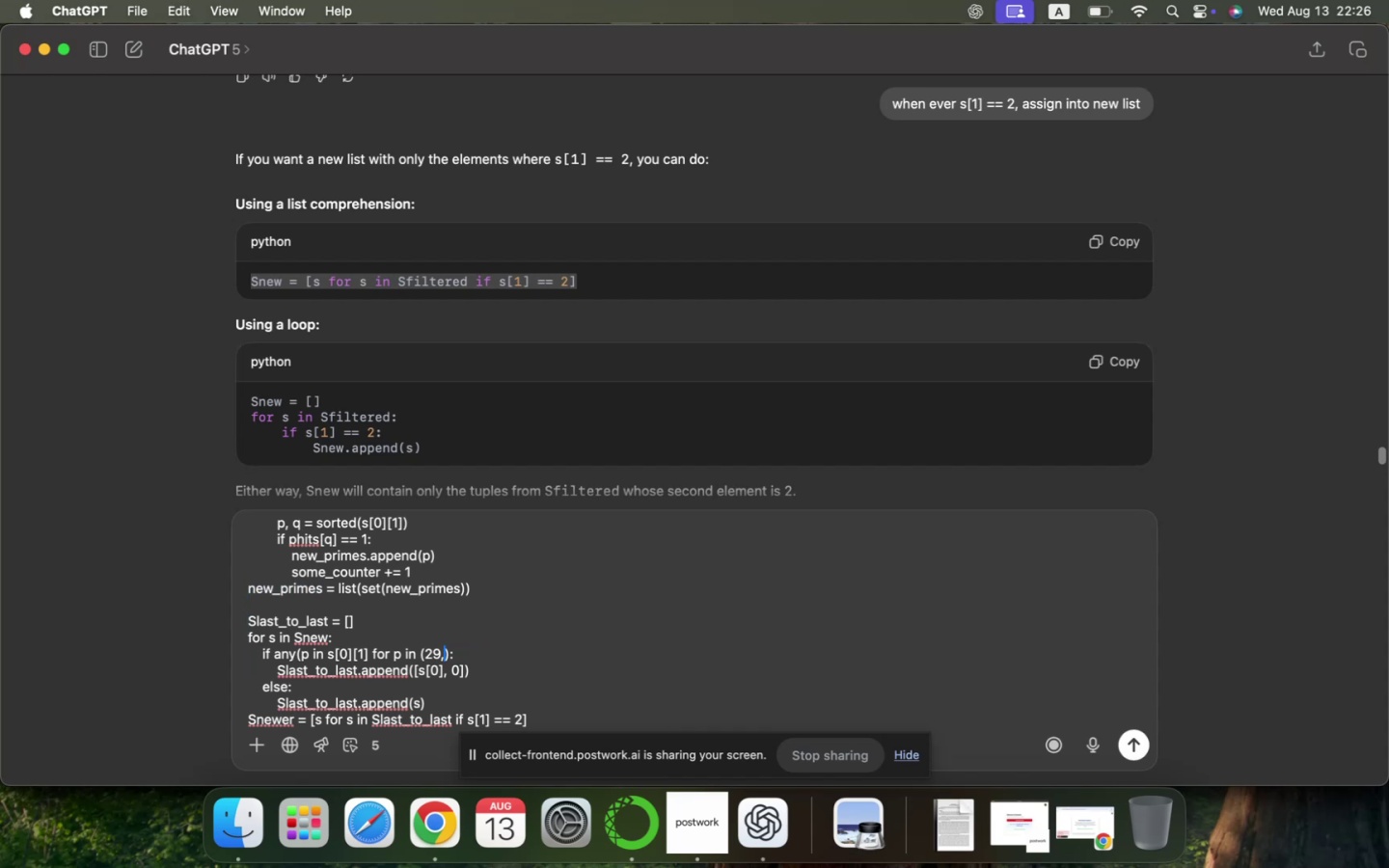 
key(Backspace)
 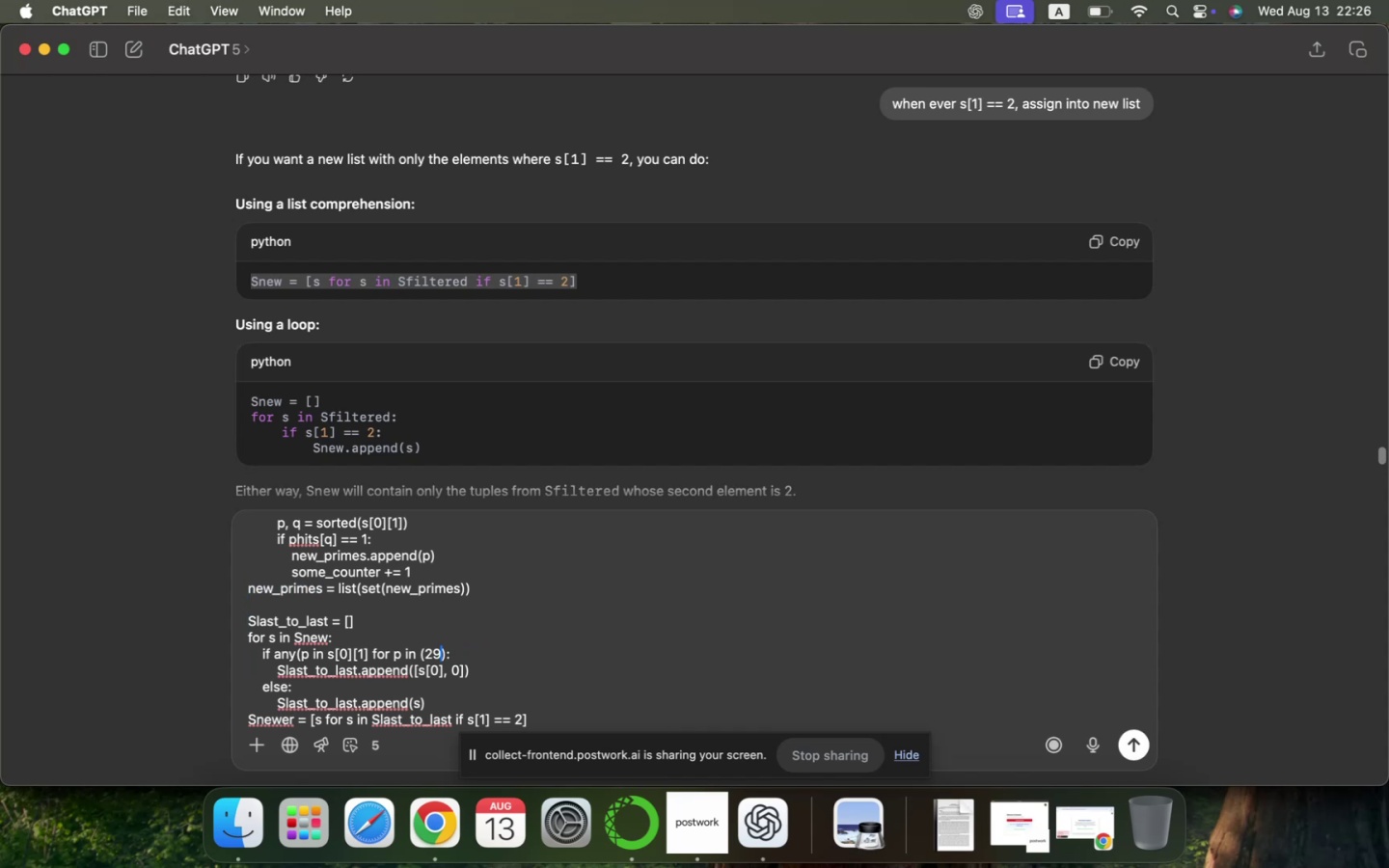 
key(Backspace)
 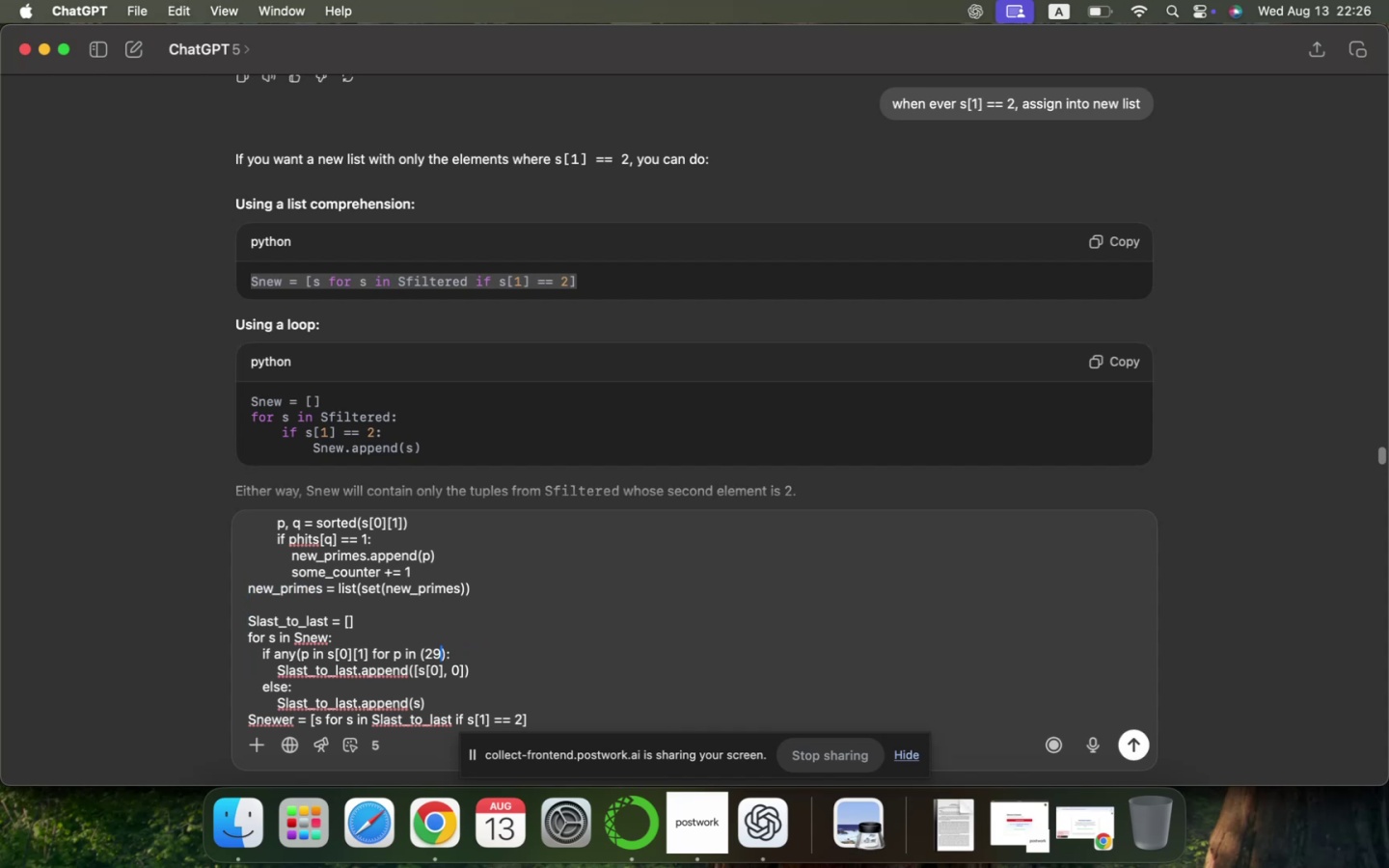 
key(Backspace)
 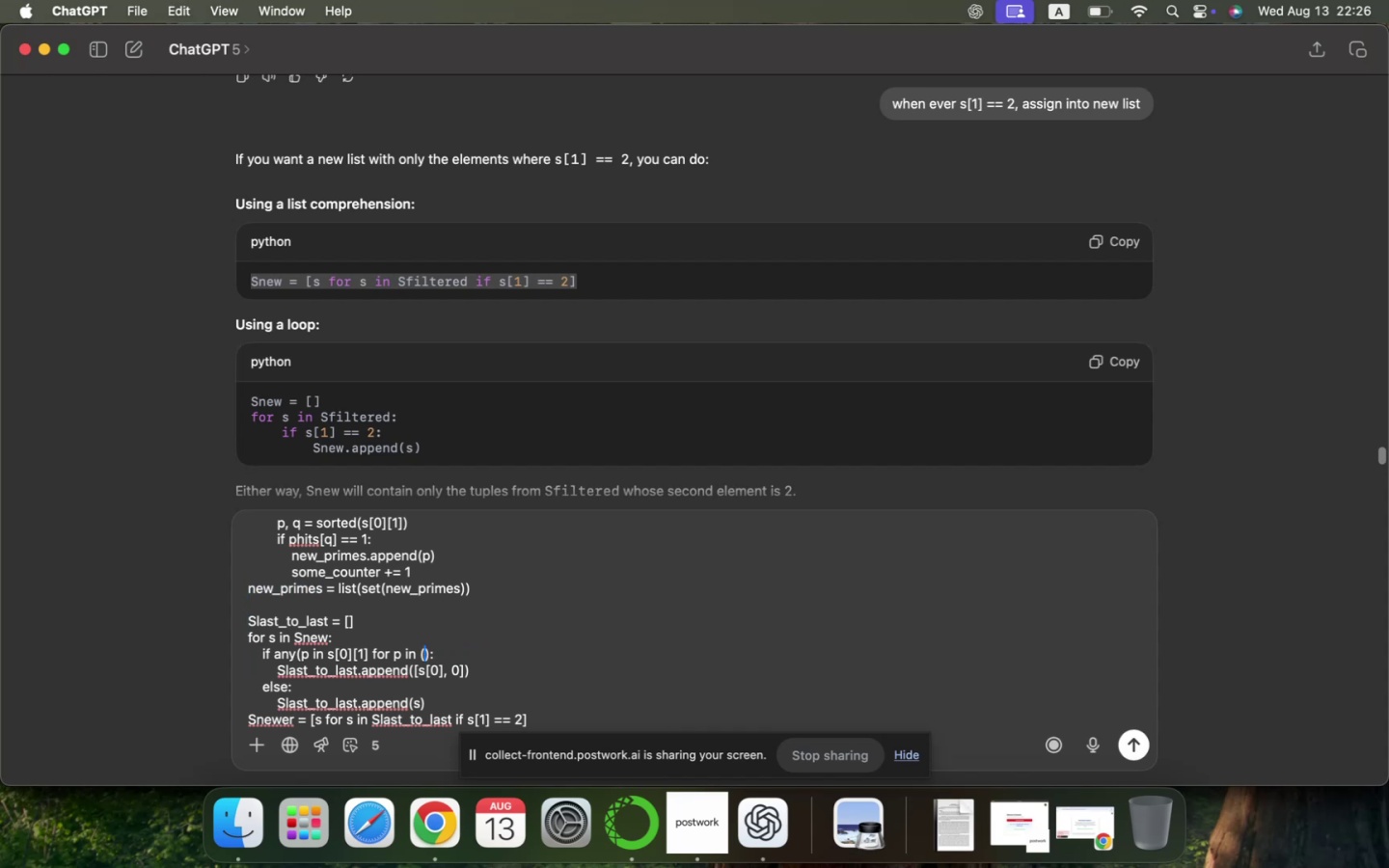 
key(Backspace)
 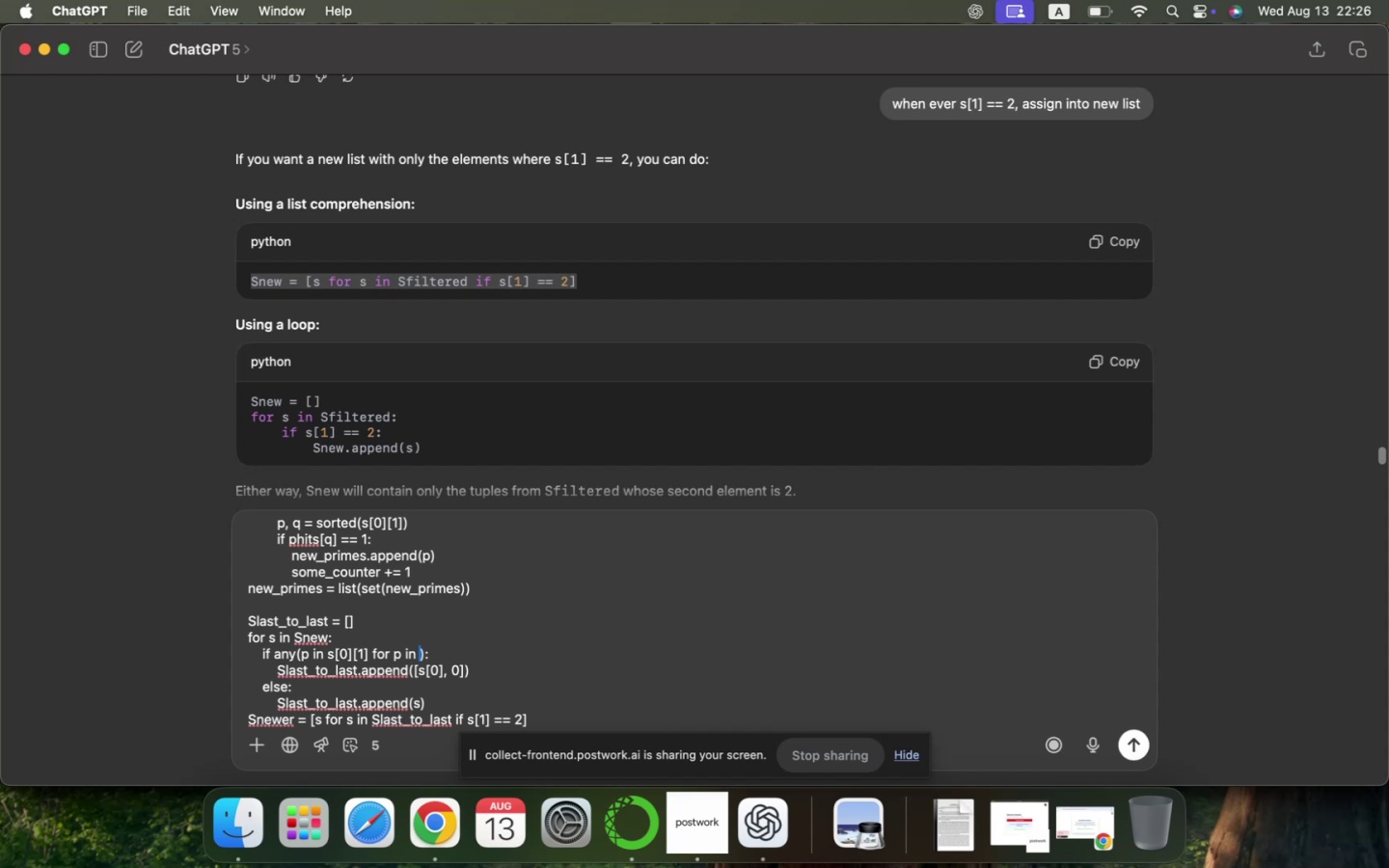 
key(Meta+V)
 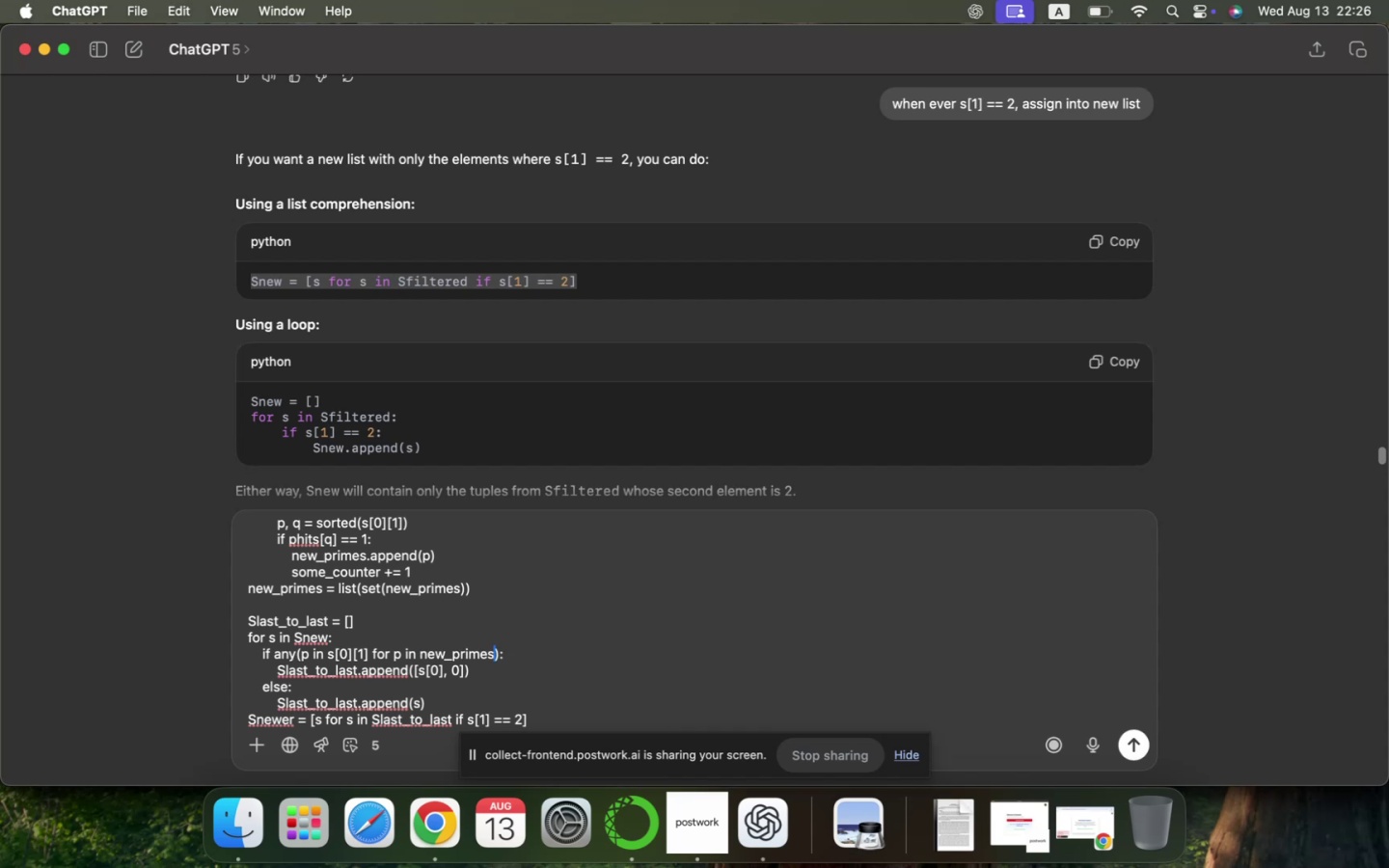 
key(ArrowRight)
 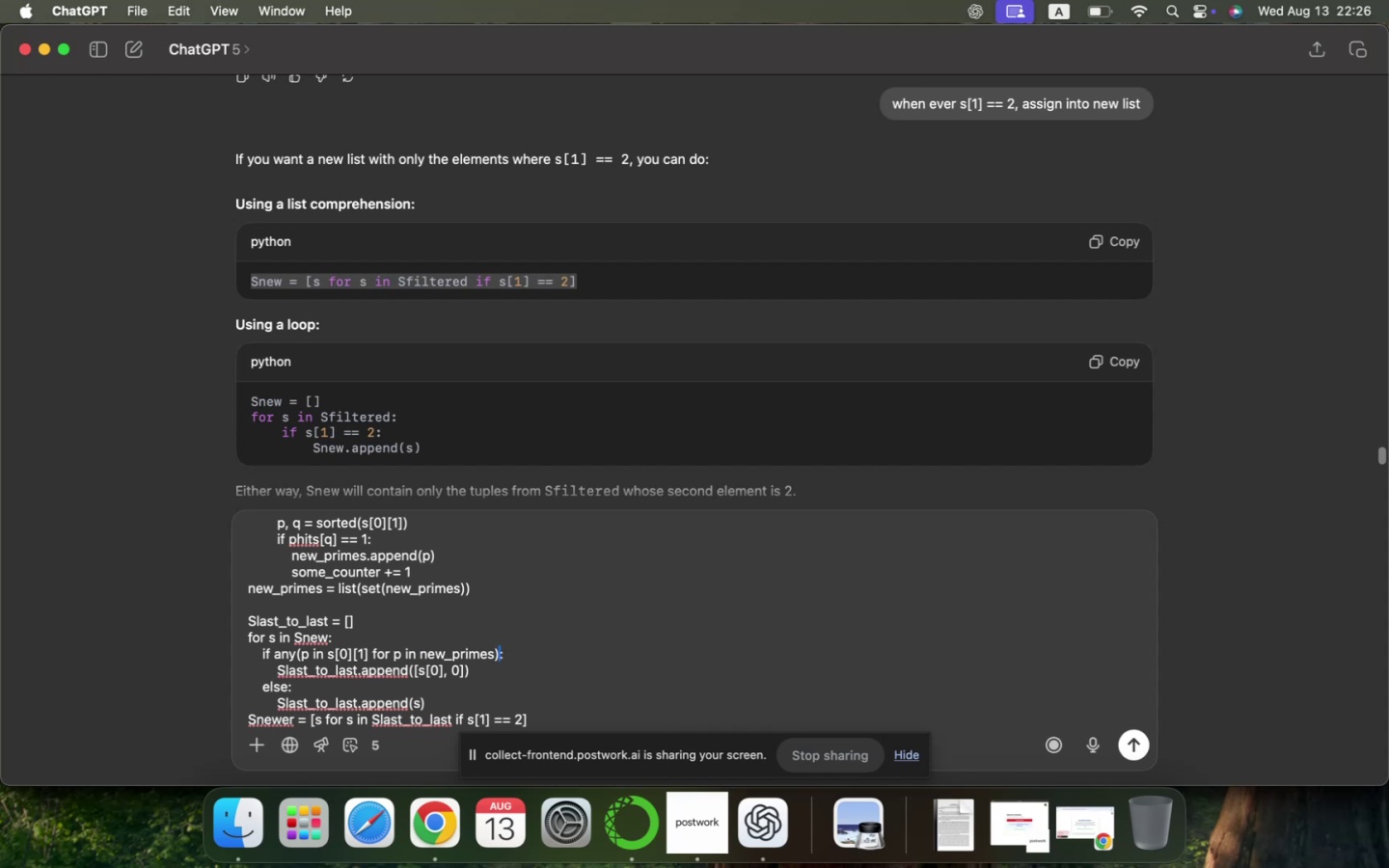 
key(ArrowRight)
 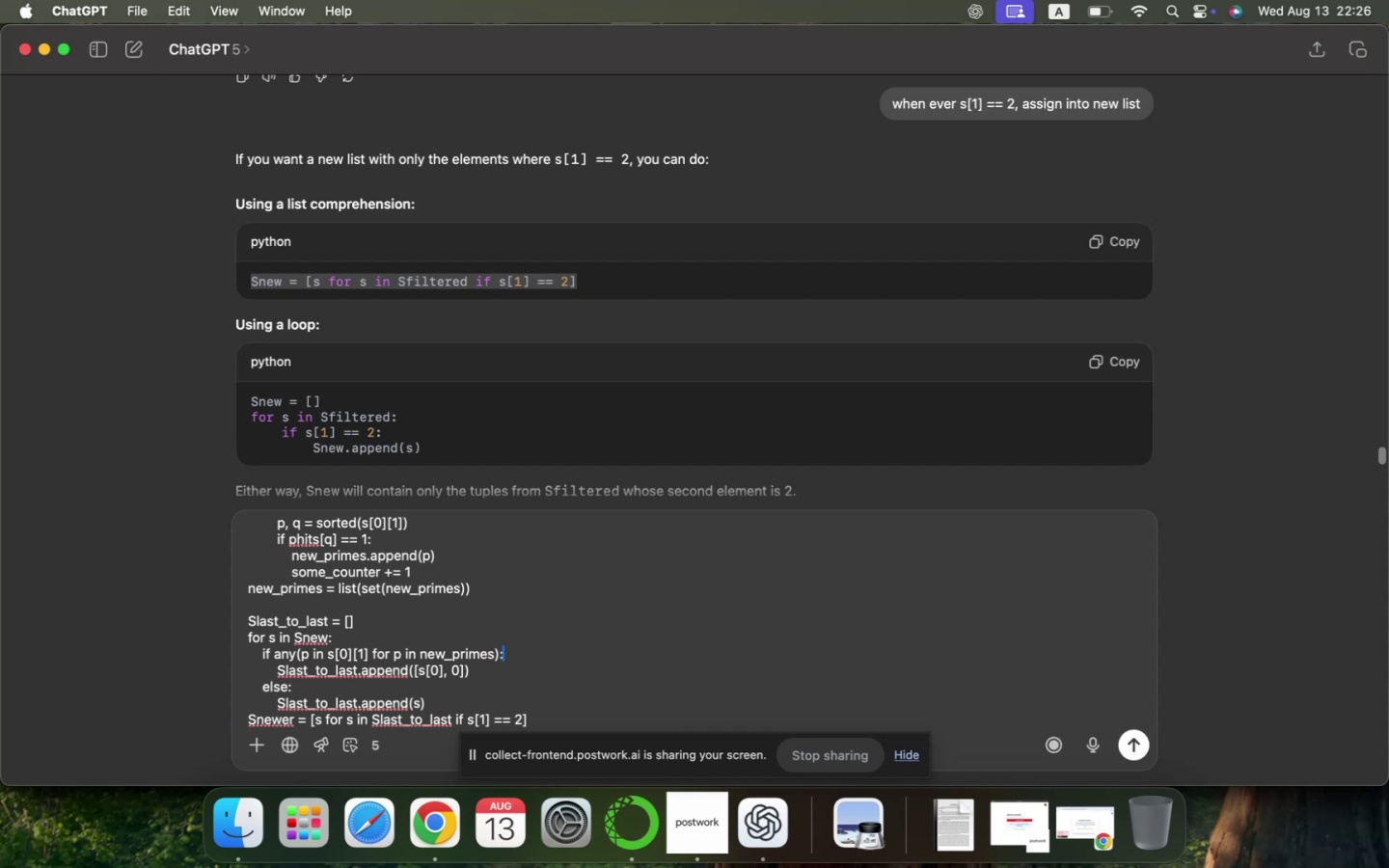 
key(ArrowRight)
 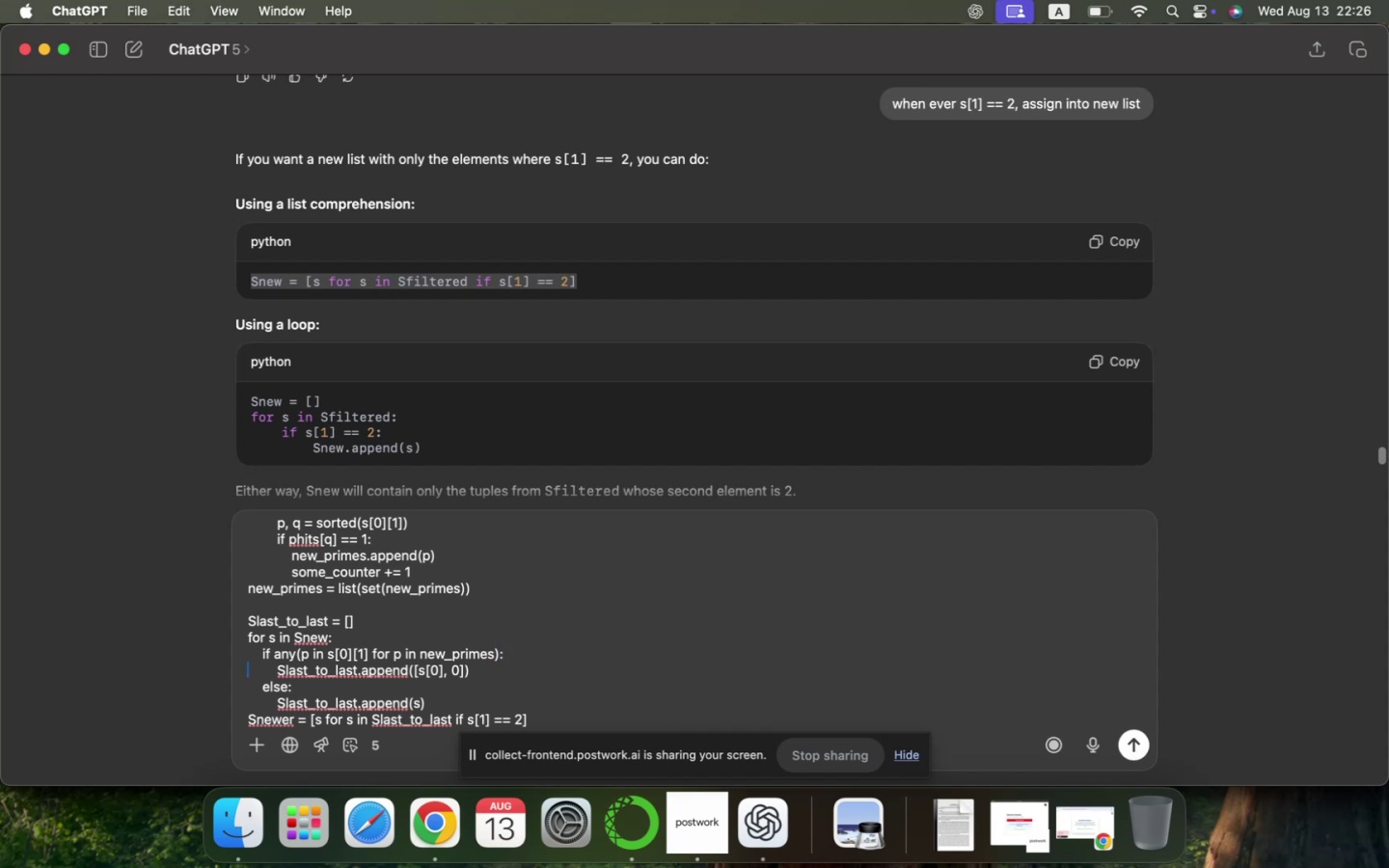 
key(ArrowDown)
 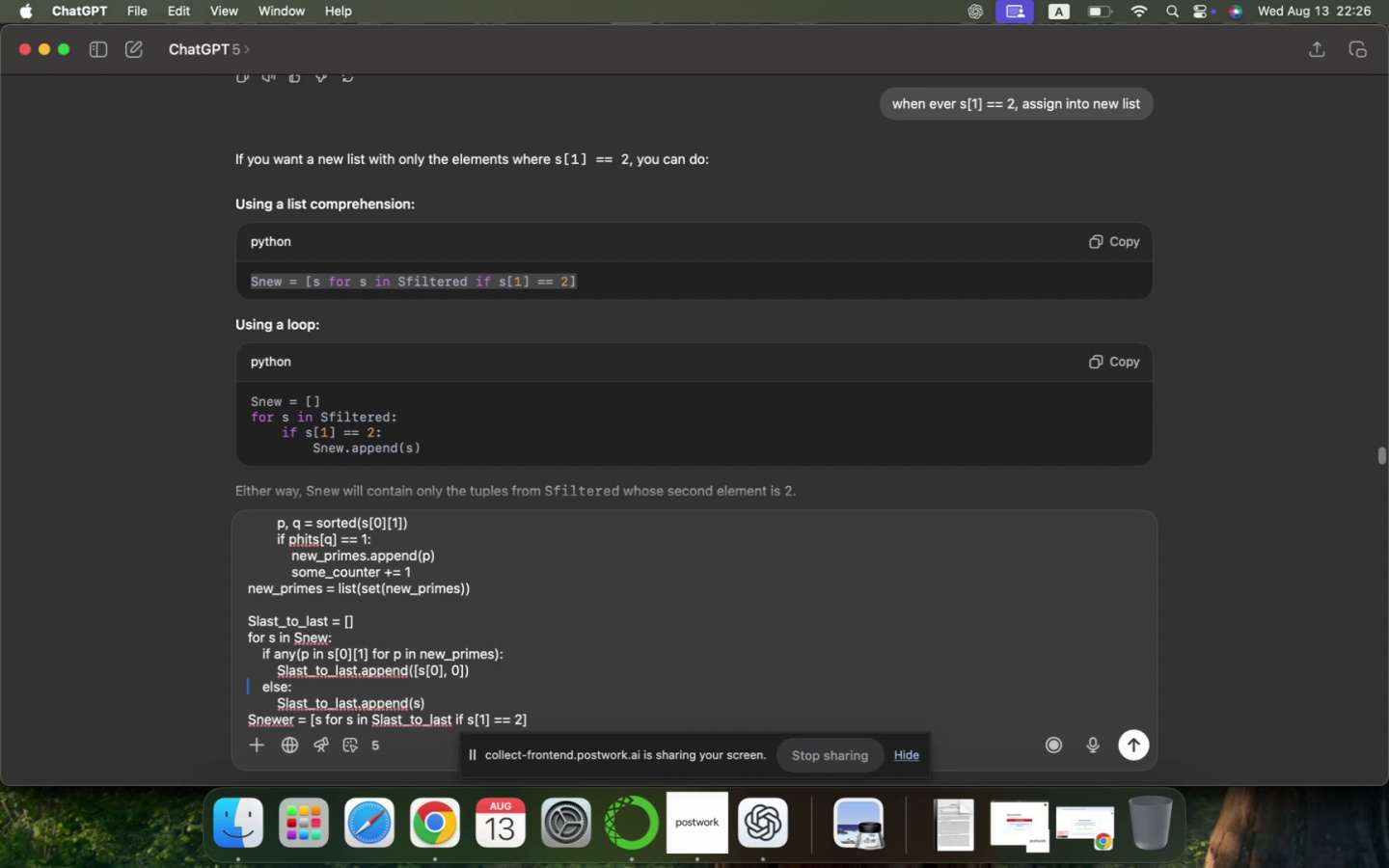 
key(ArrowDown)
 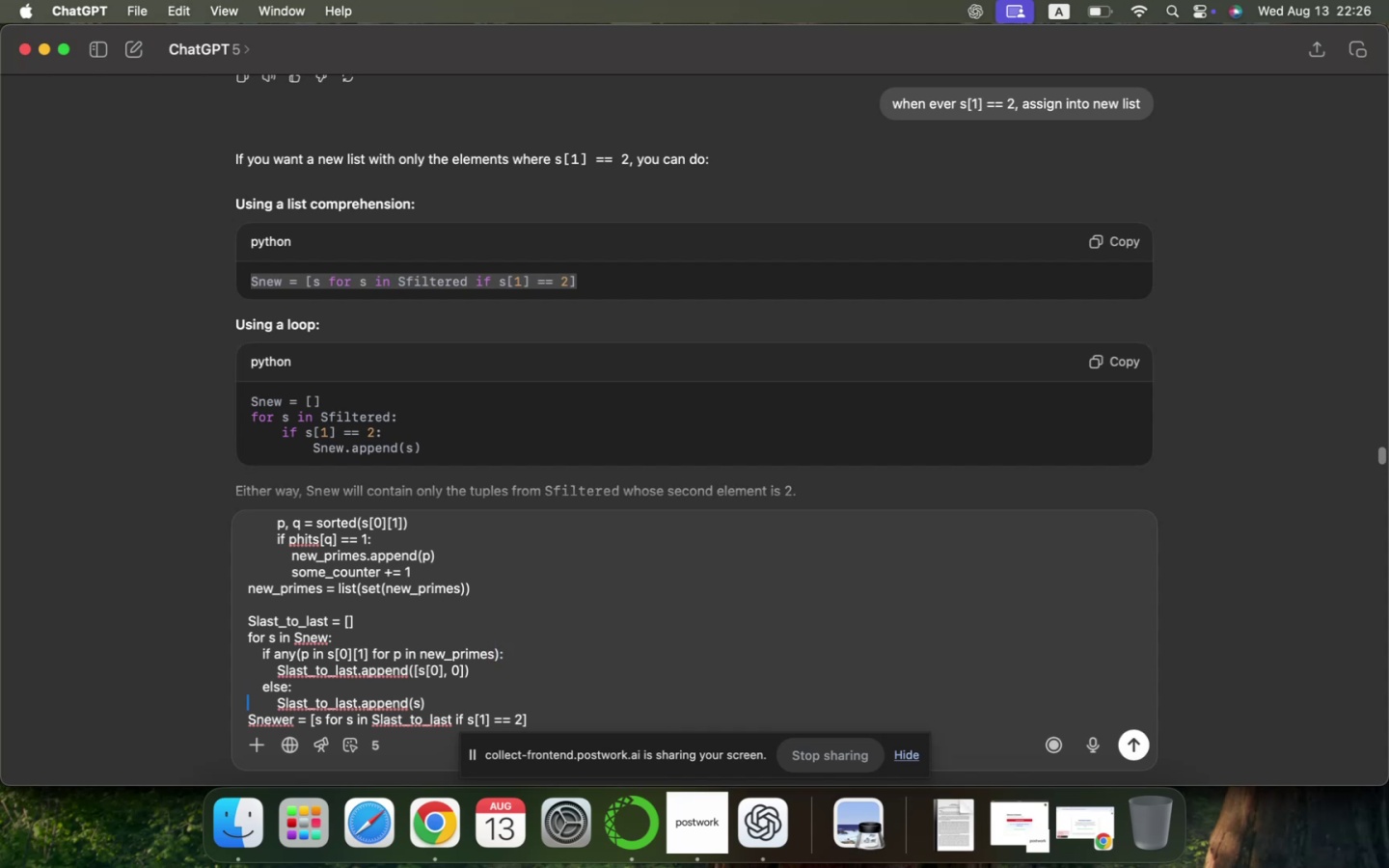 
key(ArrowDown)
 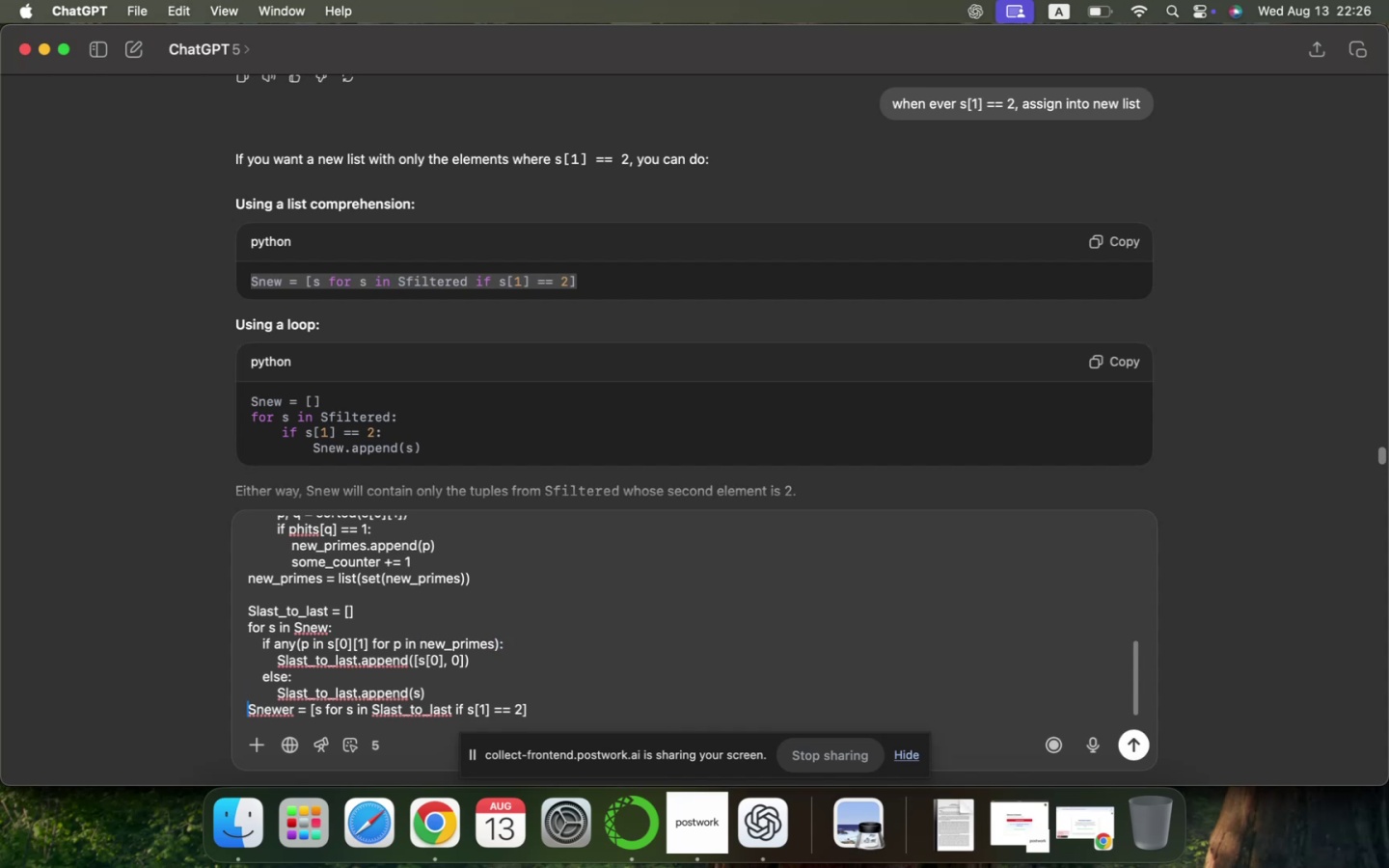 
key(ArrowDown)
 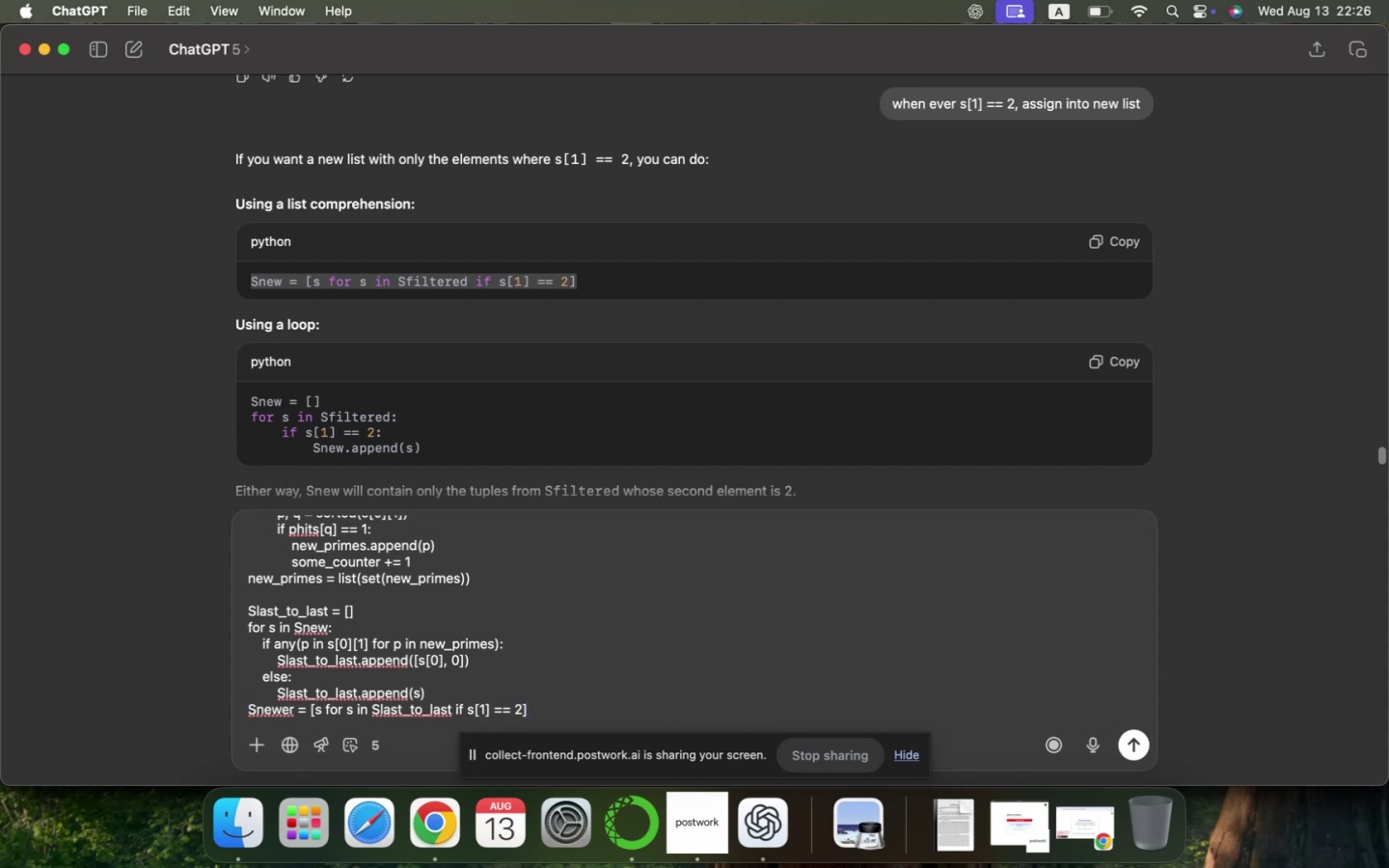 
key(ArrowDown)
 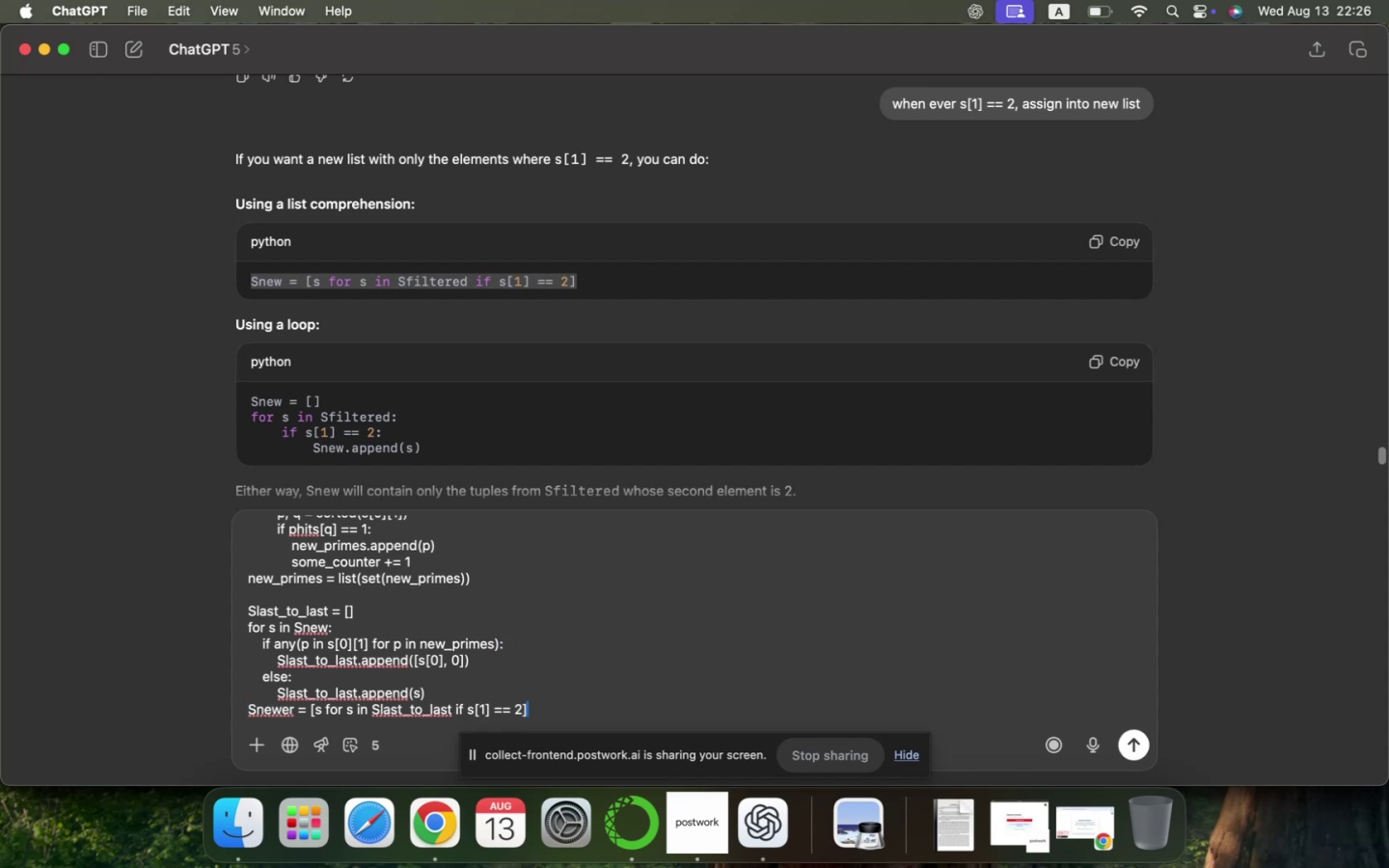 
key(ArrowDown)
 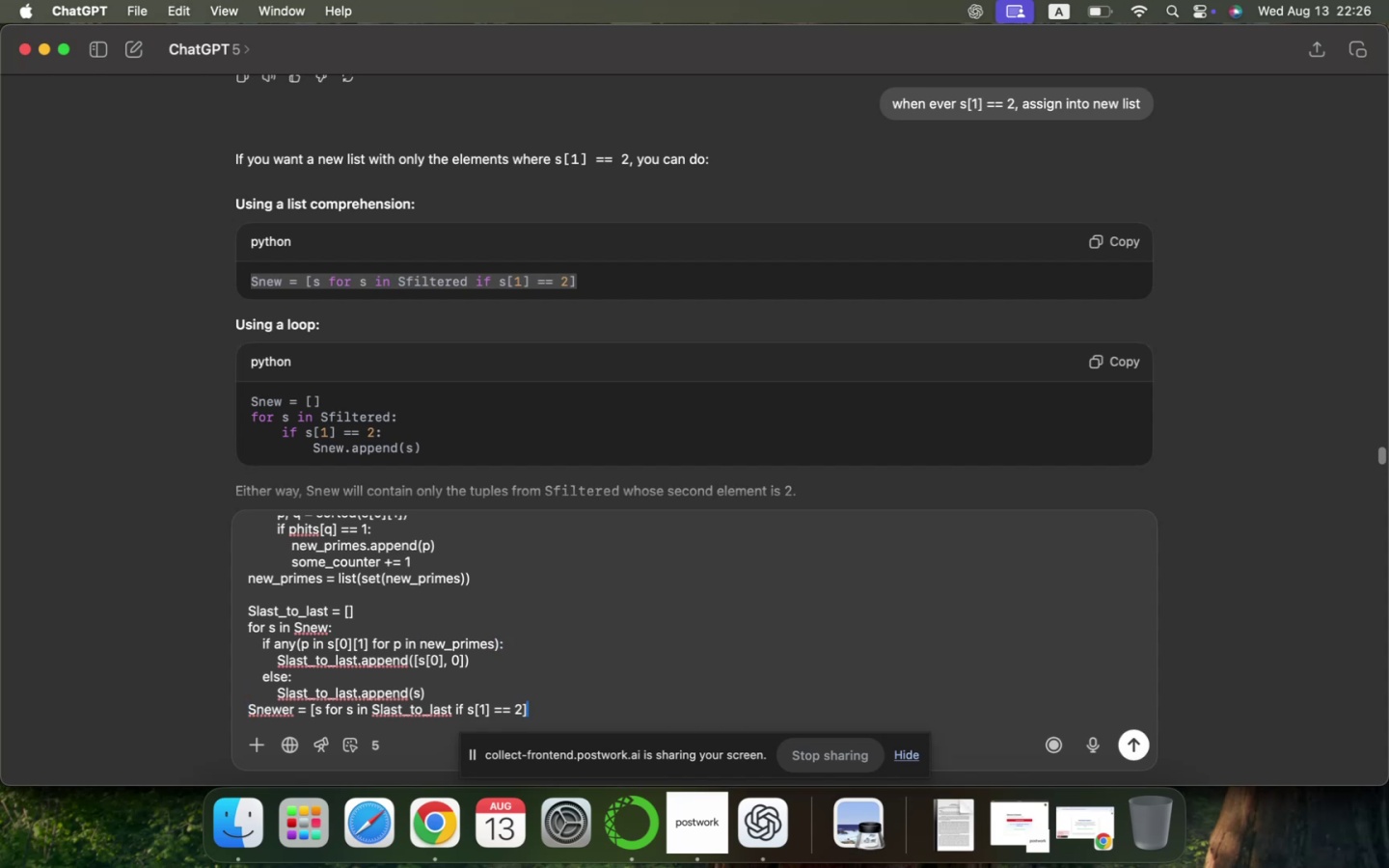 
key(ArrowDown)
 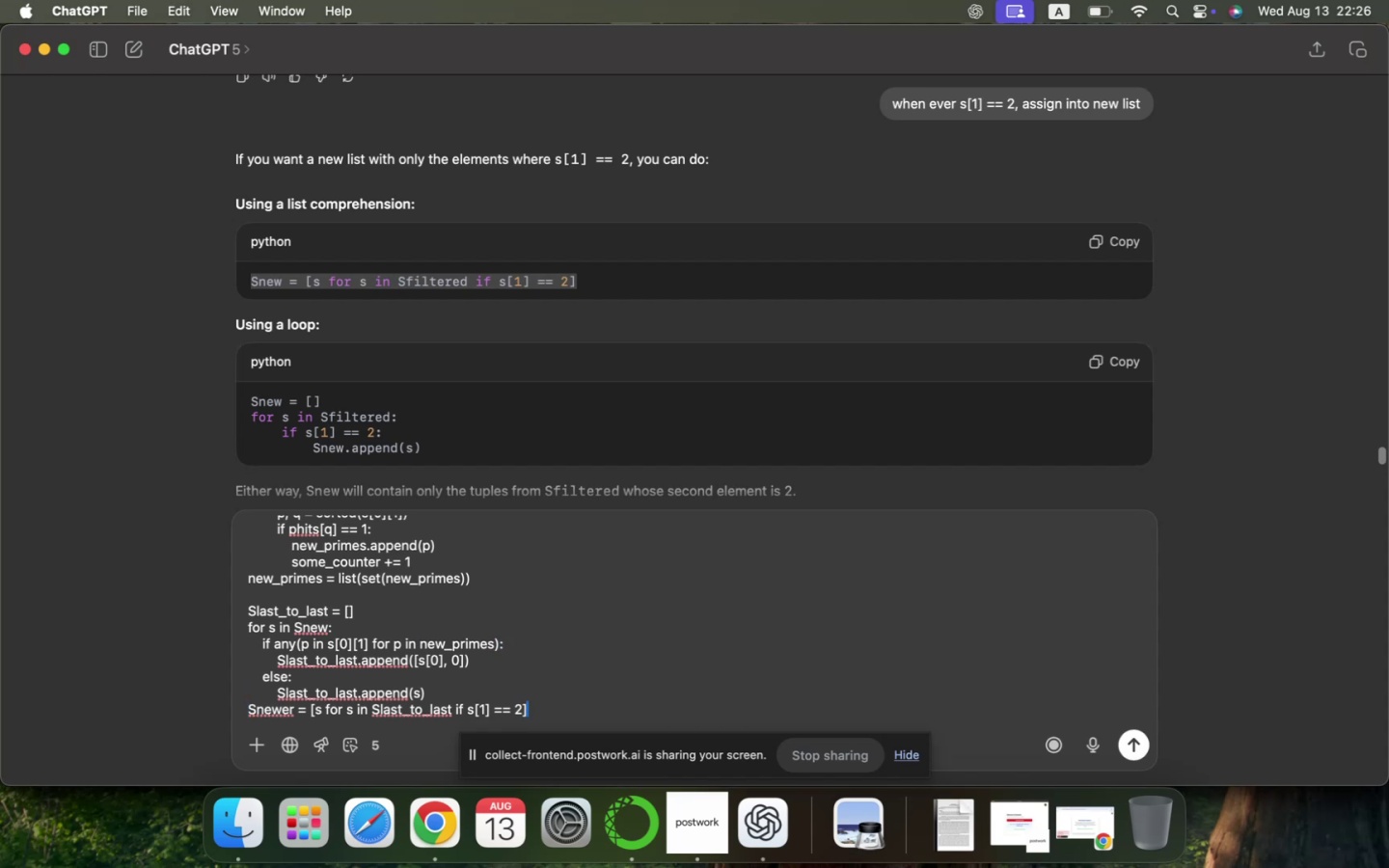 
key(Enter)
 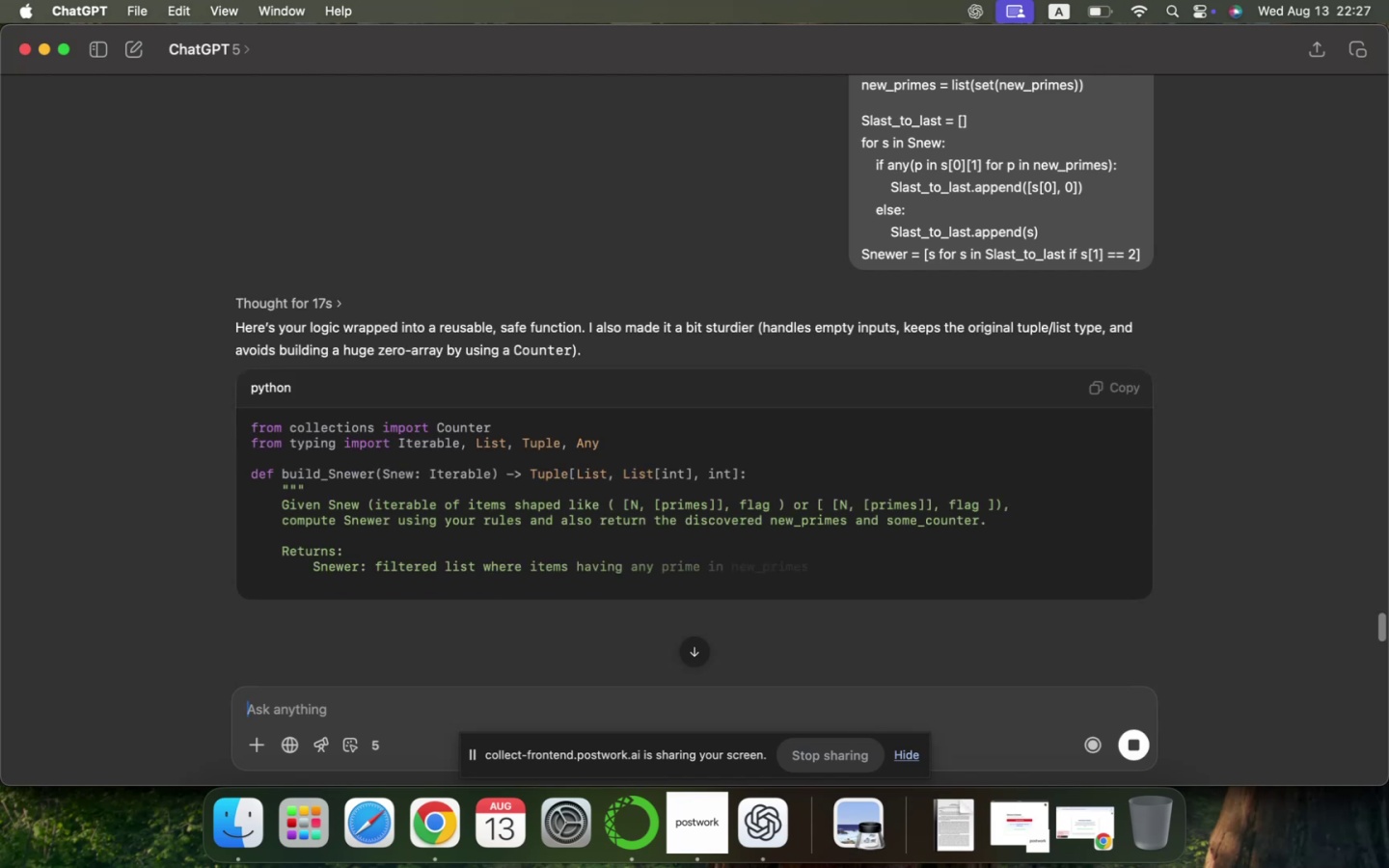 
wait(32.91)
 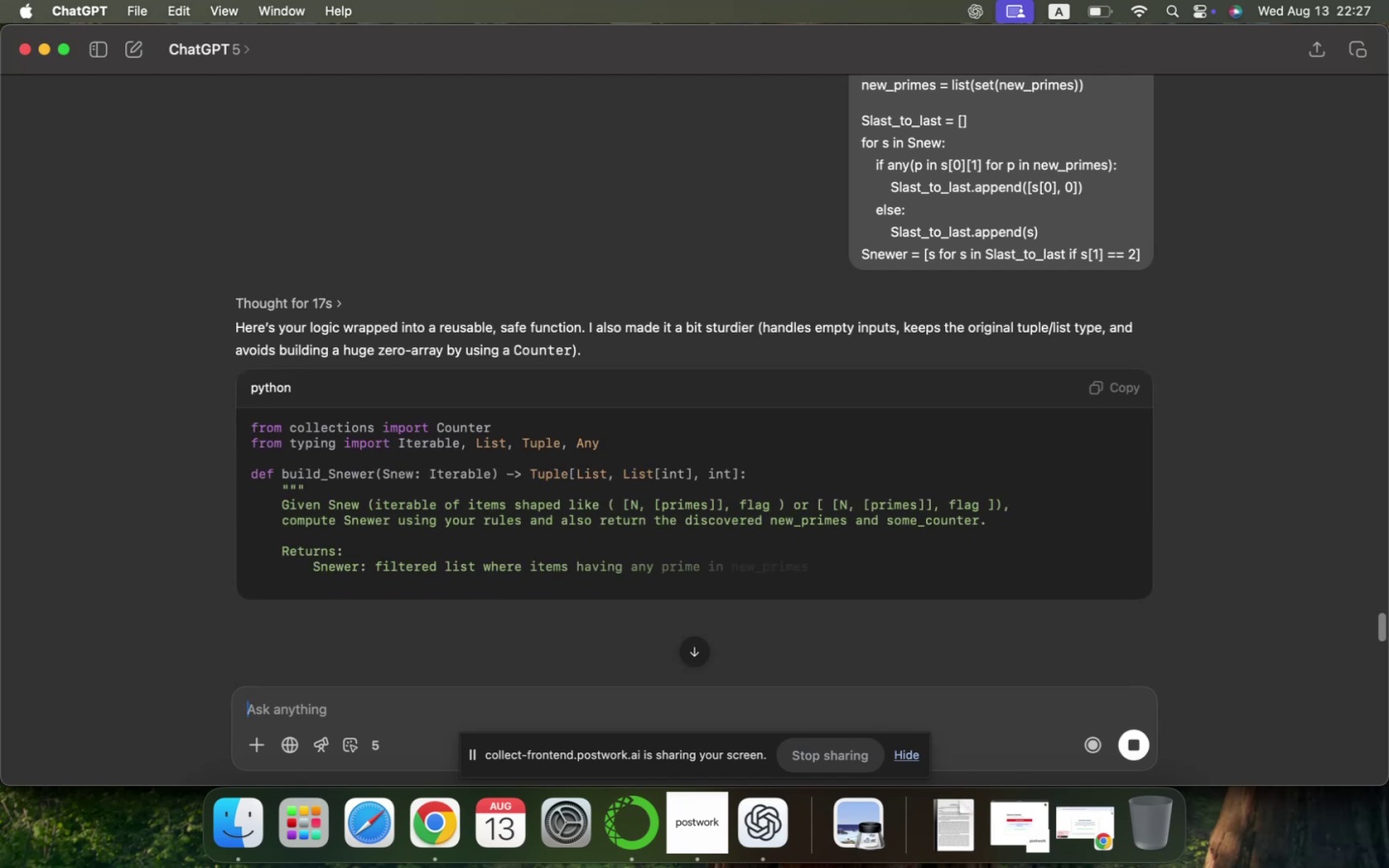 
scroll: coordinate [552, 610], scroll_direction: down, amount: 39.0
 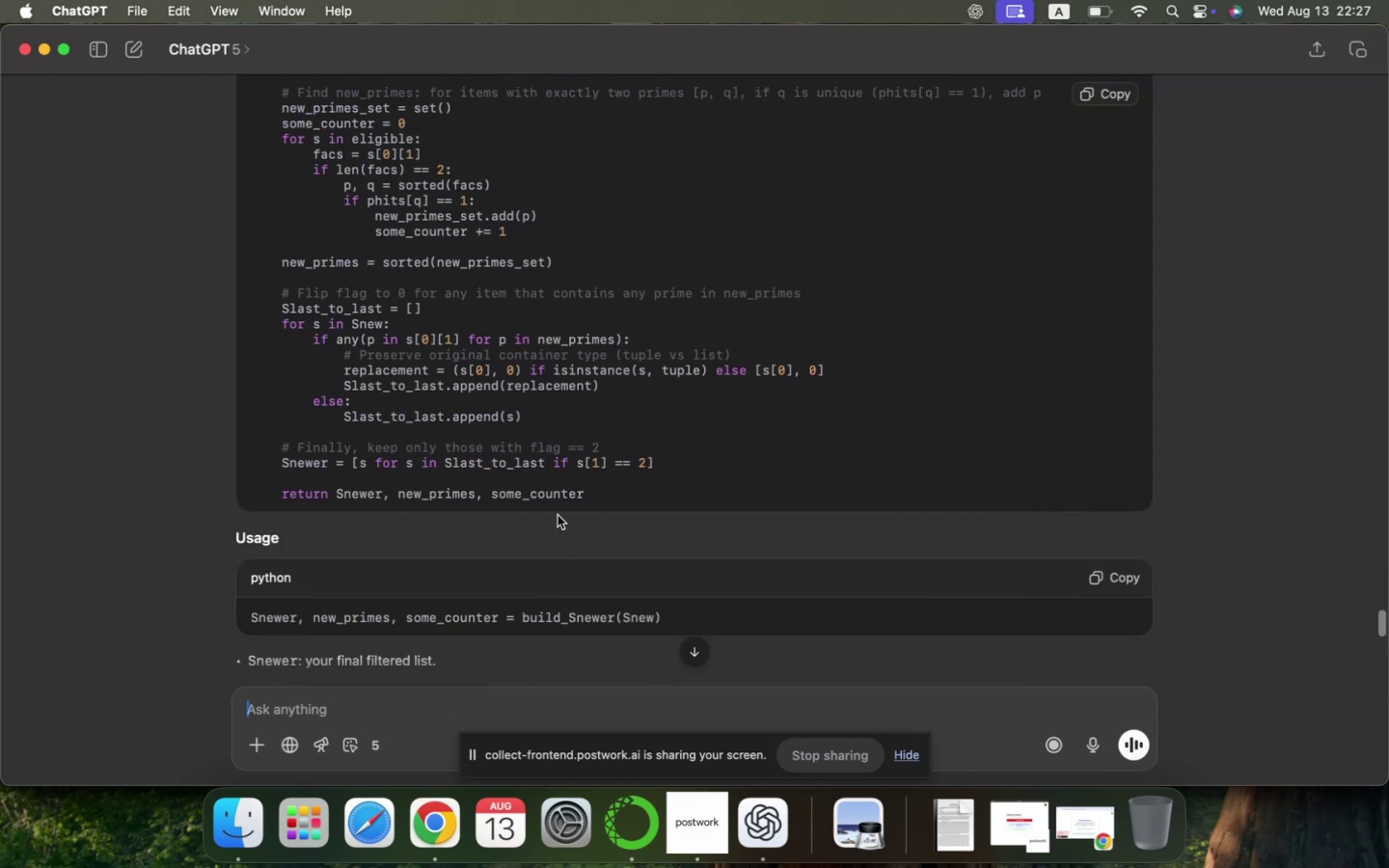 
wait(5.88)
 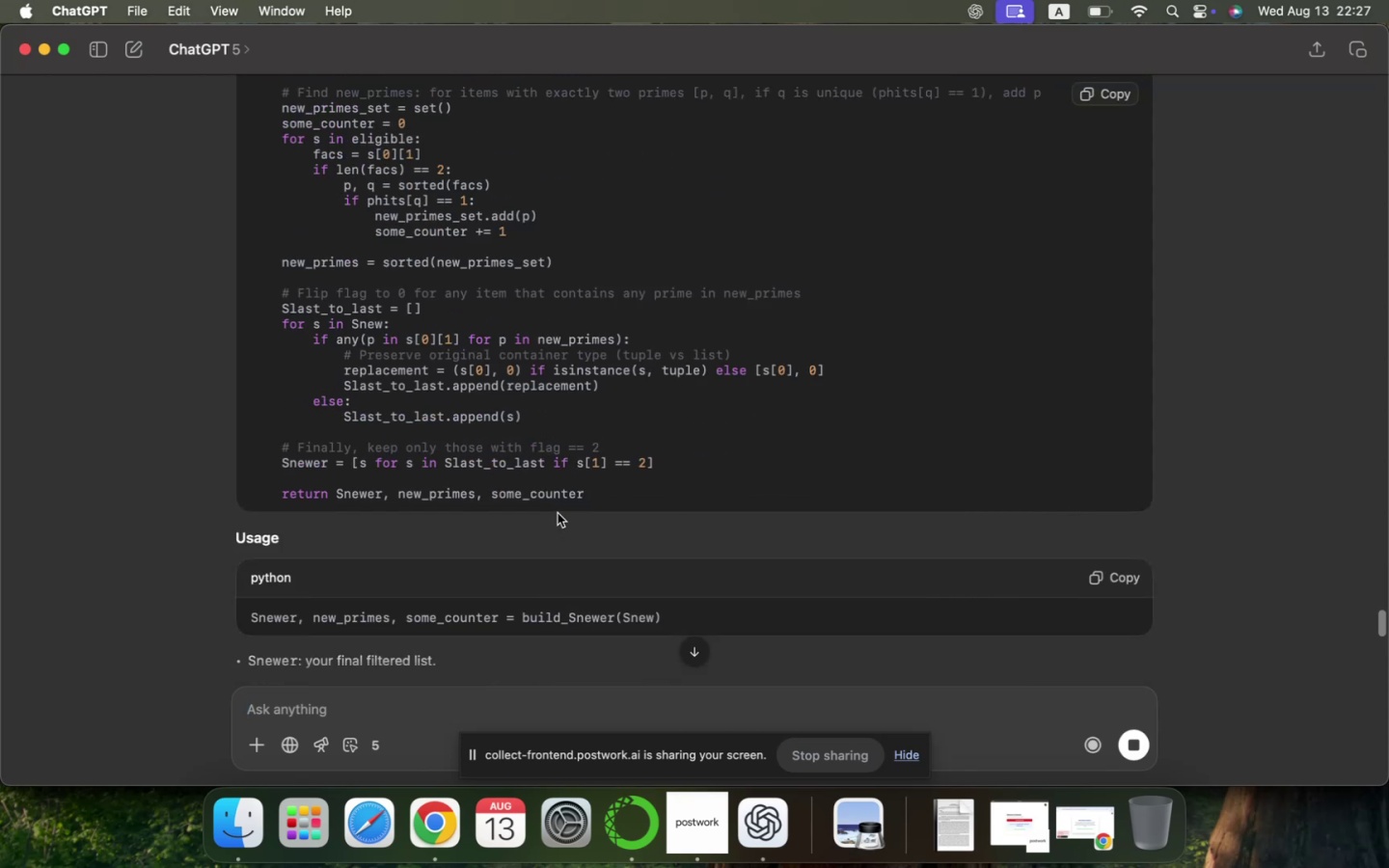 
scroll: coordinate [558, 515], scroll_direction: down, amount: 35.0
 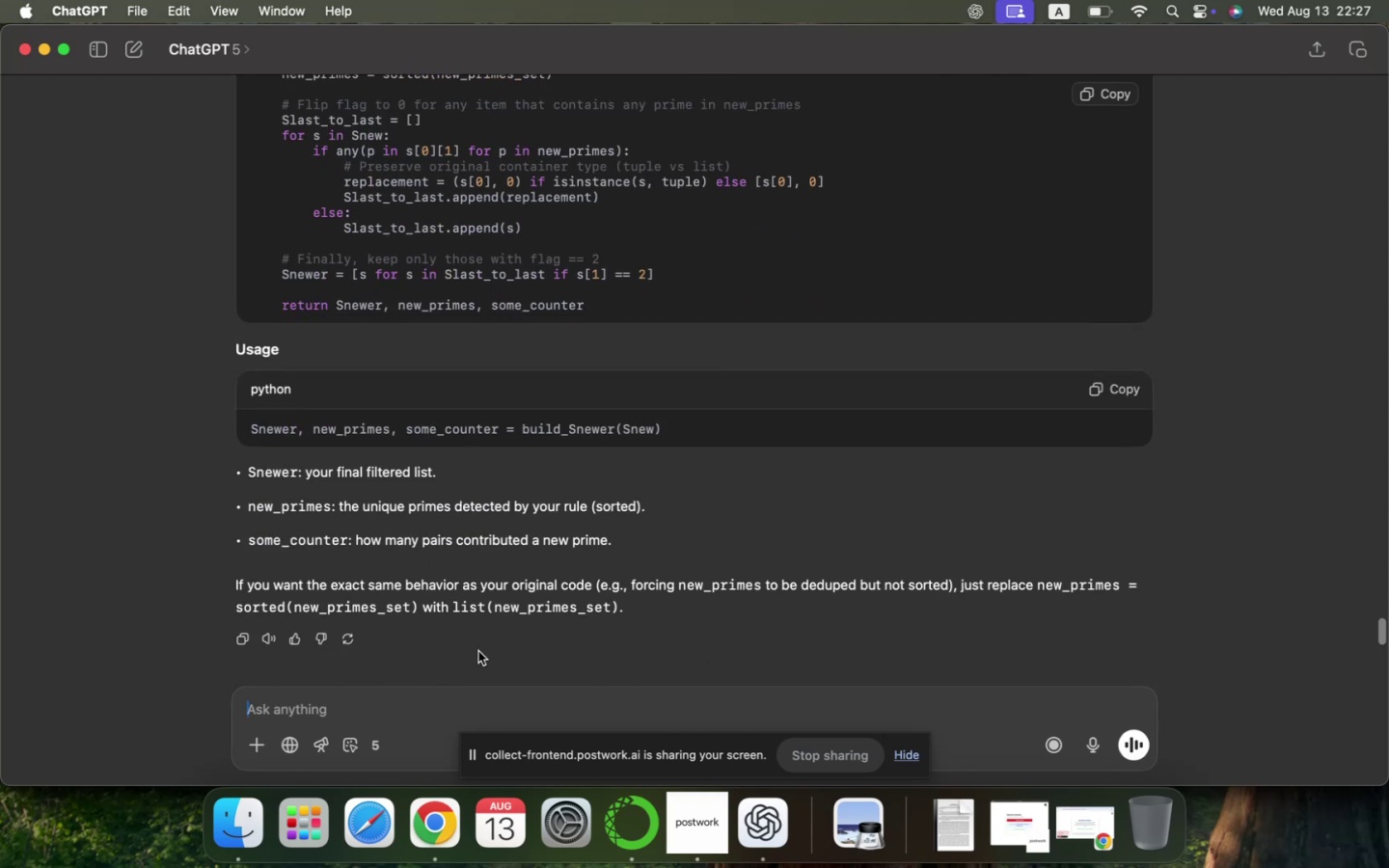 
left_click([418, 707])
 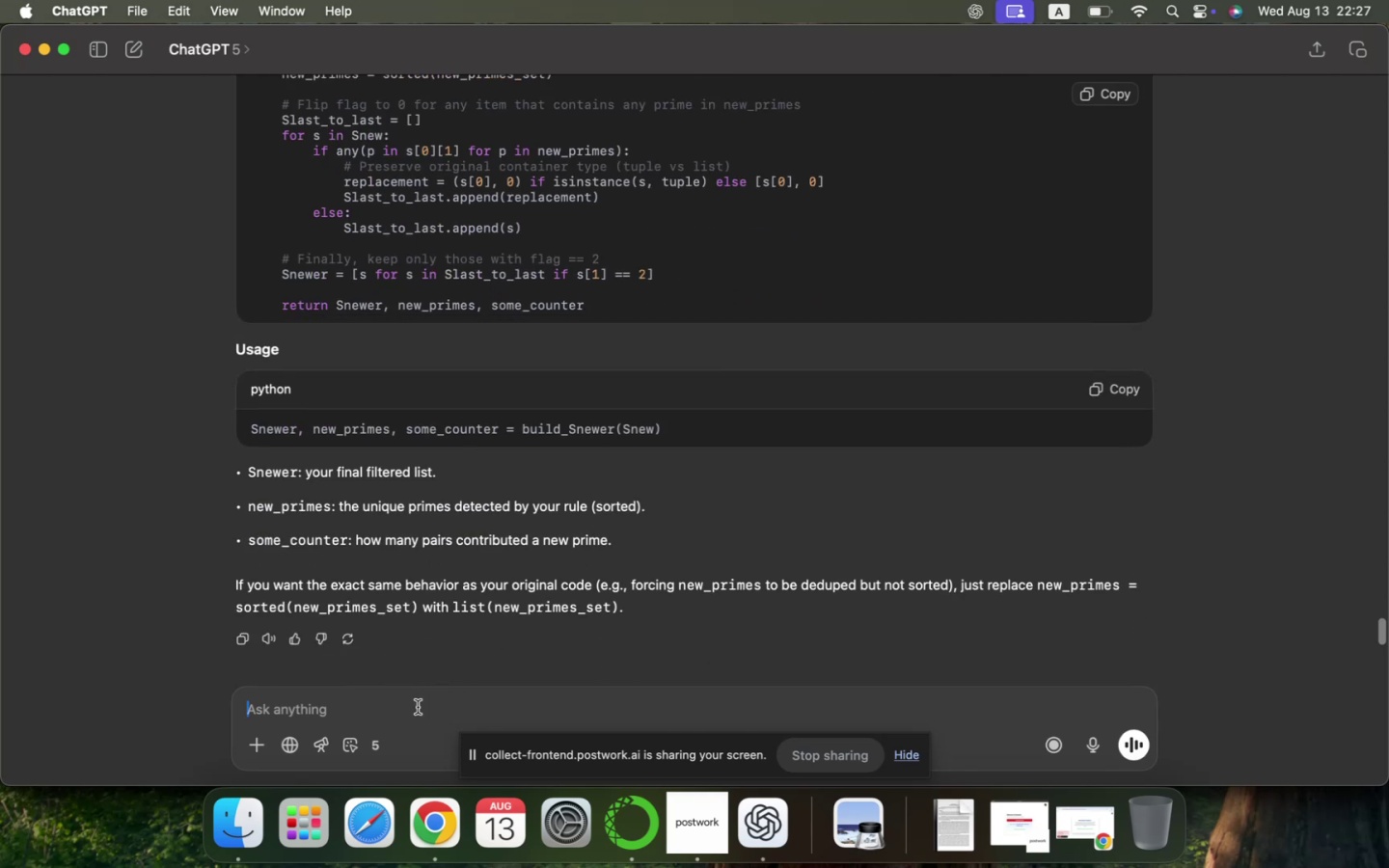 
type(ignore the counter stufff)
 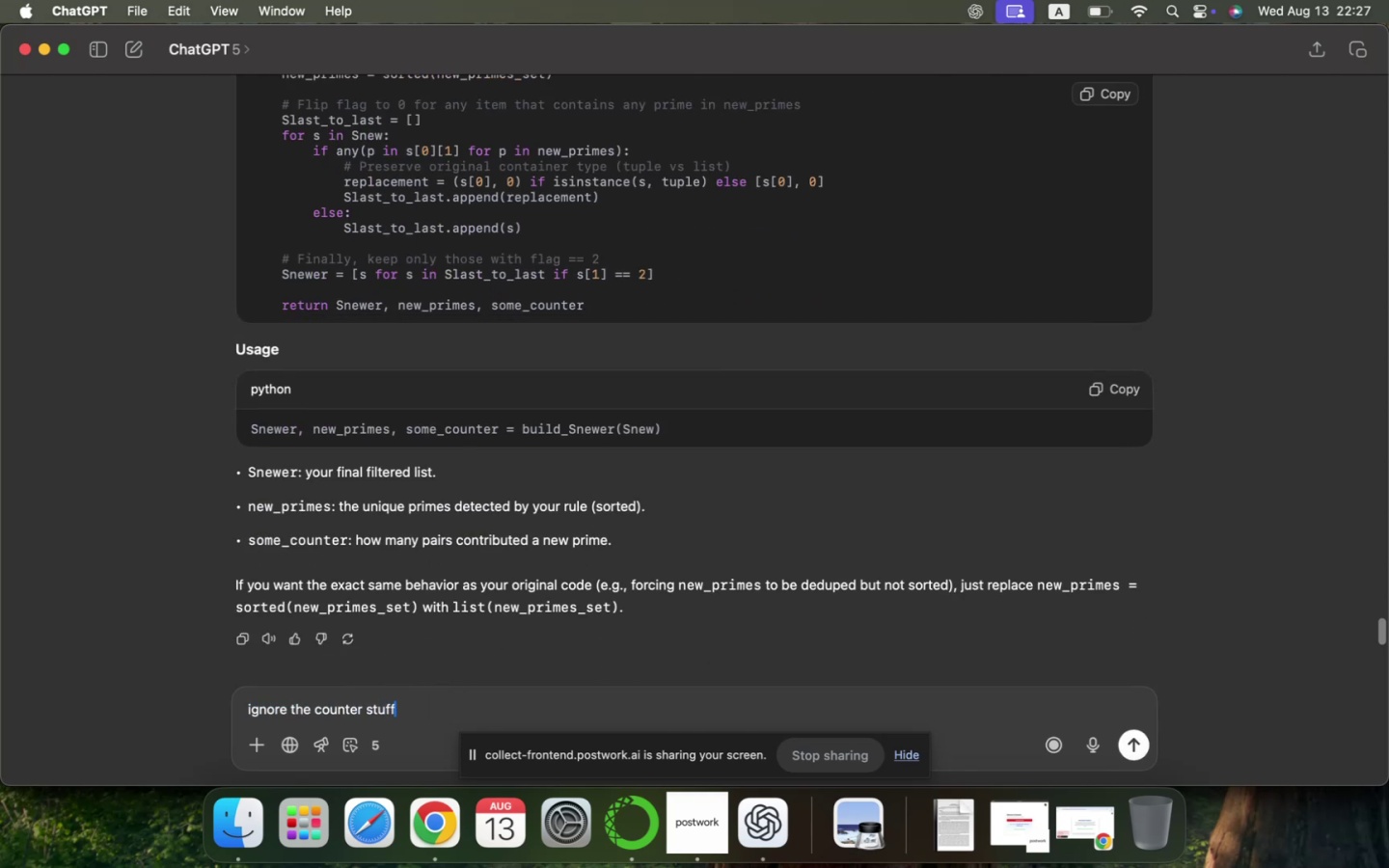 
key(Enter)
 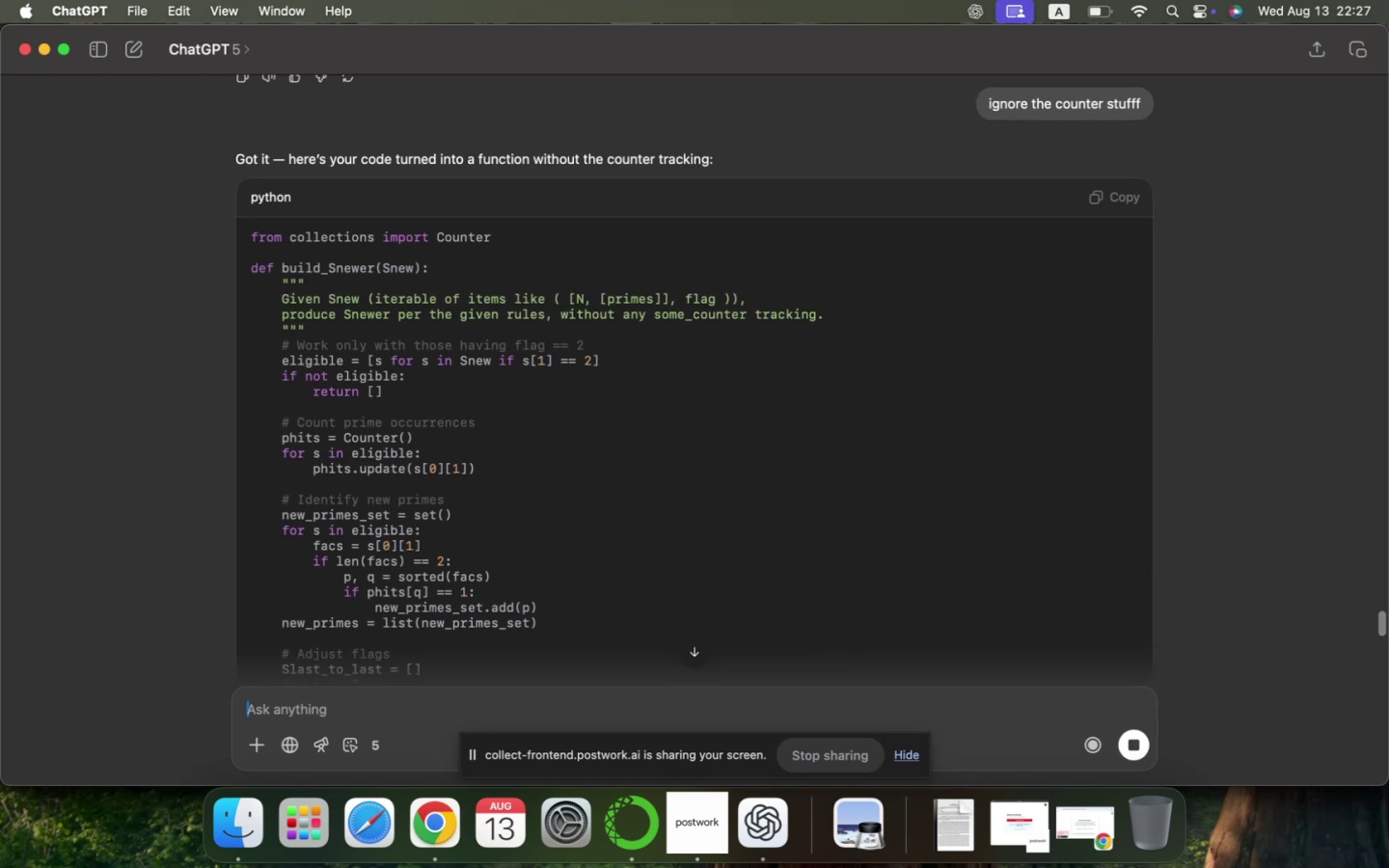 
wait(7.63)
 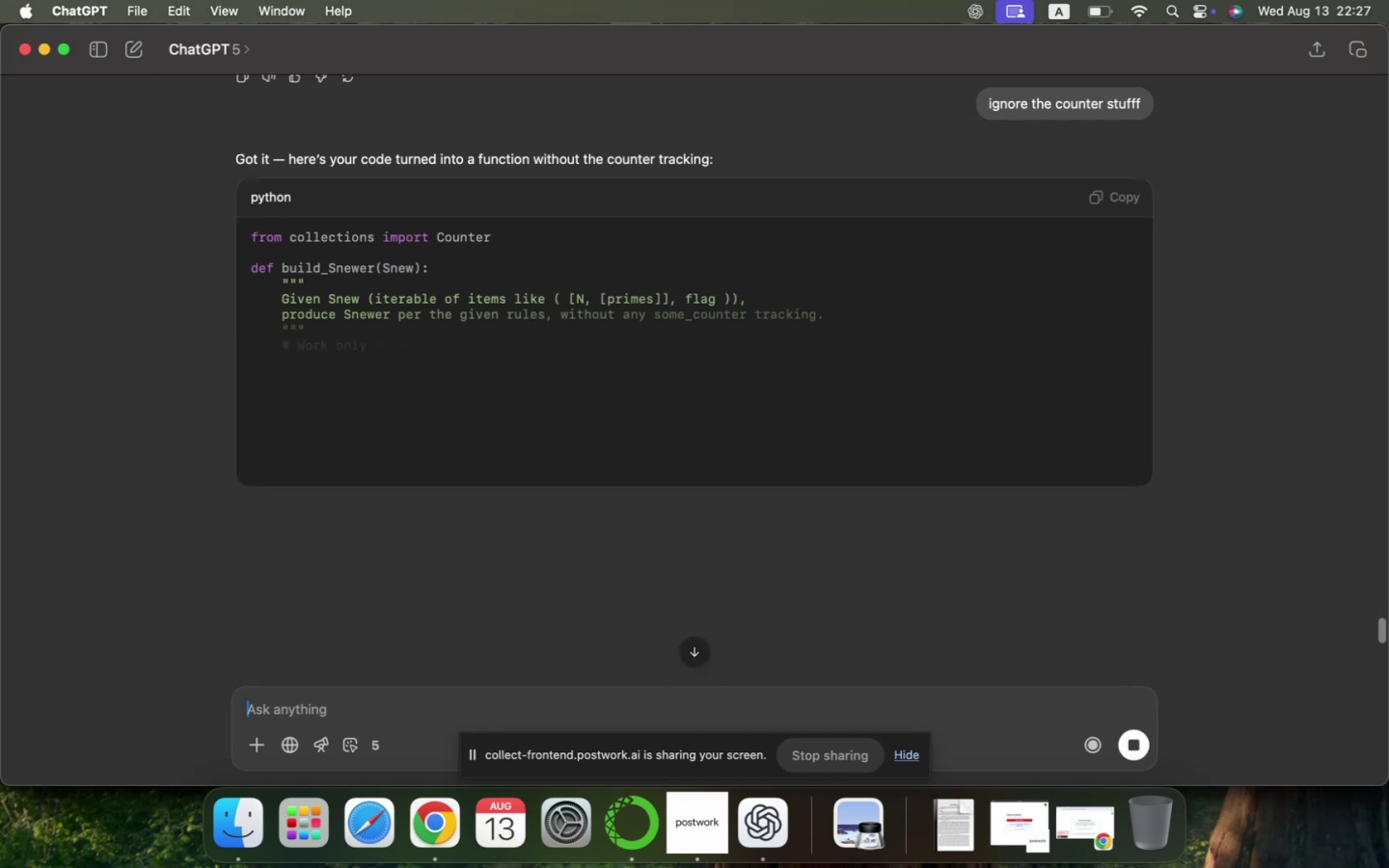 
scroll: coordinate [434, 443], scroll_direction: down, amount: 13.0
 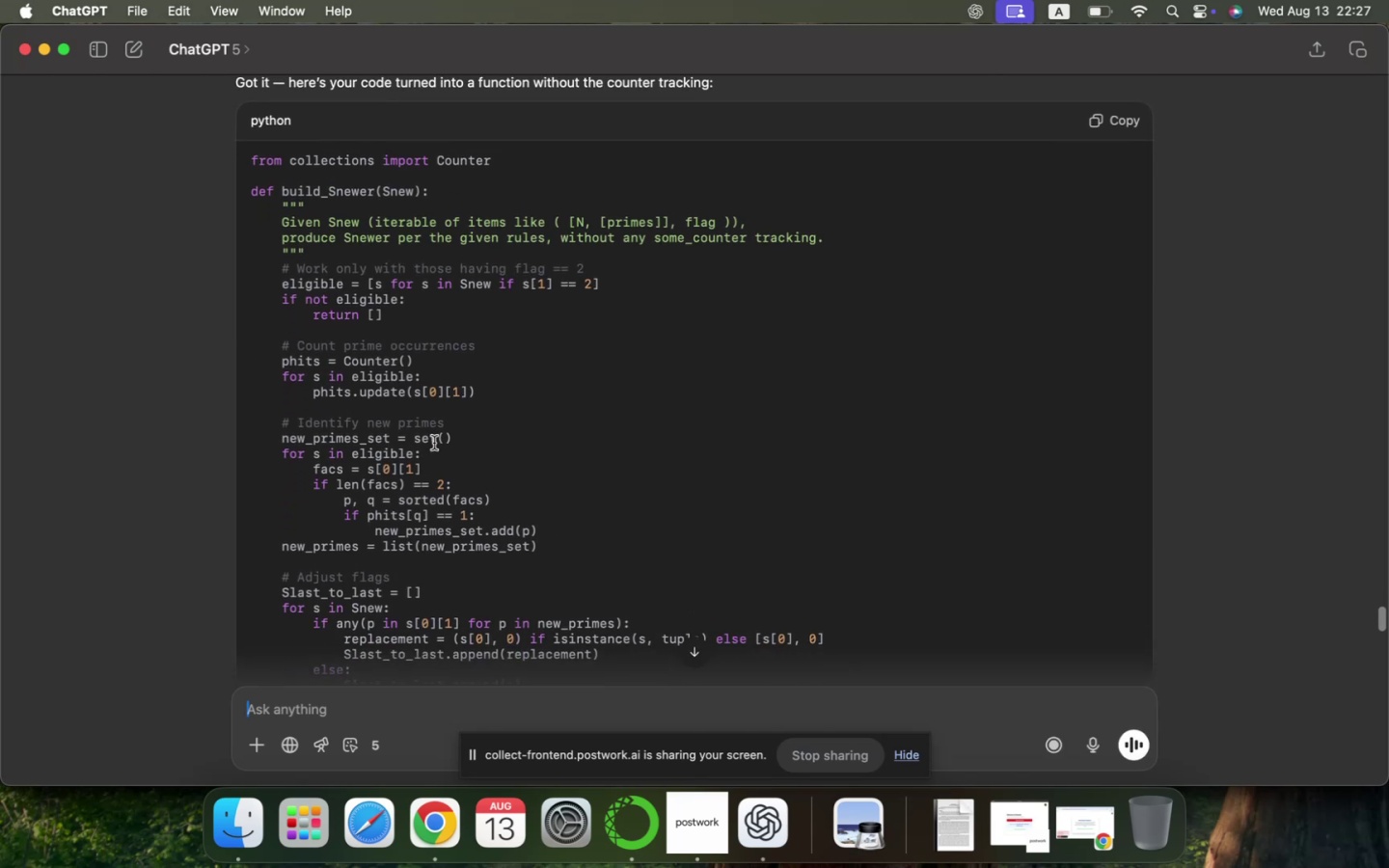 
scroll: coordinate [434, 443], scroll_direction: none, amount: 0.0
 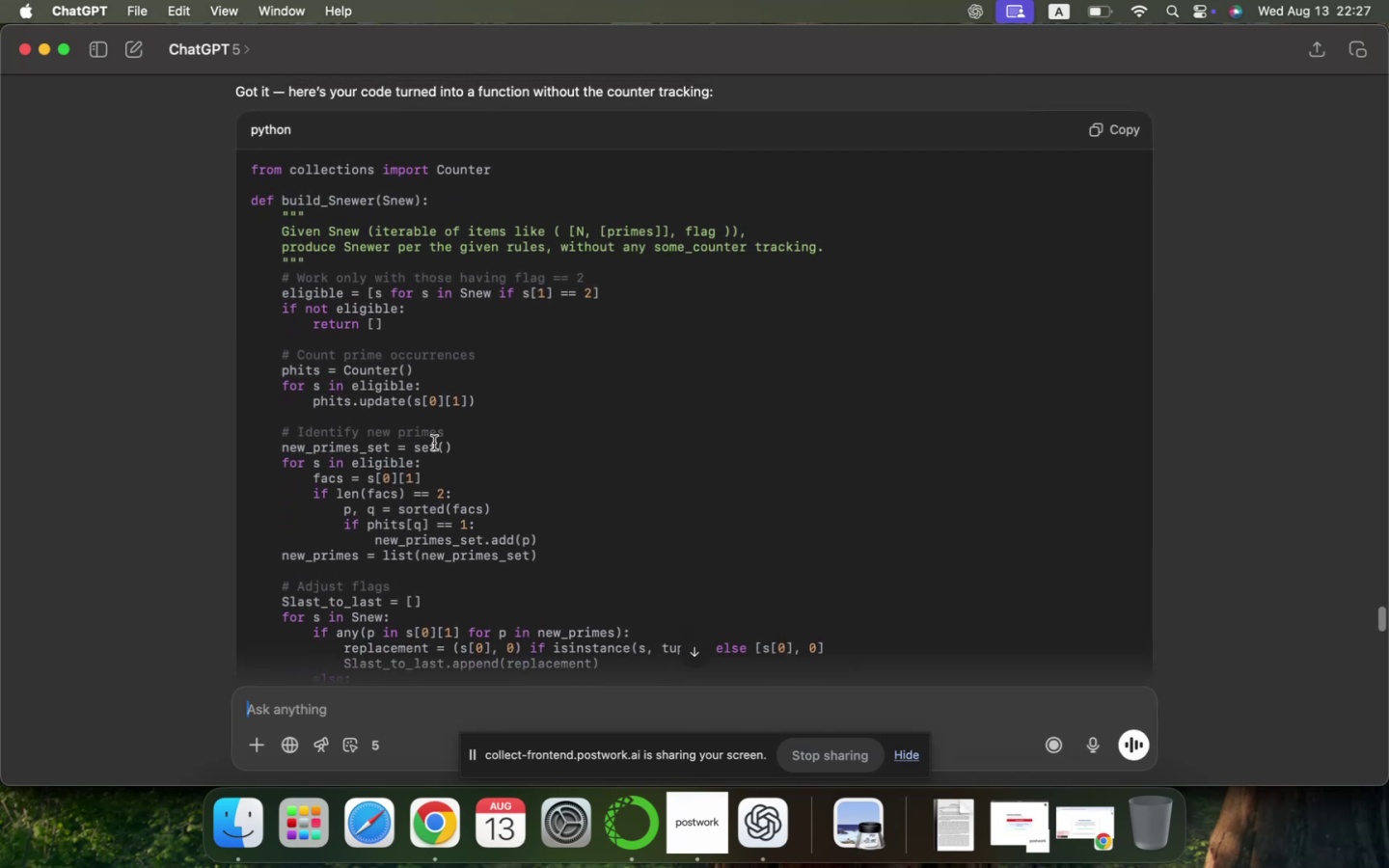 
scroll: coordinate [434, 443], scroll_direction: up, amount: 2.0
 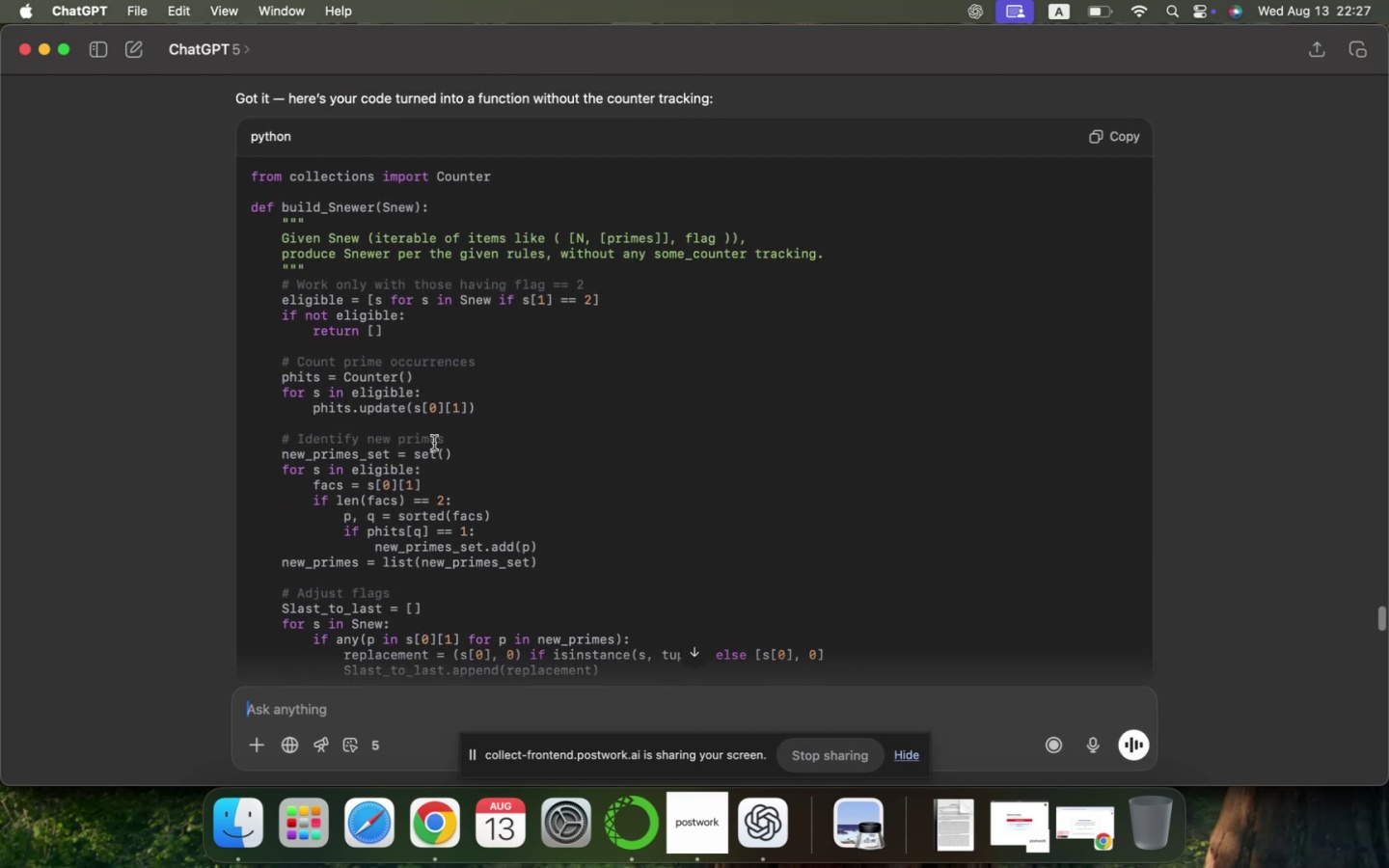 
scroll: coordinate [434, 443], scroll_direction: down, amount: 9.0
 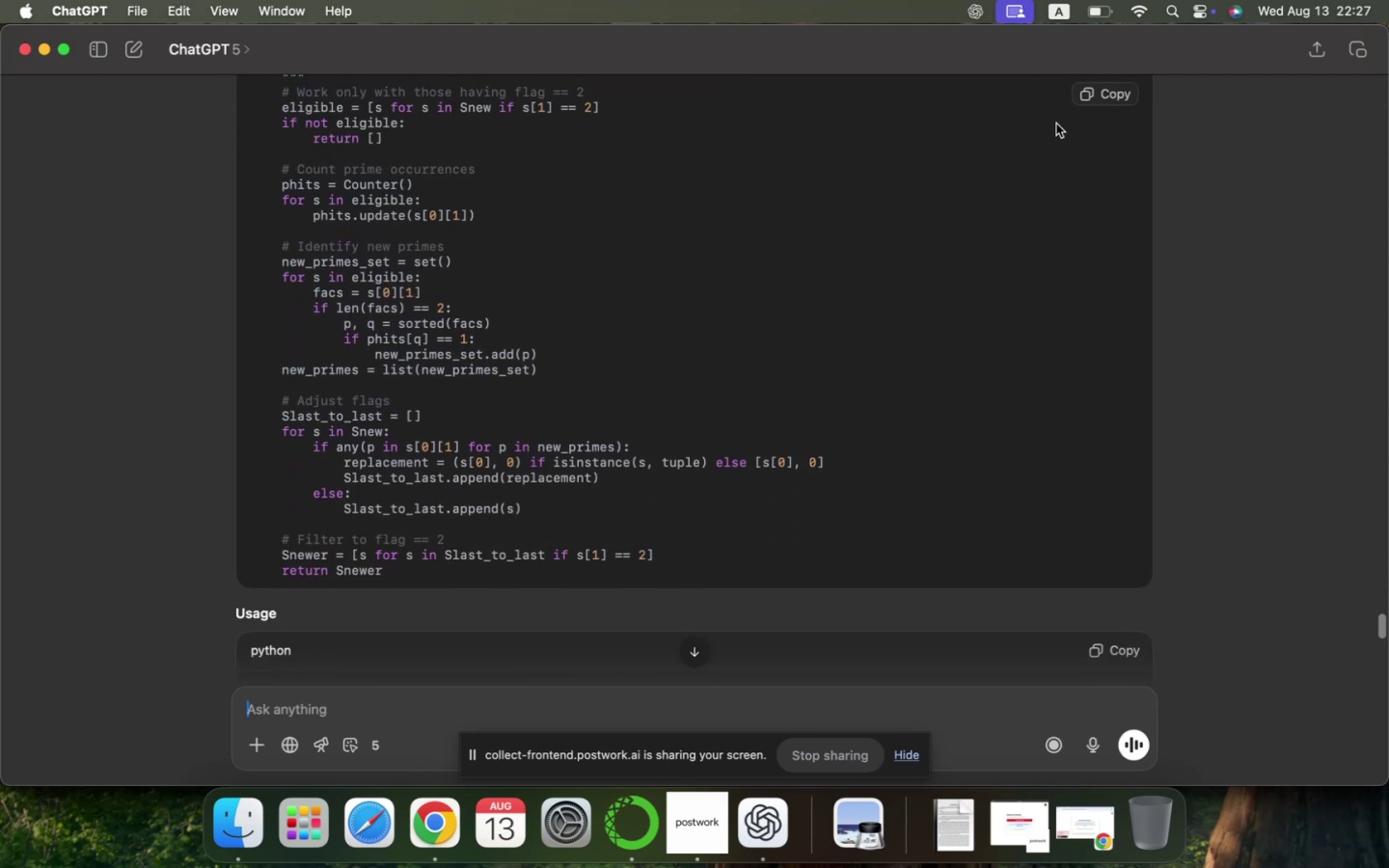 
left_click([1090, 99])
 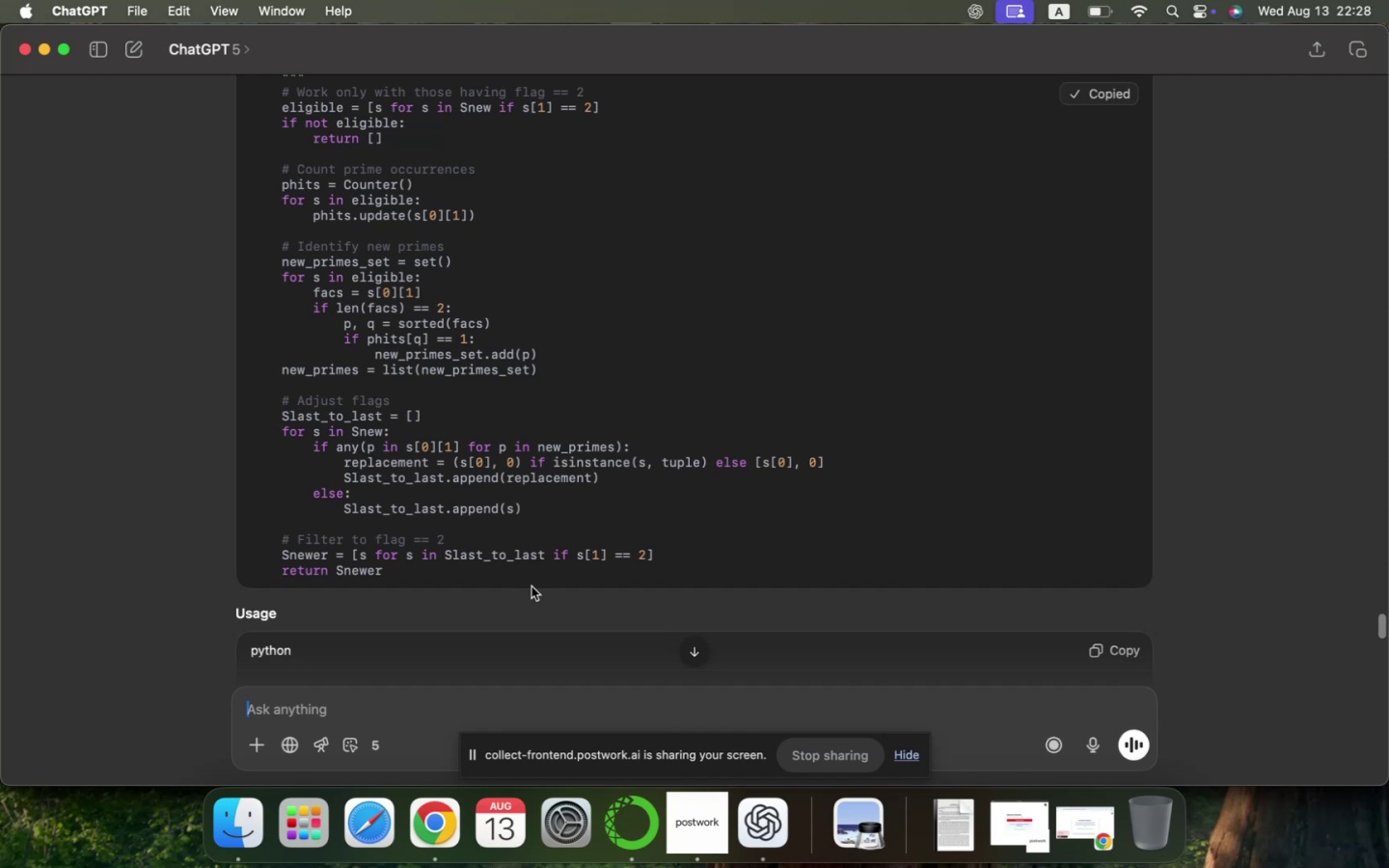 
key(Meta+CommandLeft)
 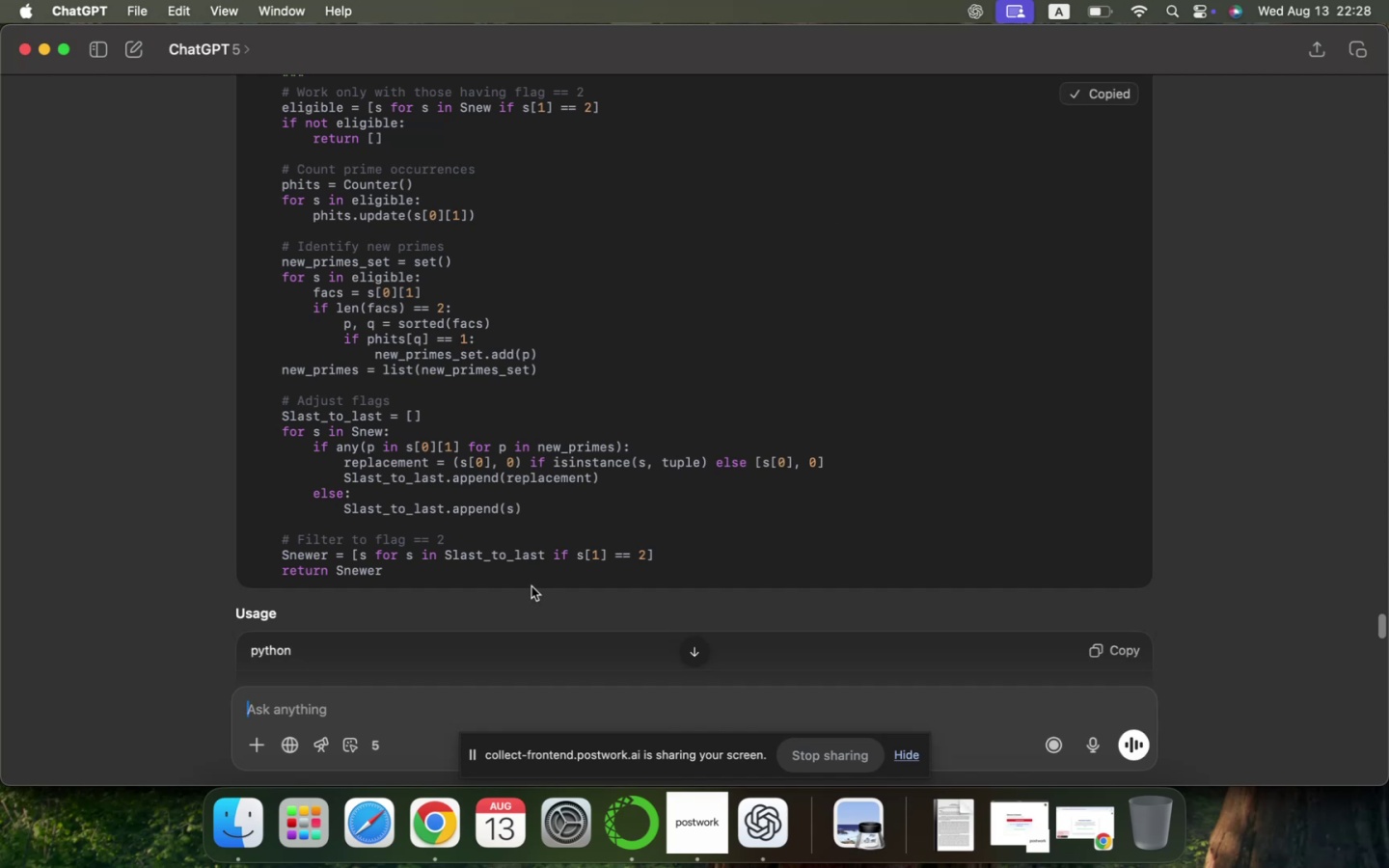 
key(Meta+Tab)
 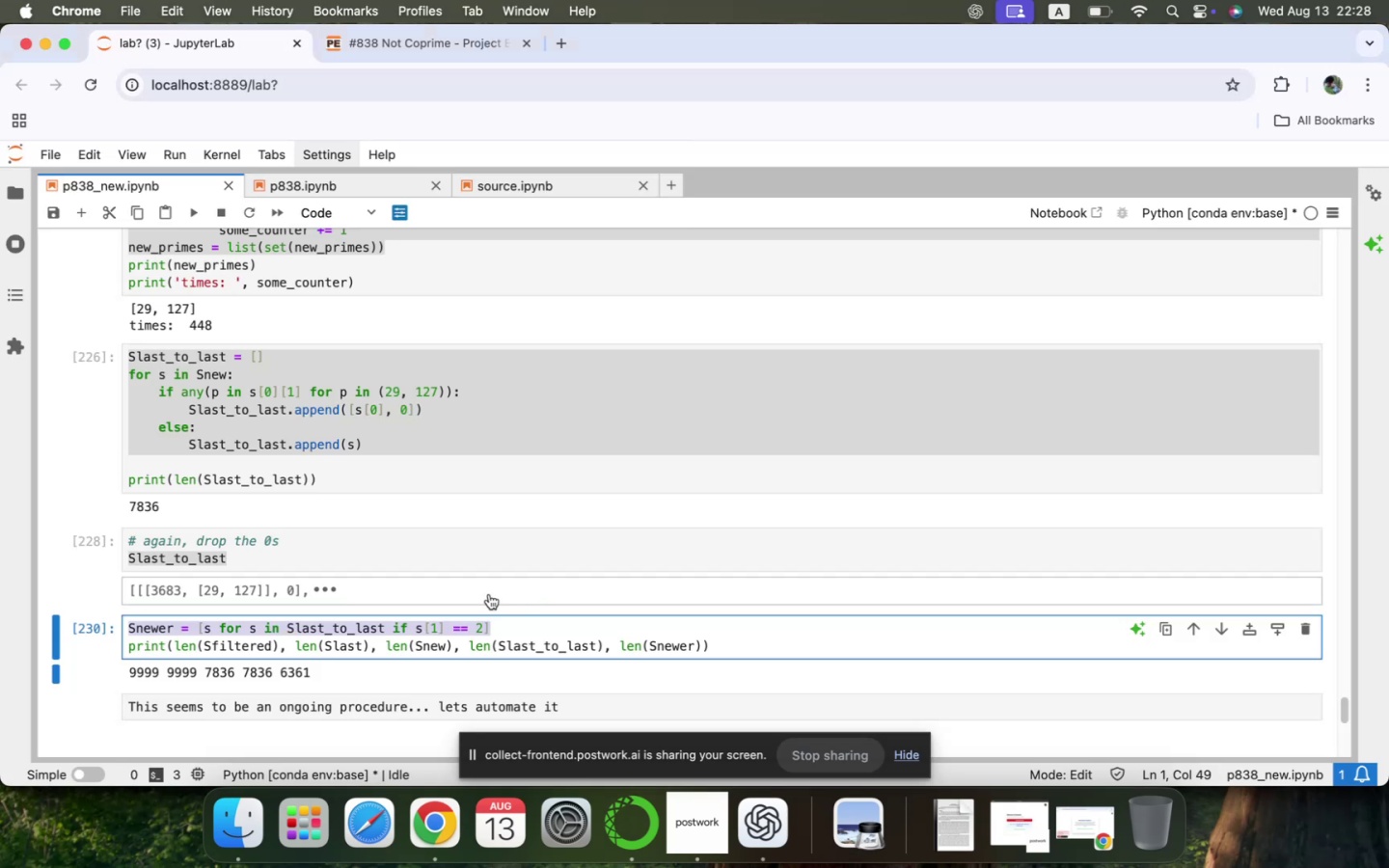 
scroll: coordinate [406, 577], scroll_direction: down, amount: 25.0
 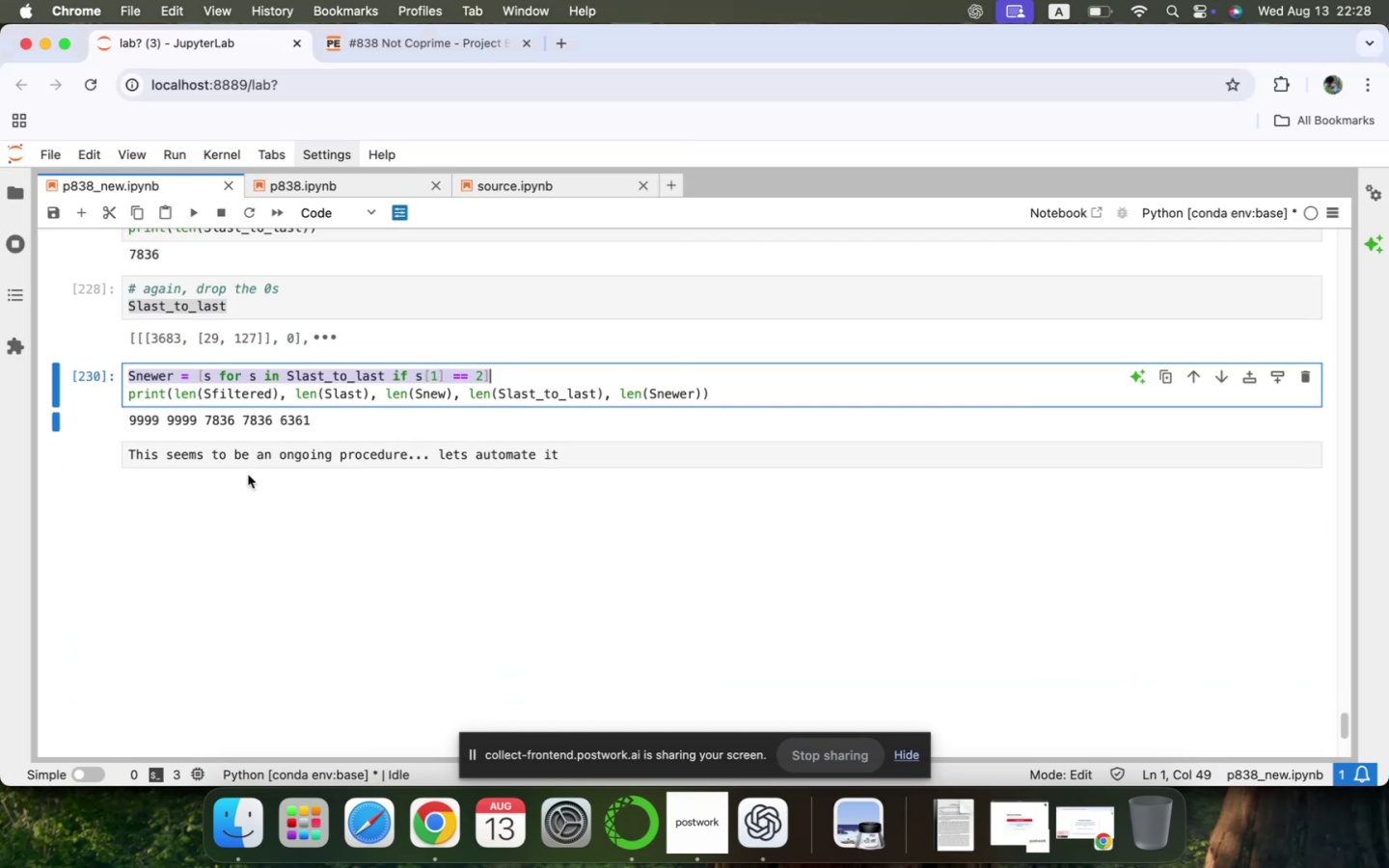 
left_click([248, 464])
 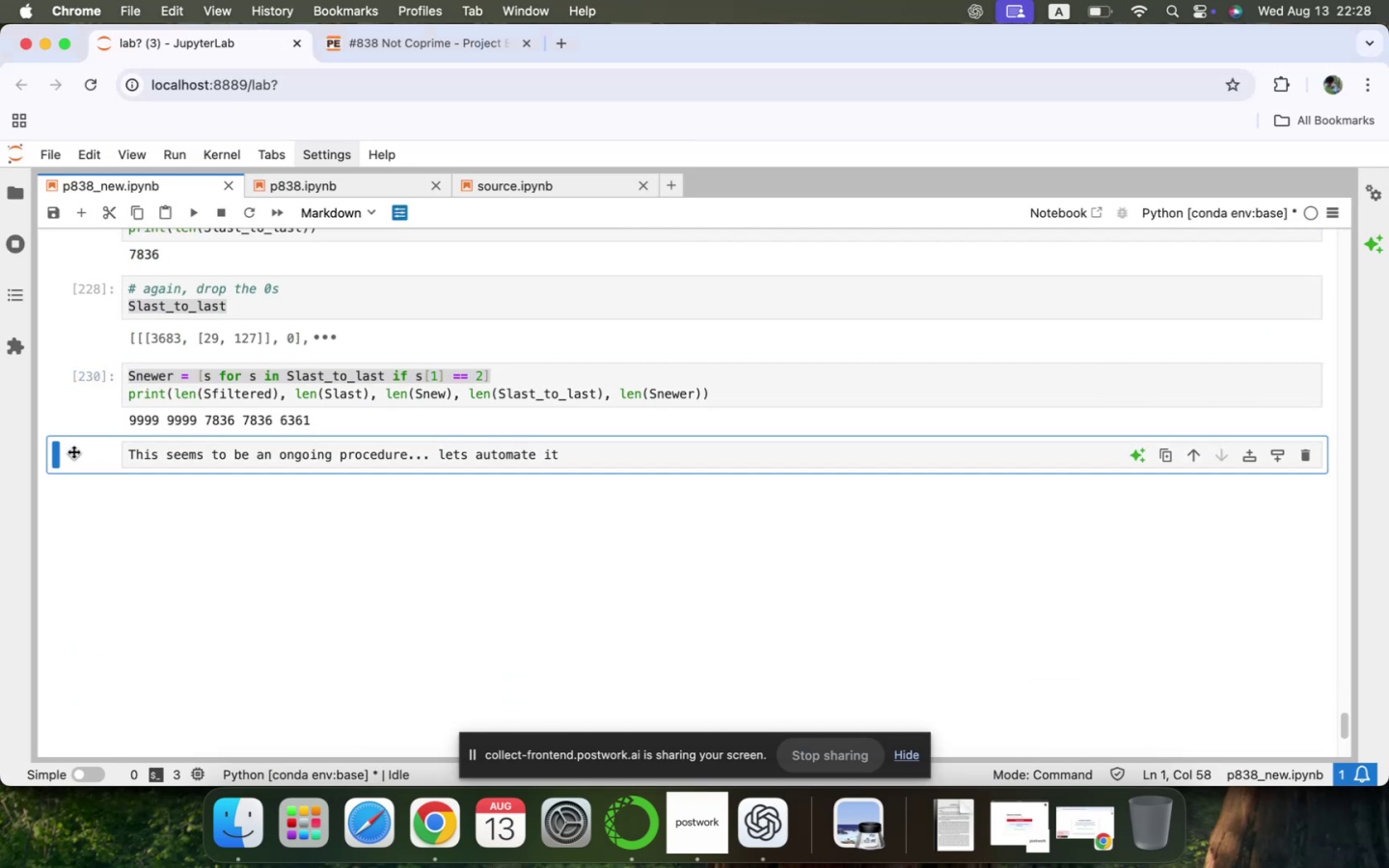 
key(B)
 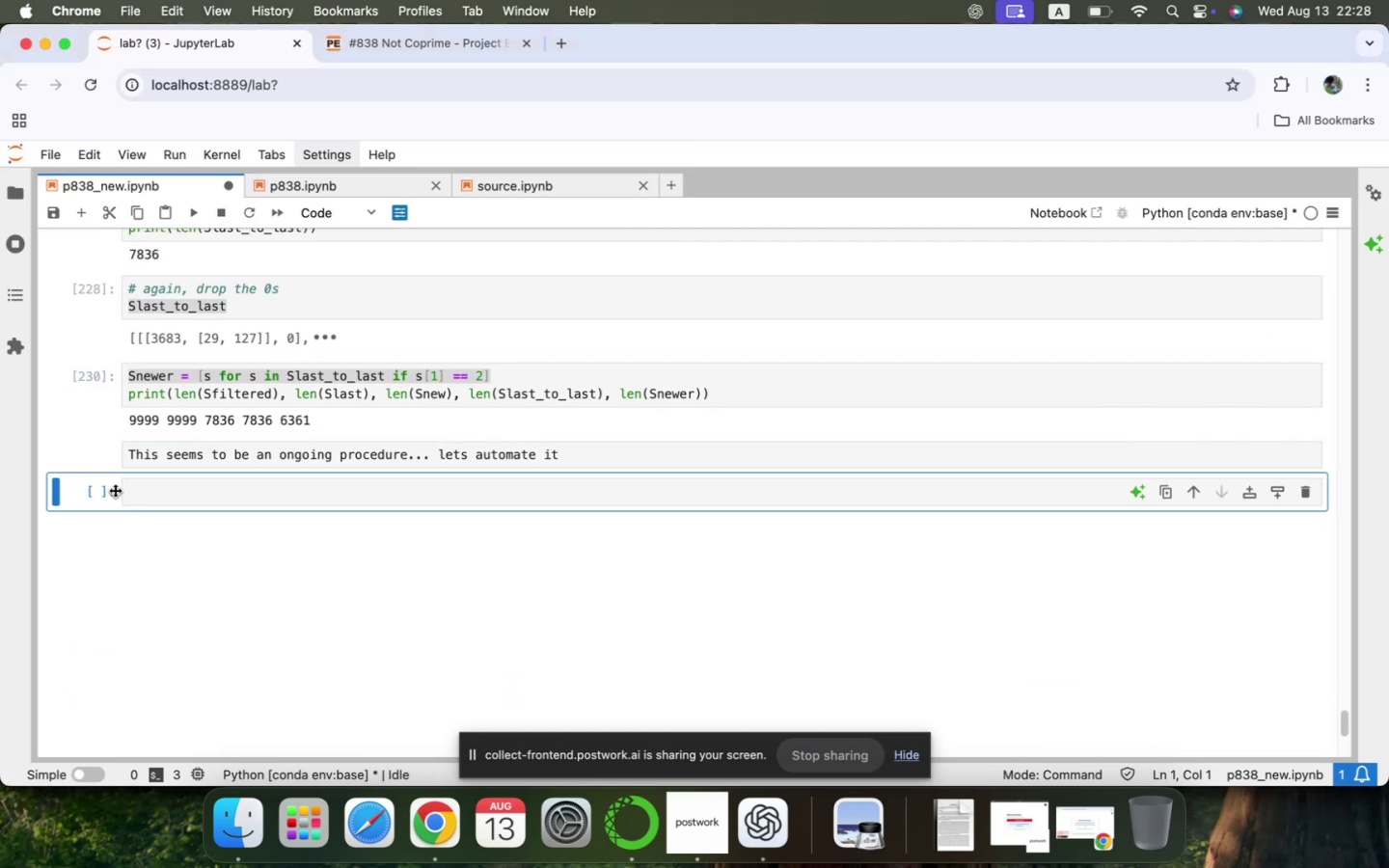 
left_click([135, 496])
 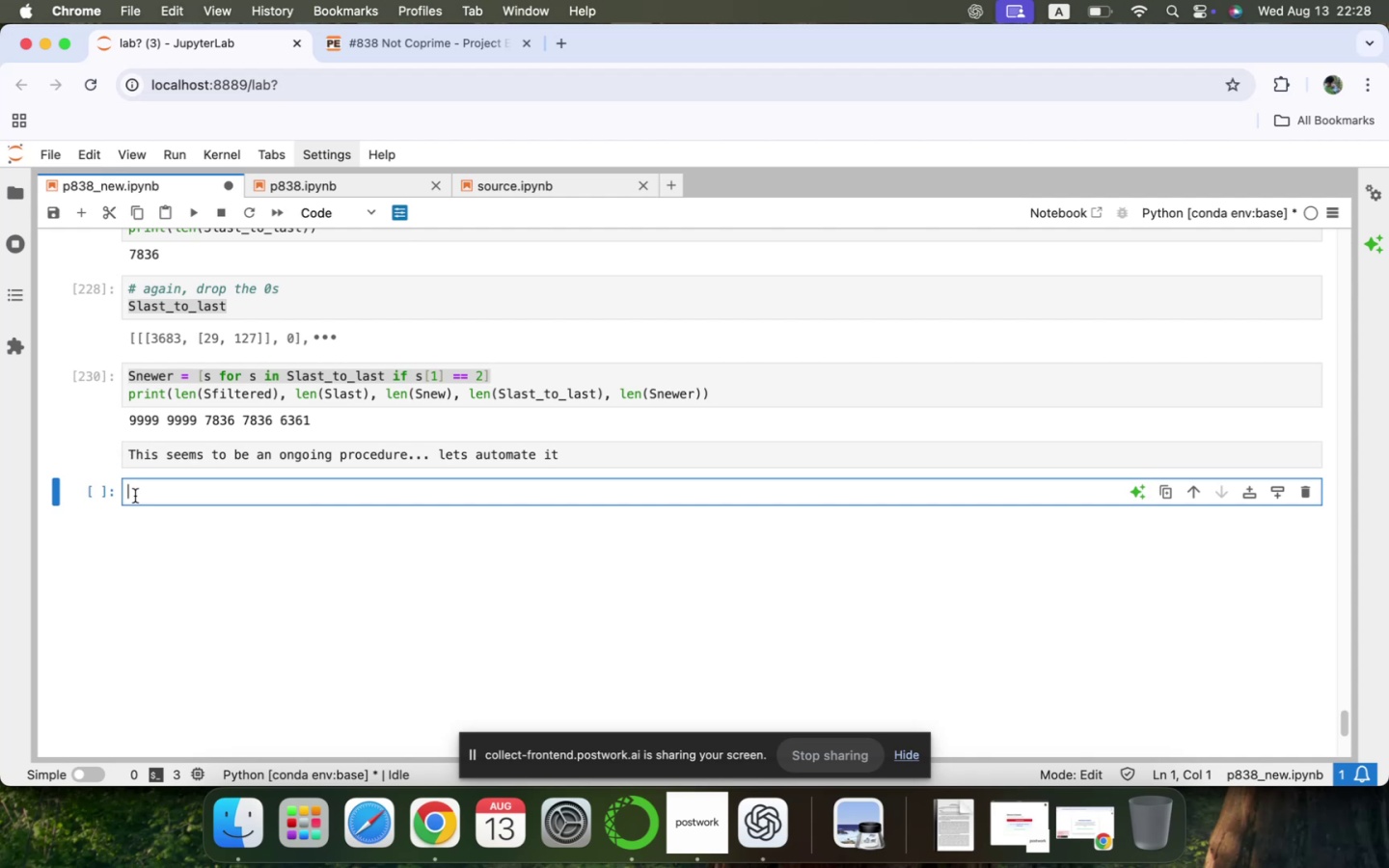 
key(Meta+V)
 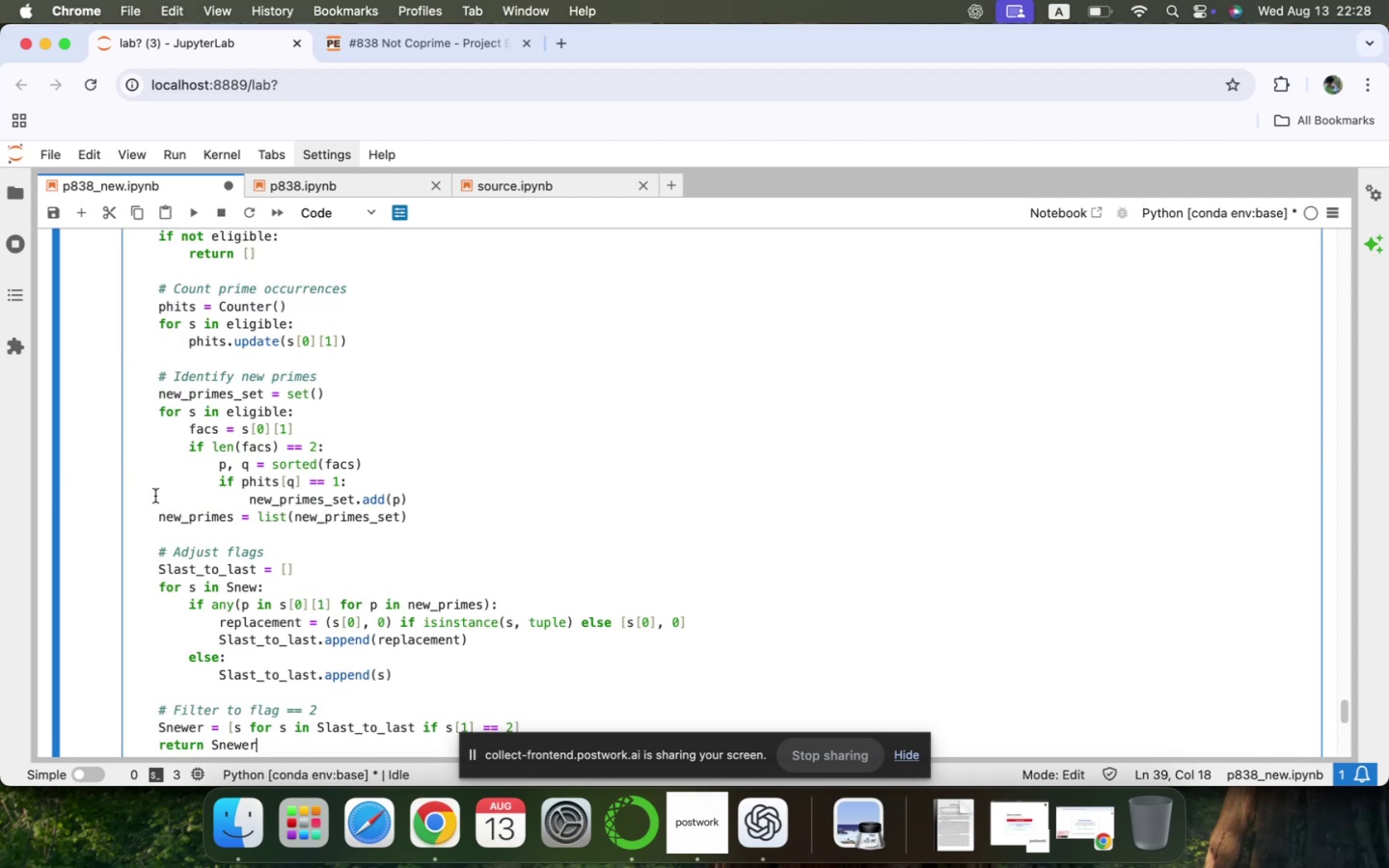 
scroll: coordinate [259, 511], scroll_direction: up, amount: 4.0
 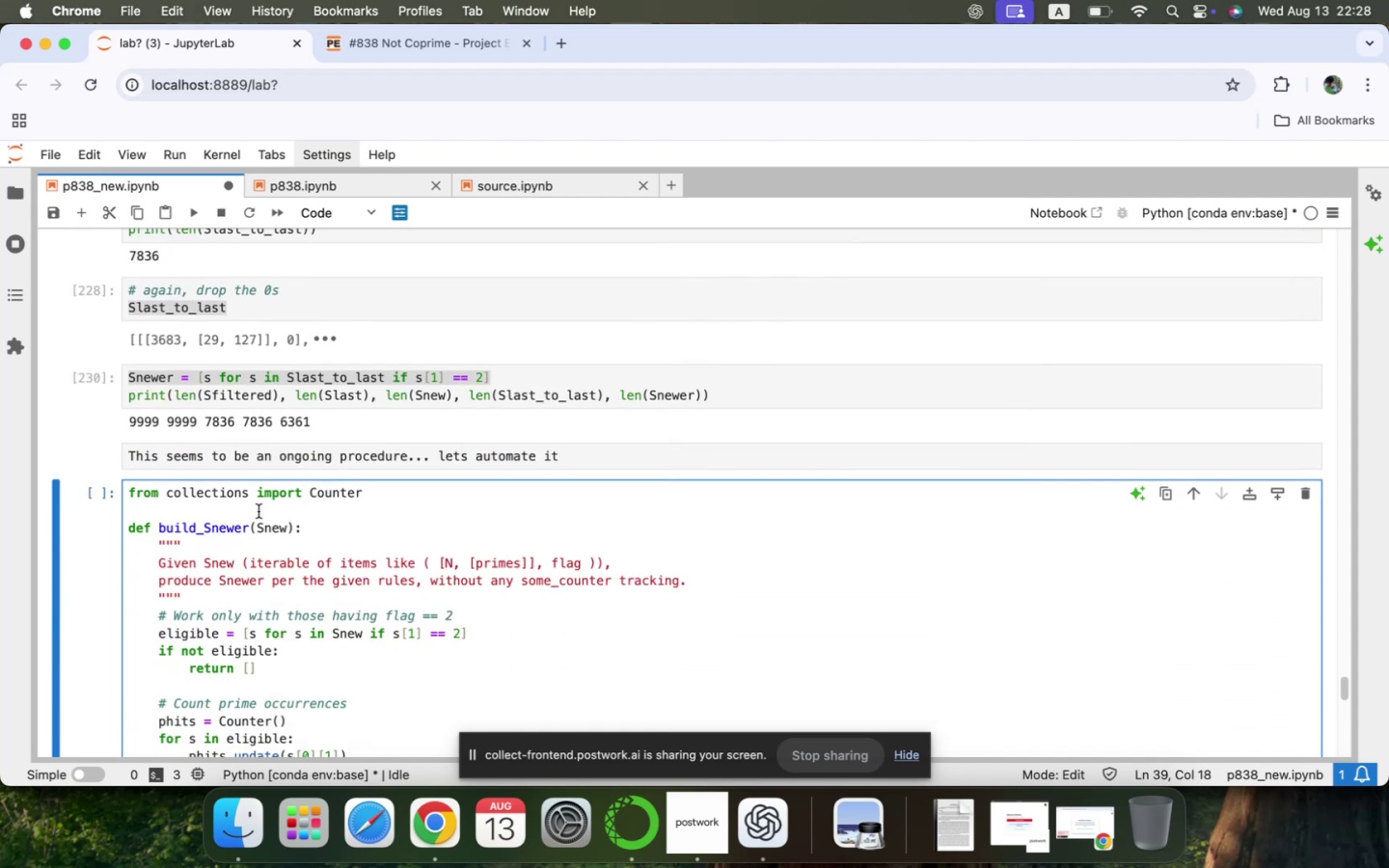 
scroll: coordinate [261, 506], scroll_direction: down, amount: 13.0
 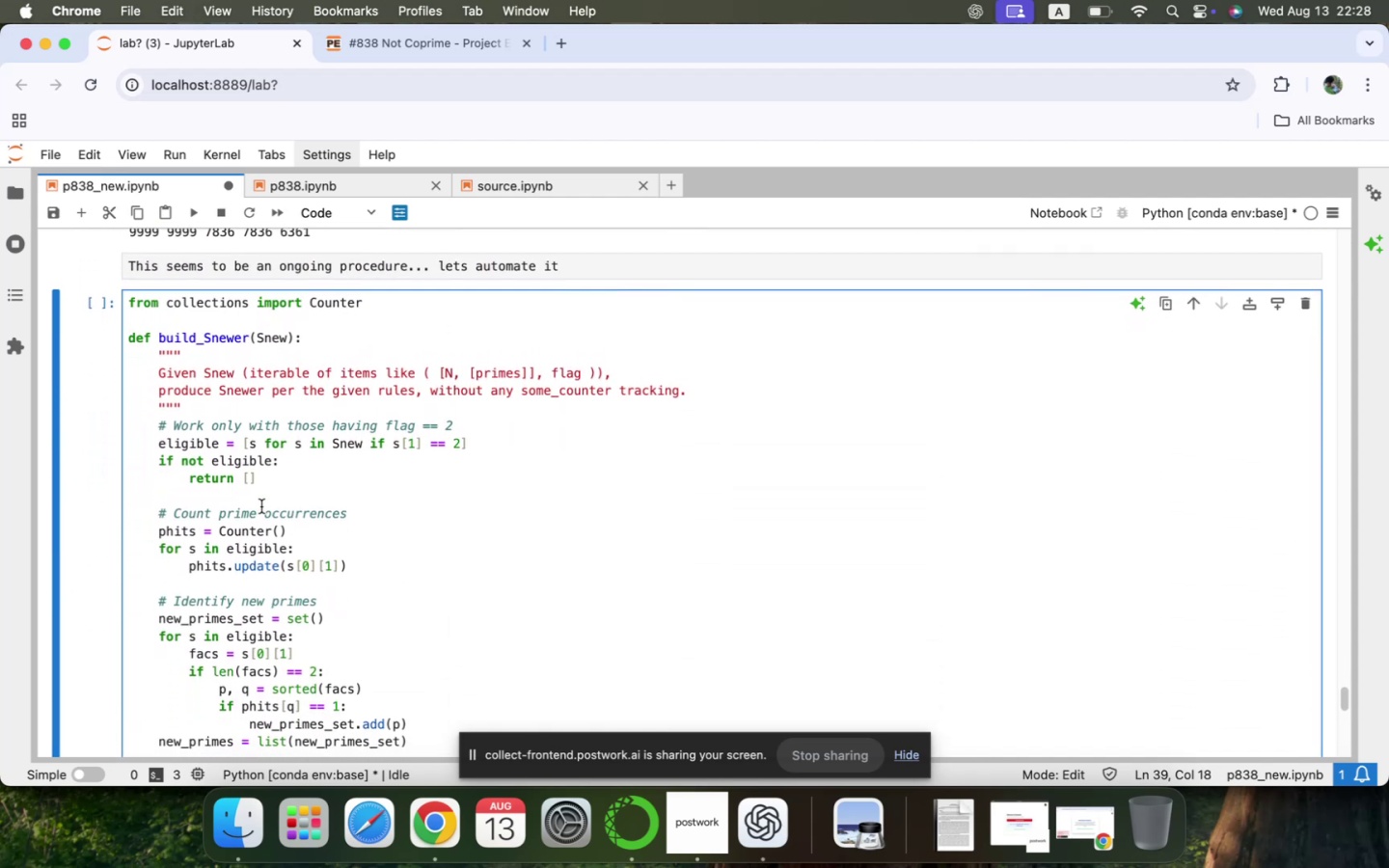 
scroll: coordinate [261, 506], scroll_direction: up, amount: 8.0
 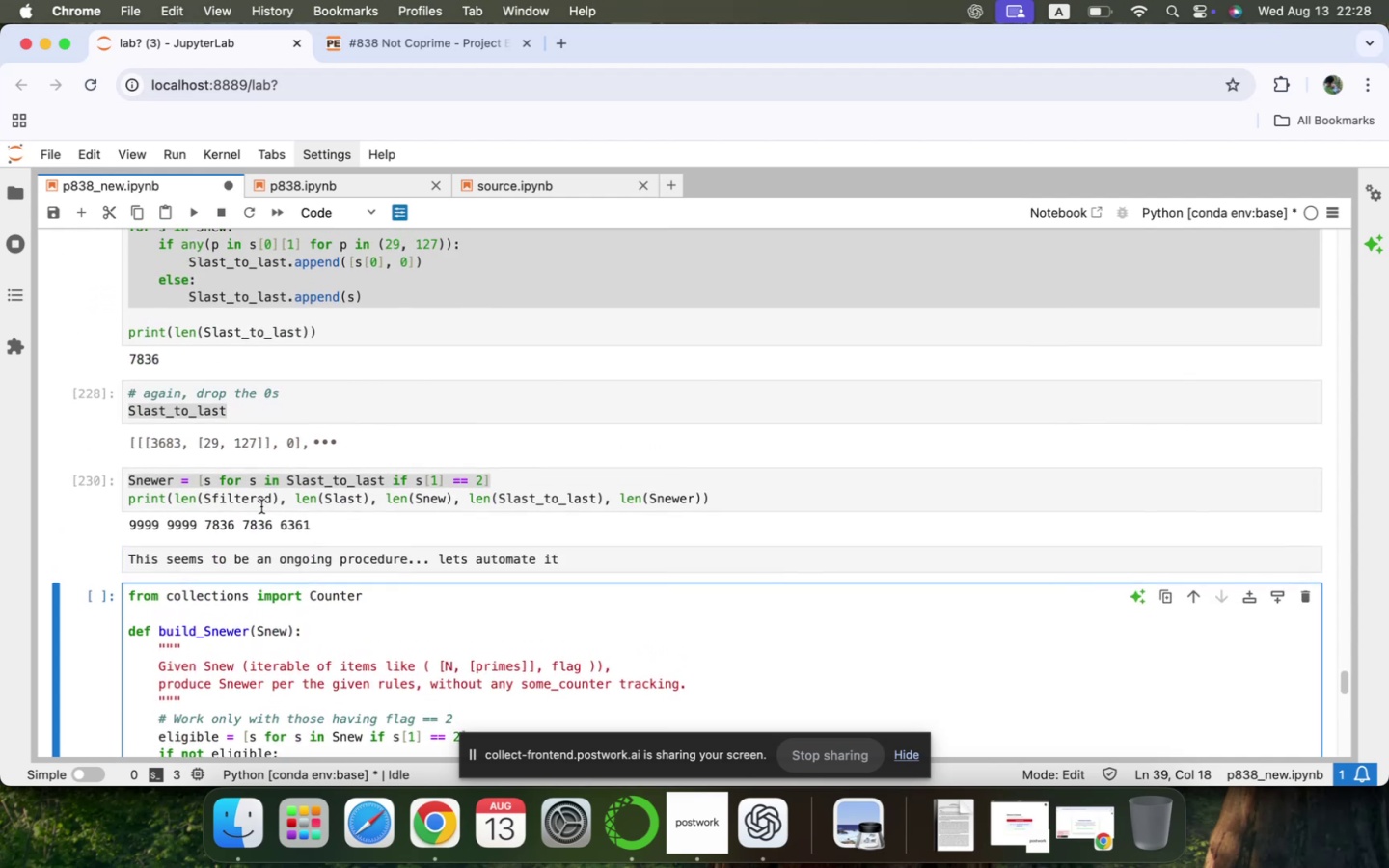 
scroll: coordinate [261, 506], scroll_direction: down, amount: 26.0
 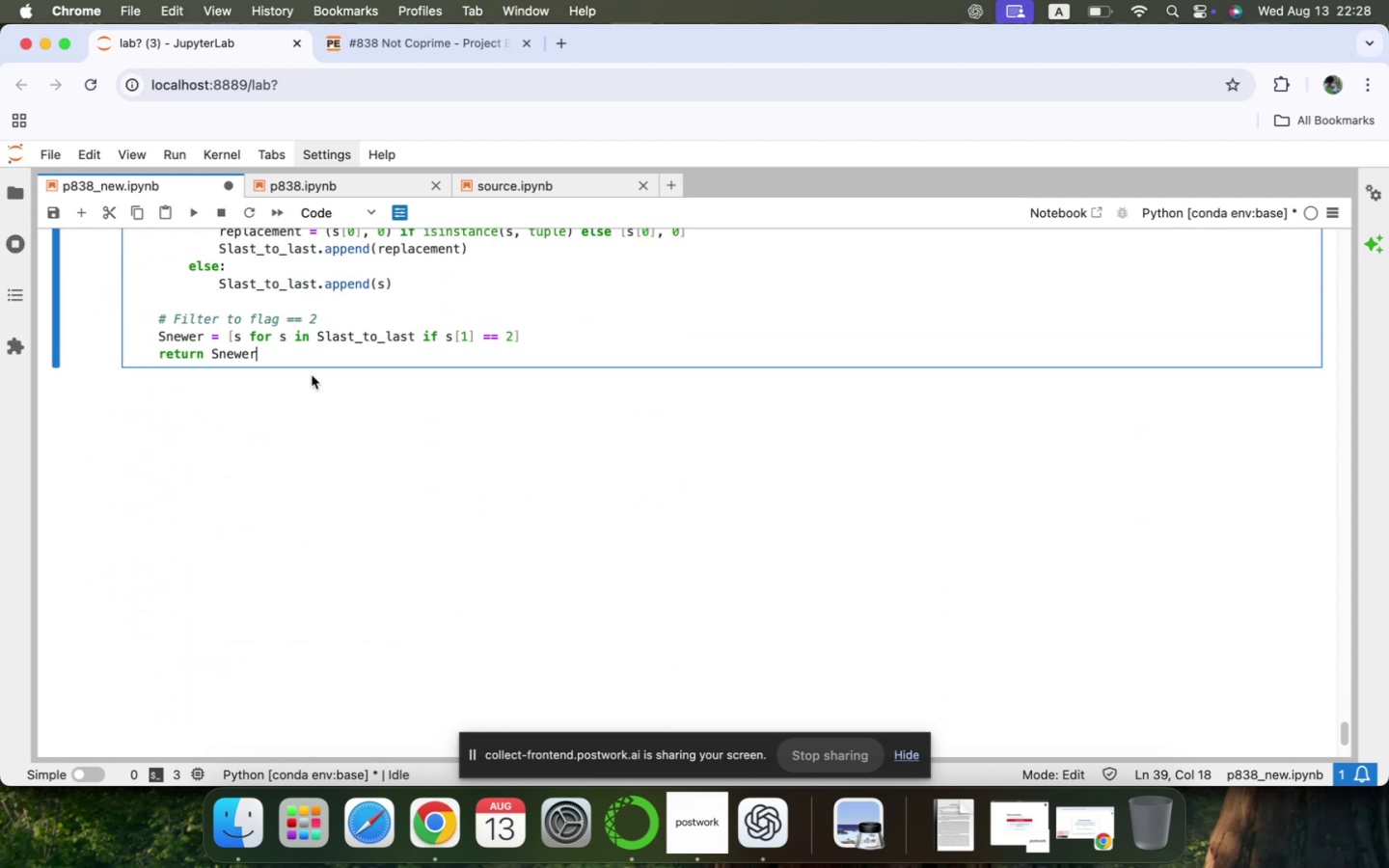 
key(Shift+Enter)
 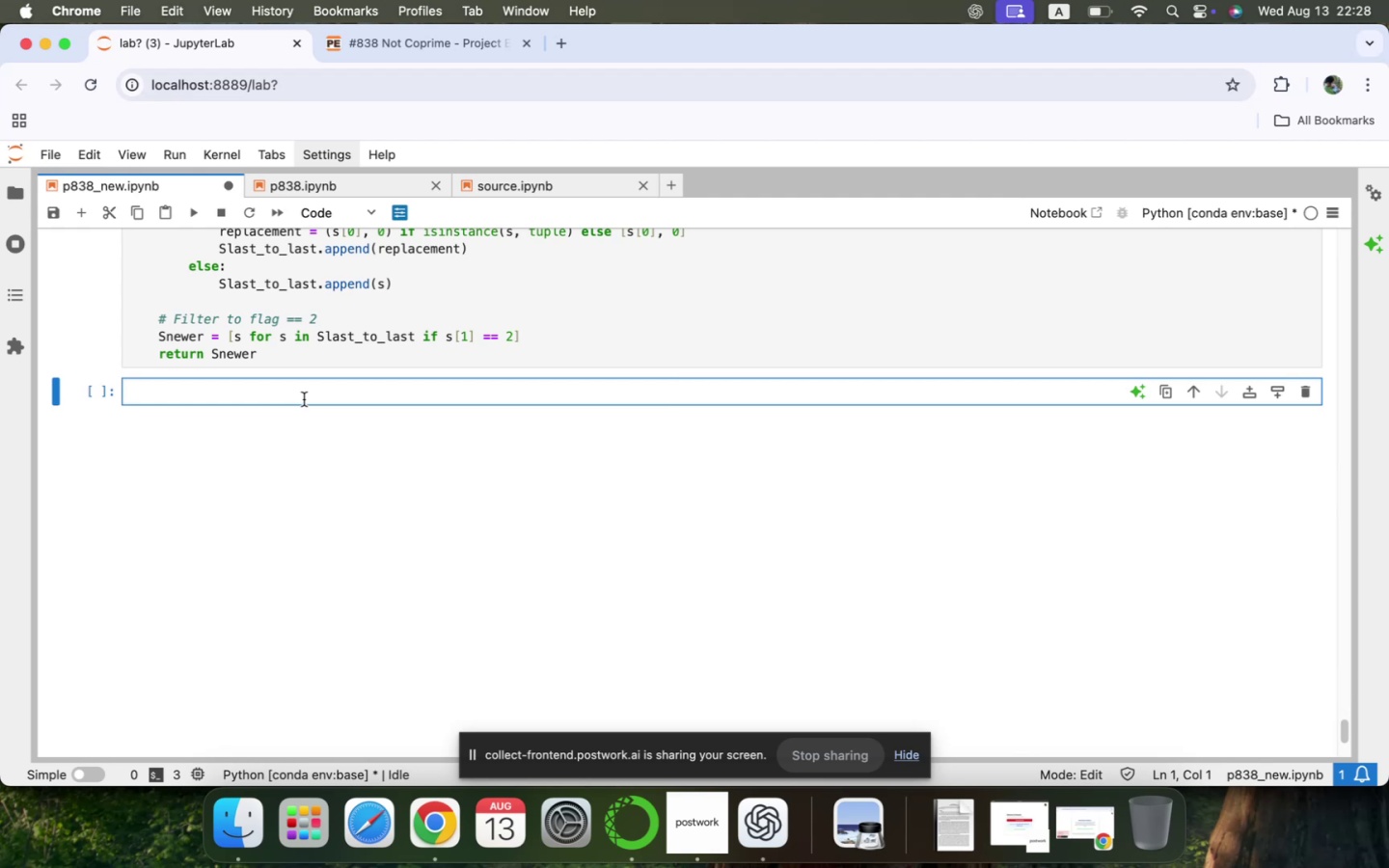 
type(sss = )
 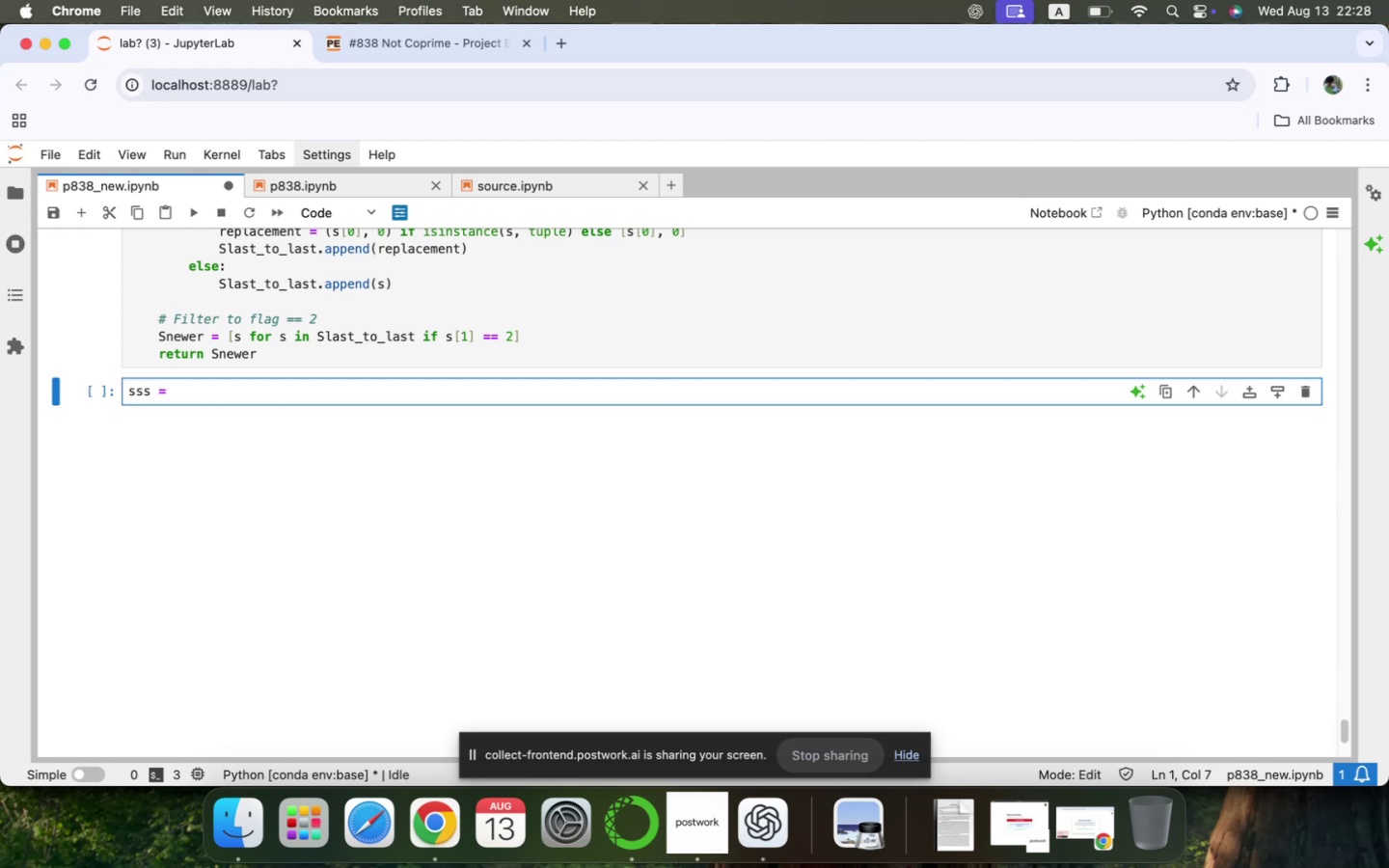 
scroll: coordinate [304, 399], scroll_direction: up, amount: 72.0
 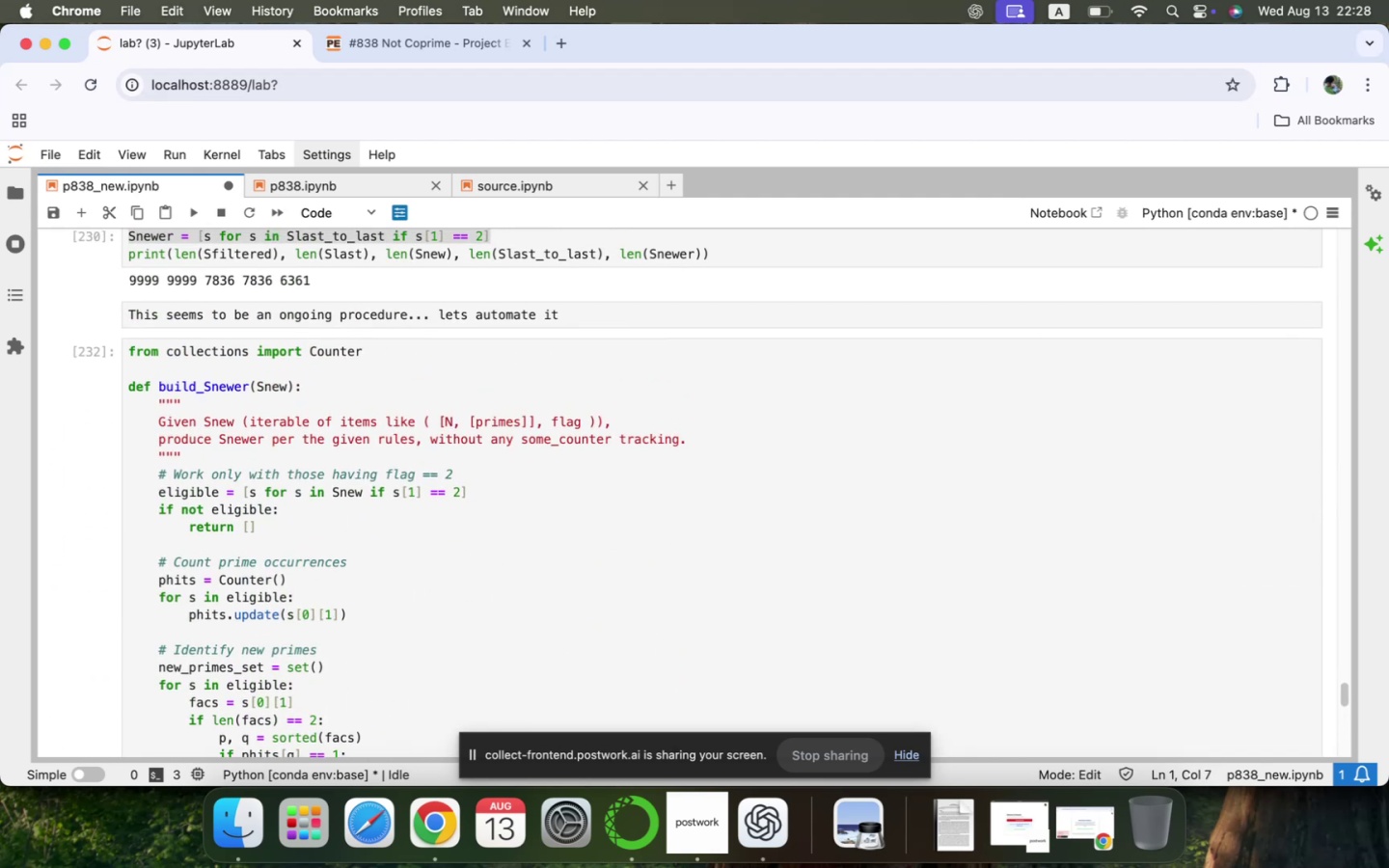 
scroll: coordinate [304, 399], scroll_direction: down, amount: 45.0
 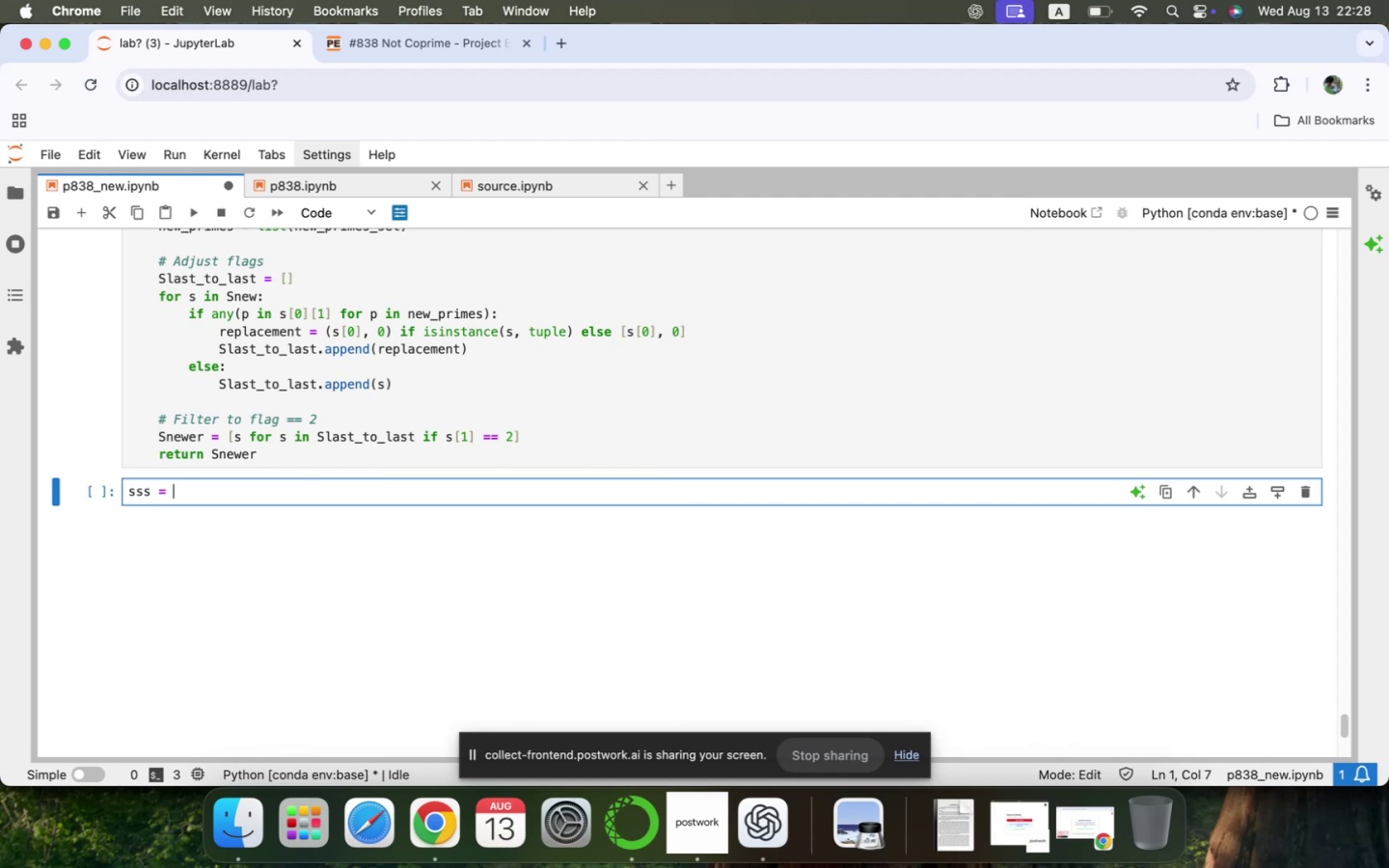 
type(build)
key(Tab)
key(Tab)
type(()
 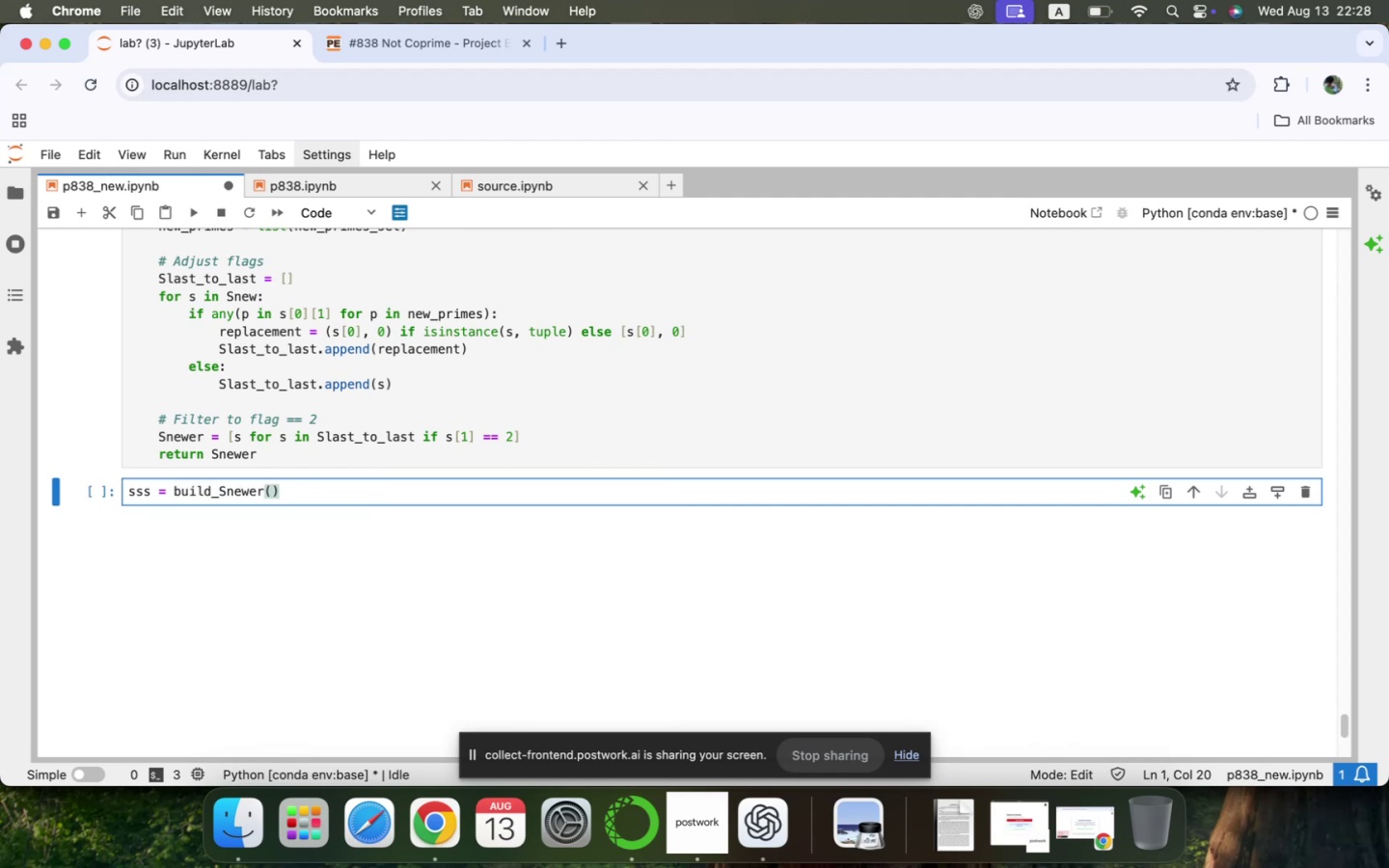 
scroll: coordinate [304, 399], scroll_direction: up, amount: 72.0
 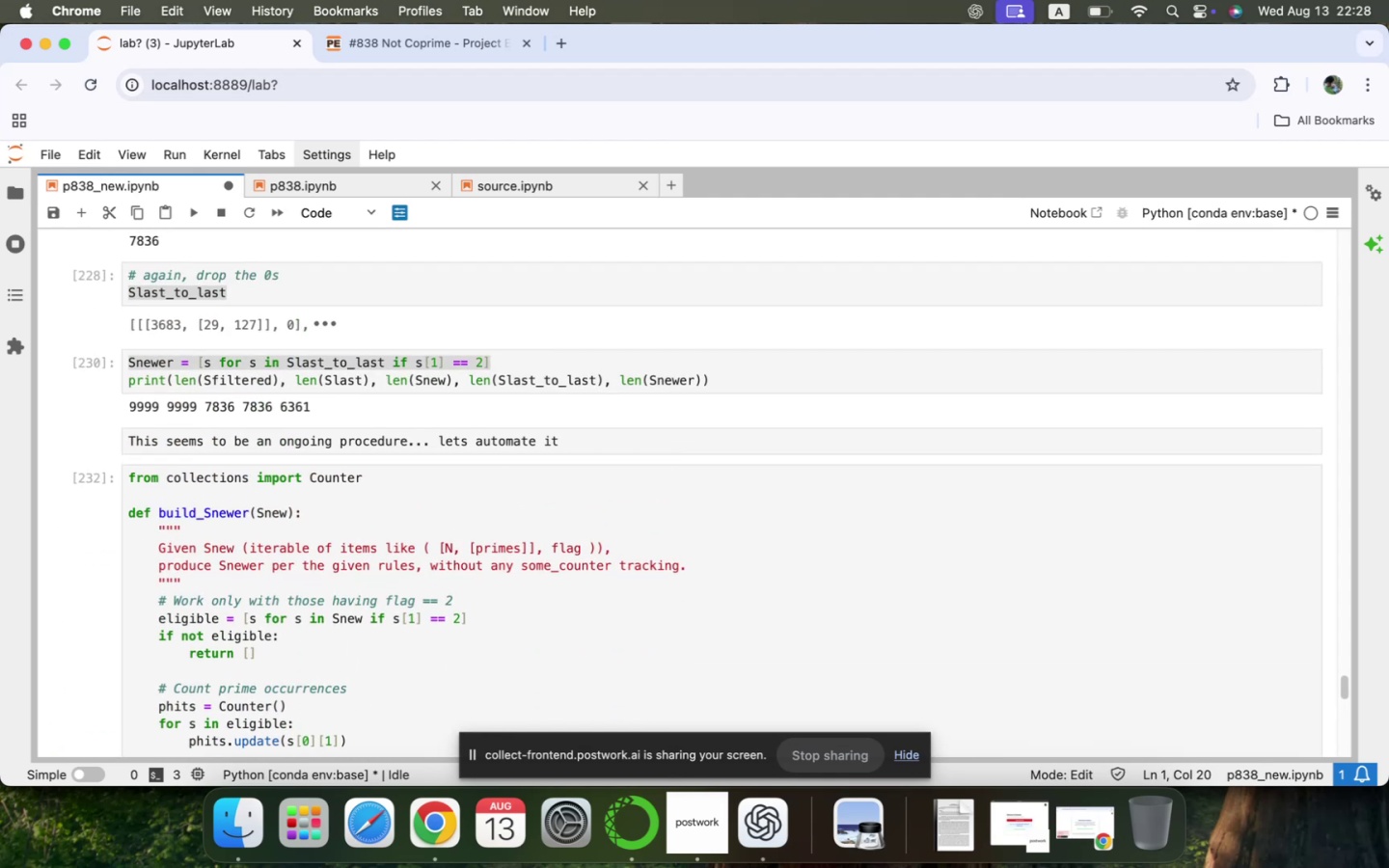 
scroll: coordinate [307, 394], scroll_direction: down, amount: 62.0
 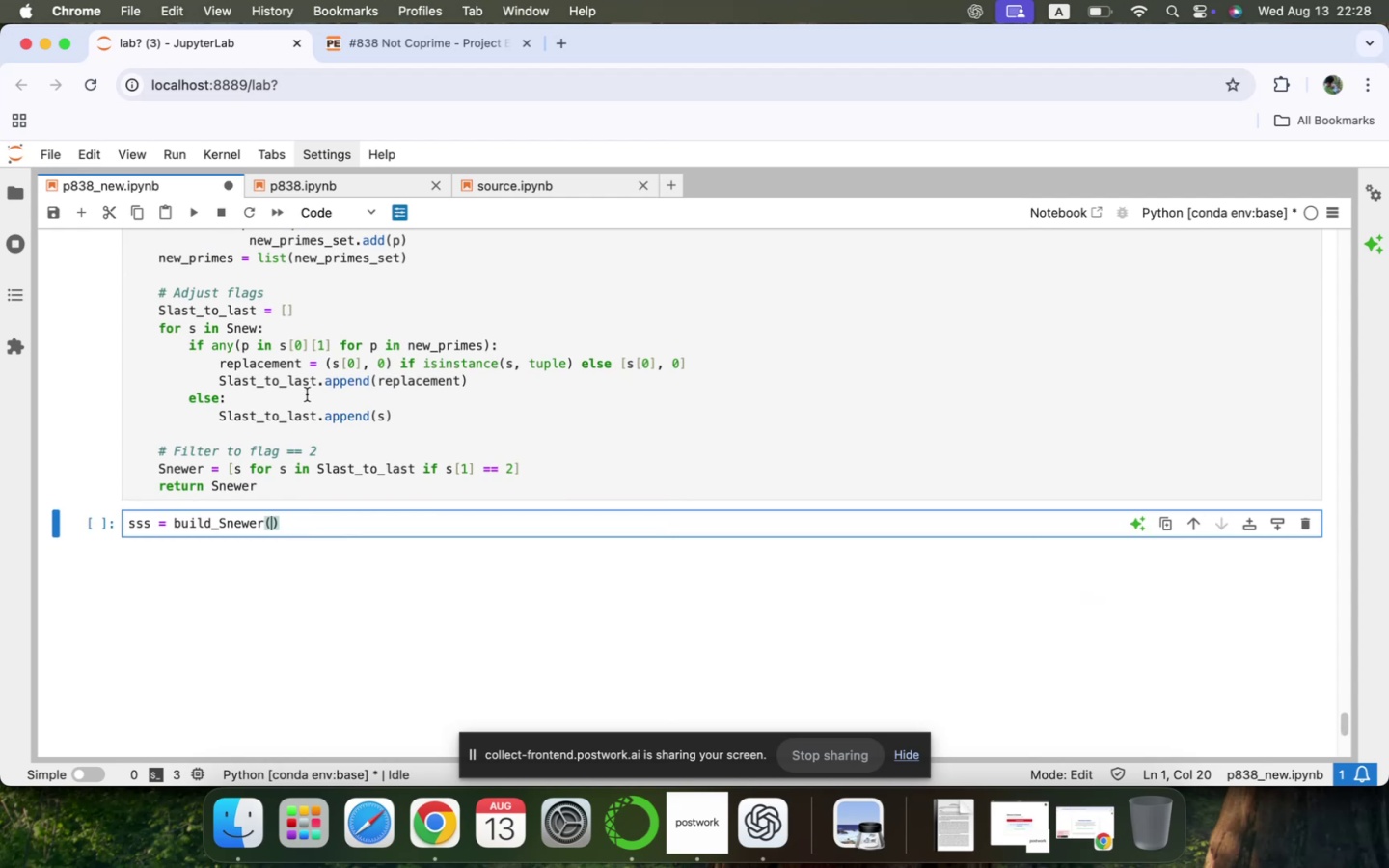 
type(Snewer)
 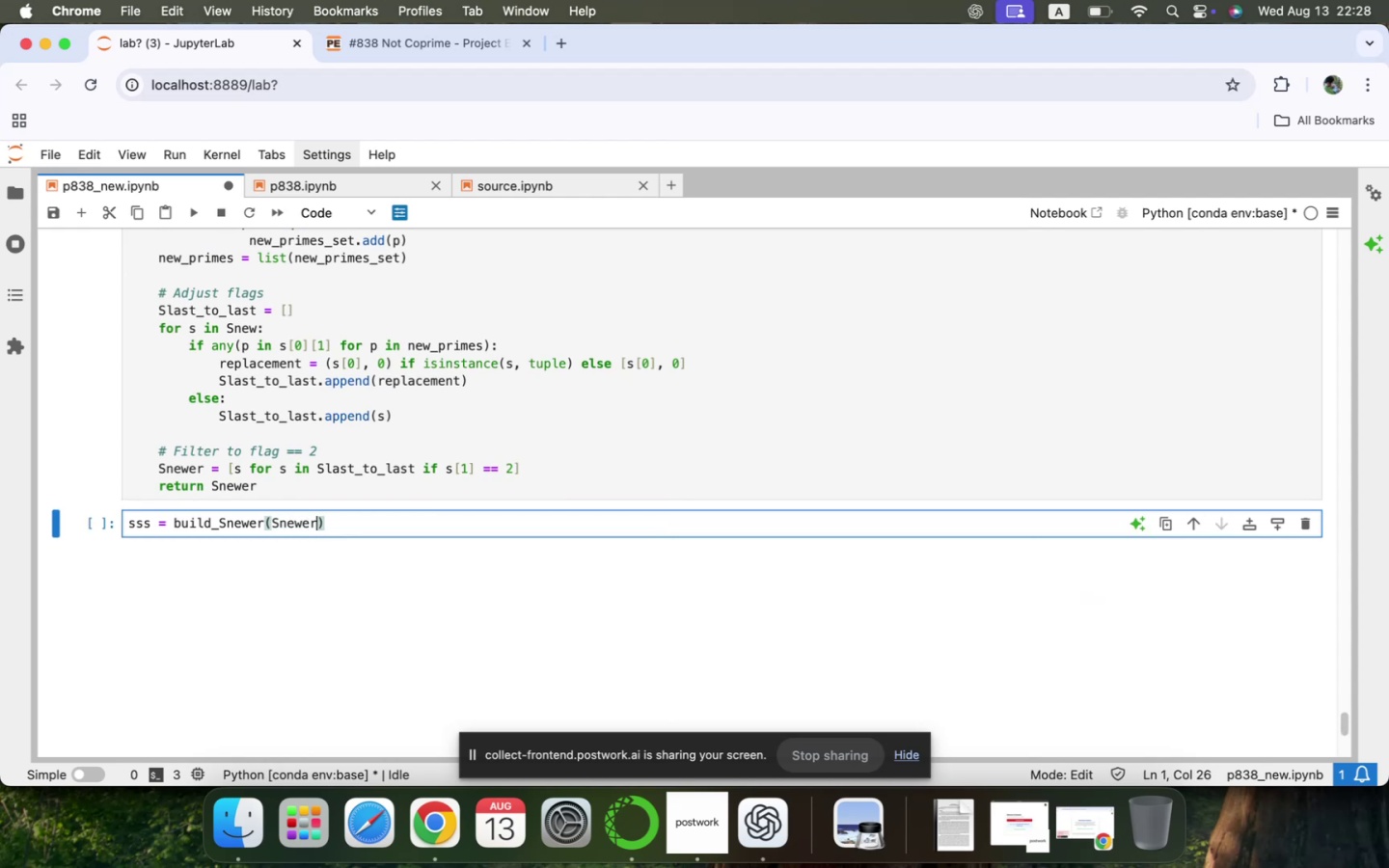 
key(ArrowRight)
 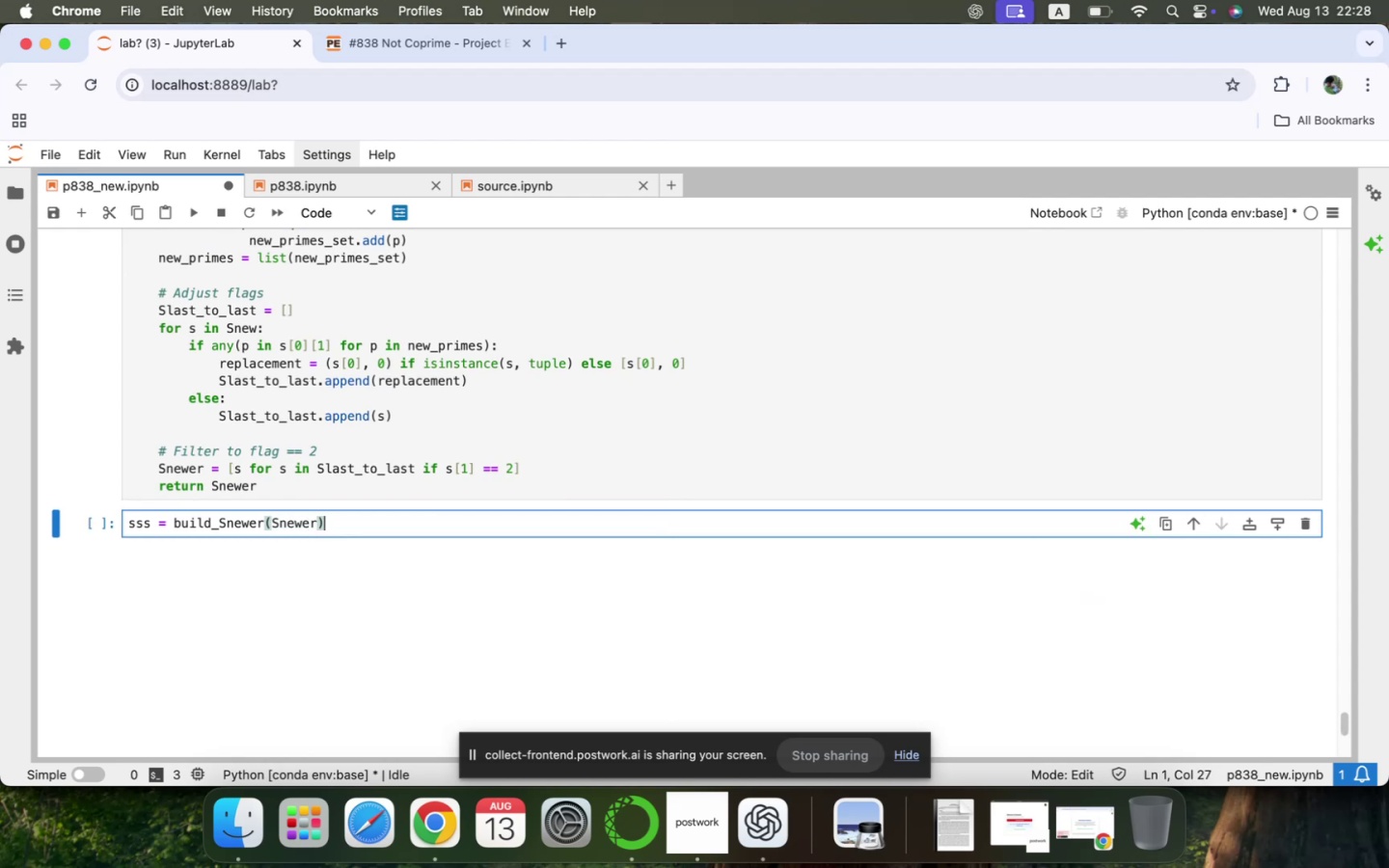 
key(Enter)
 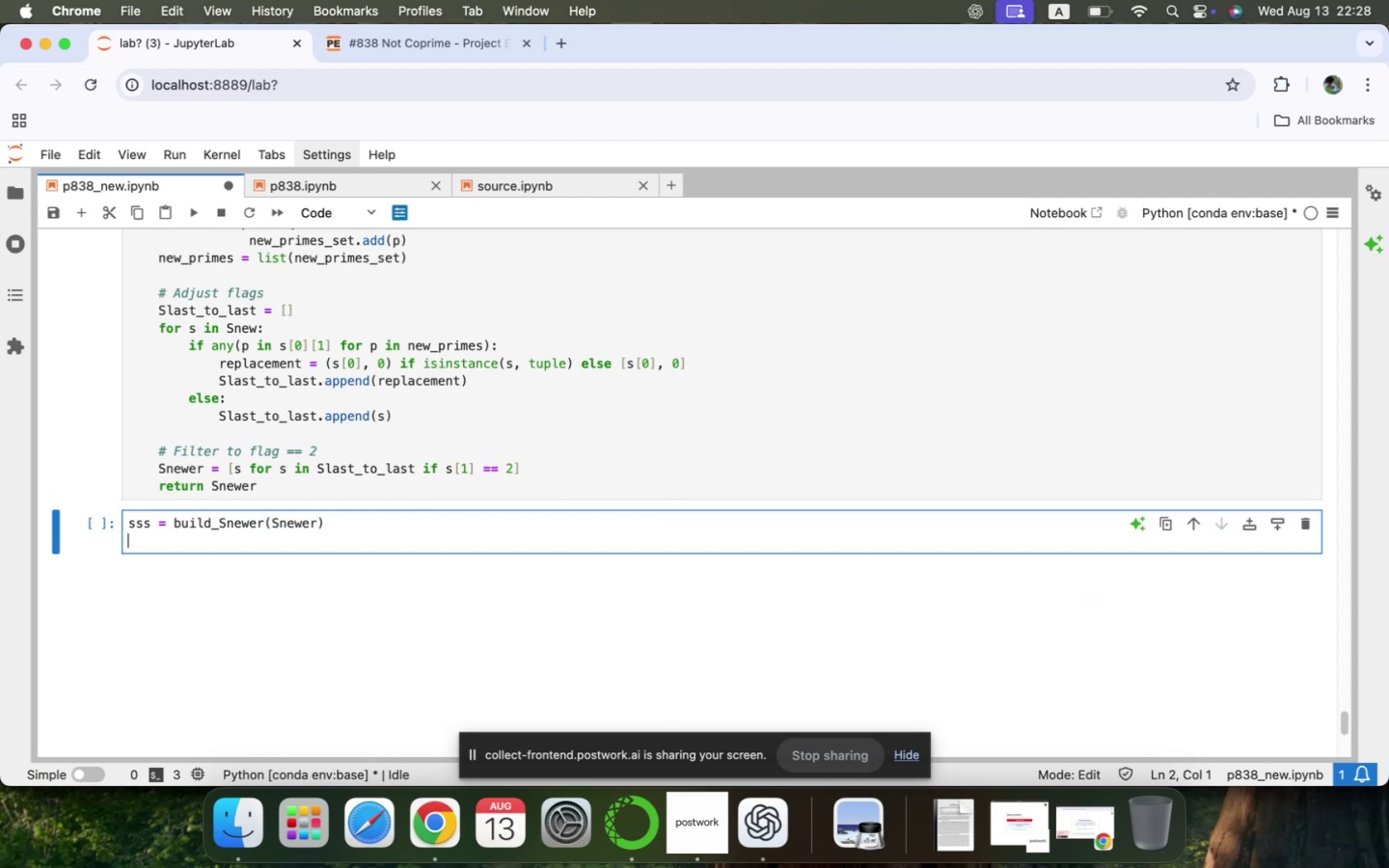 
type(len(sss)
 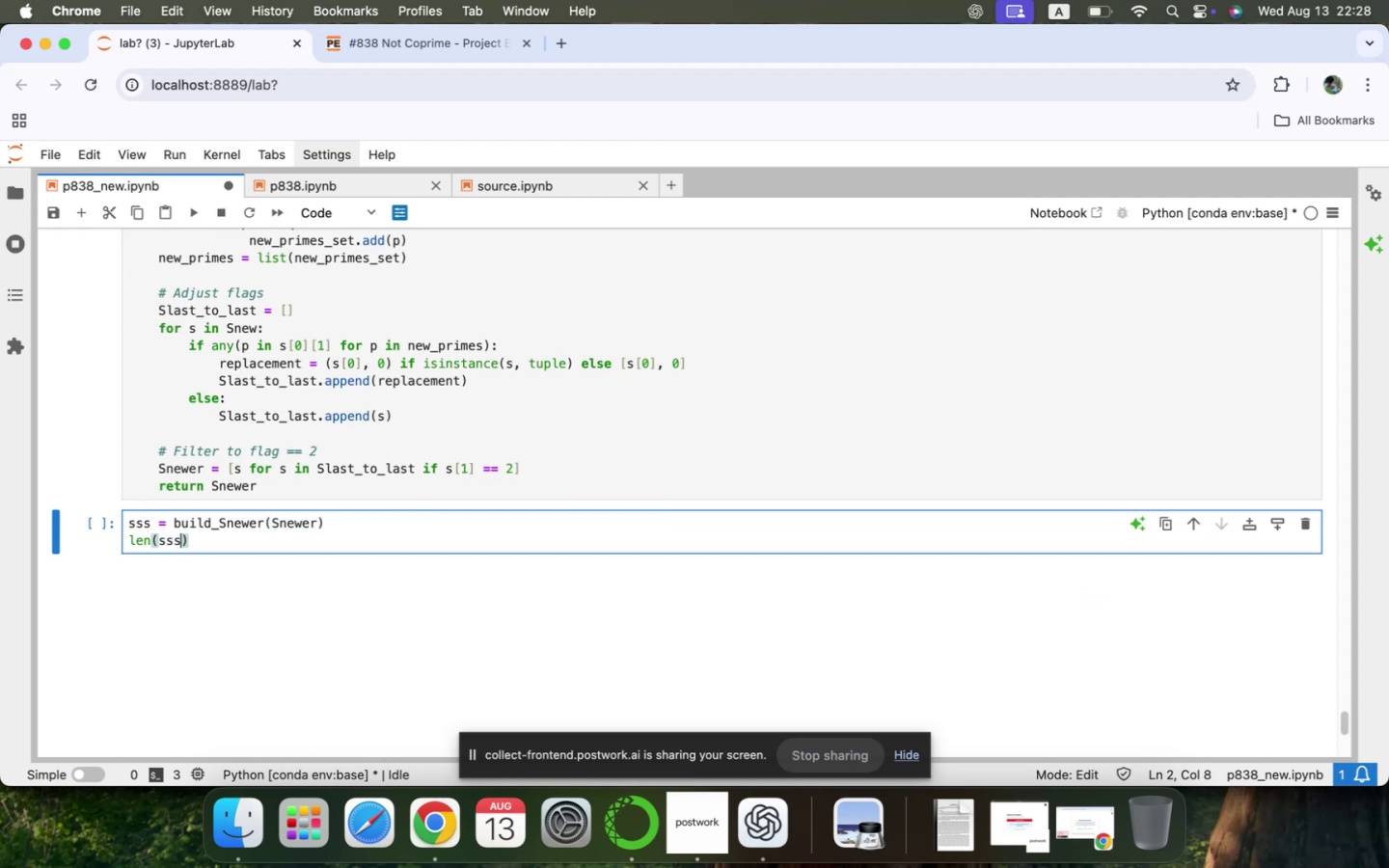 
key(Shift+Enter)
 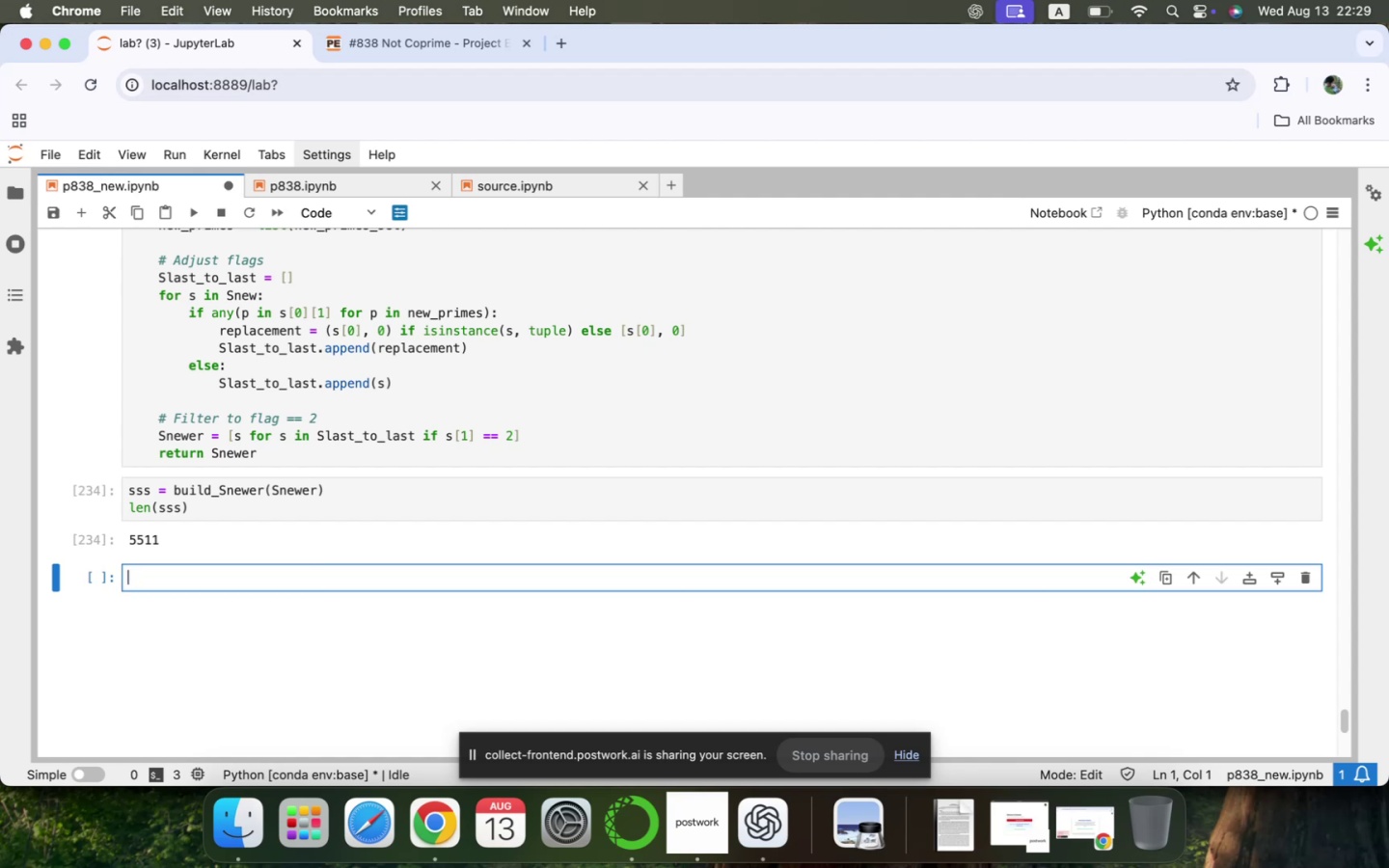 
wait(12.56)
 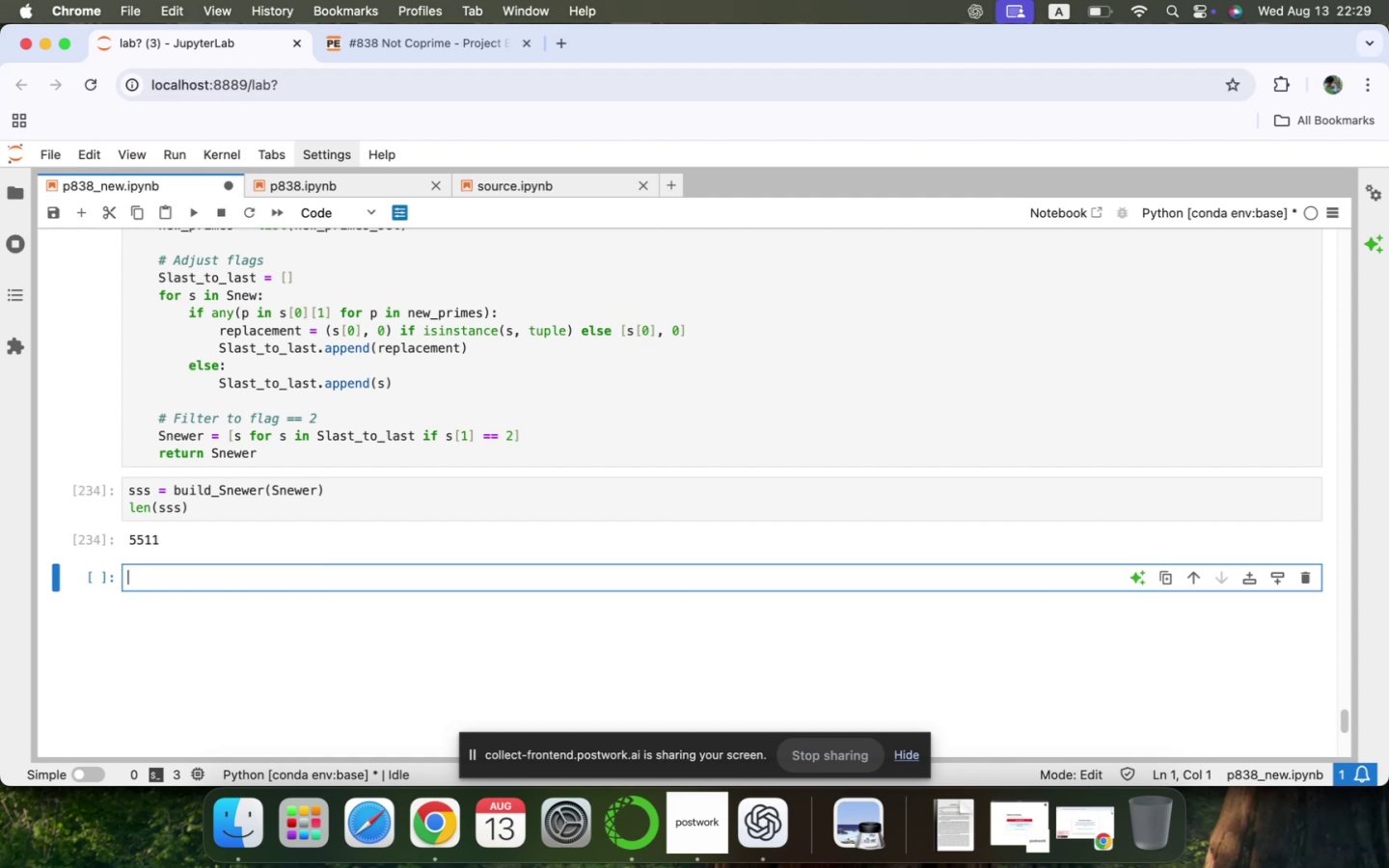 
left_click([216, 511])
 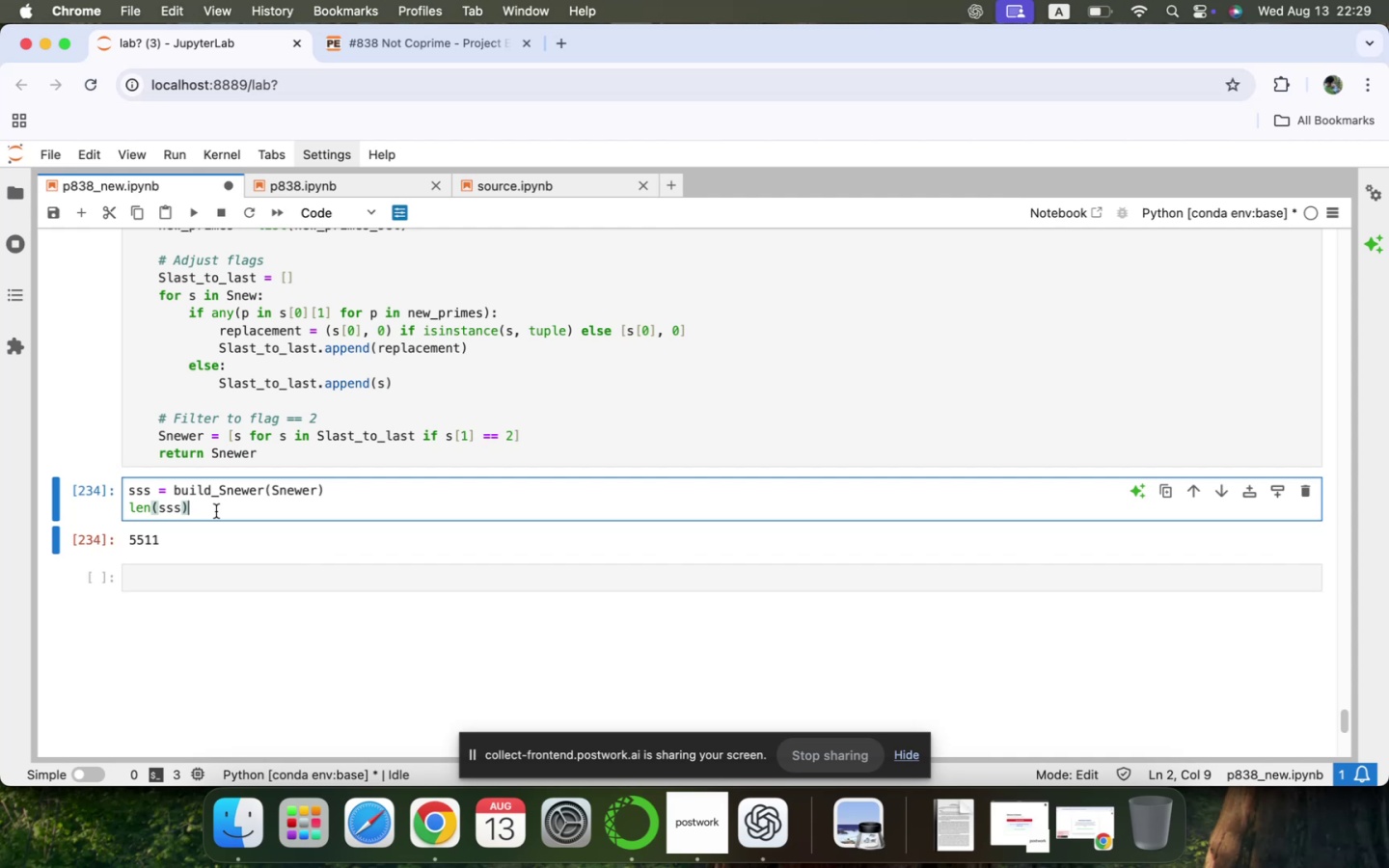 
key(Enter)
 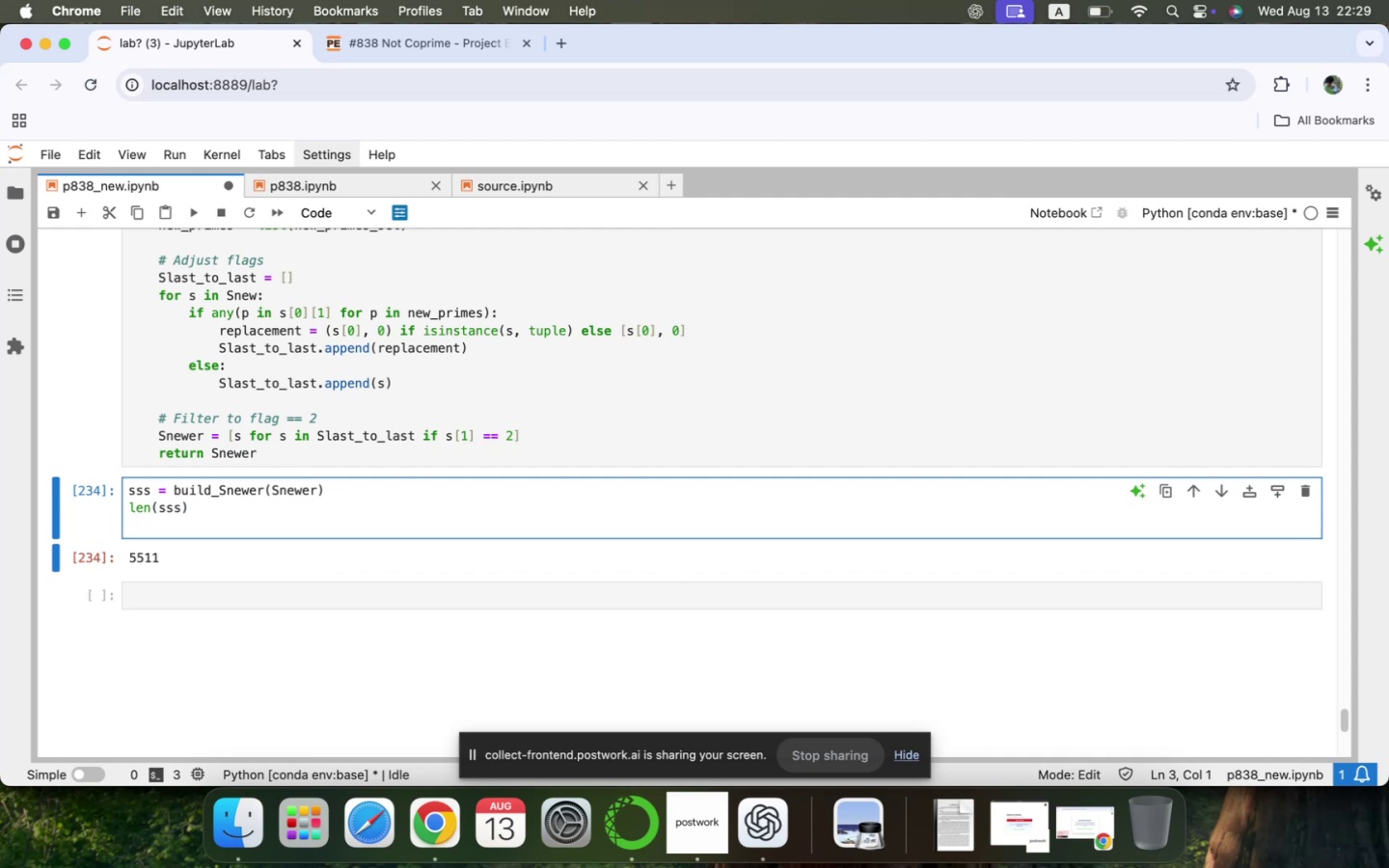 
type(while )
 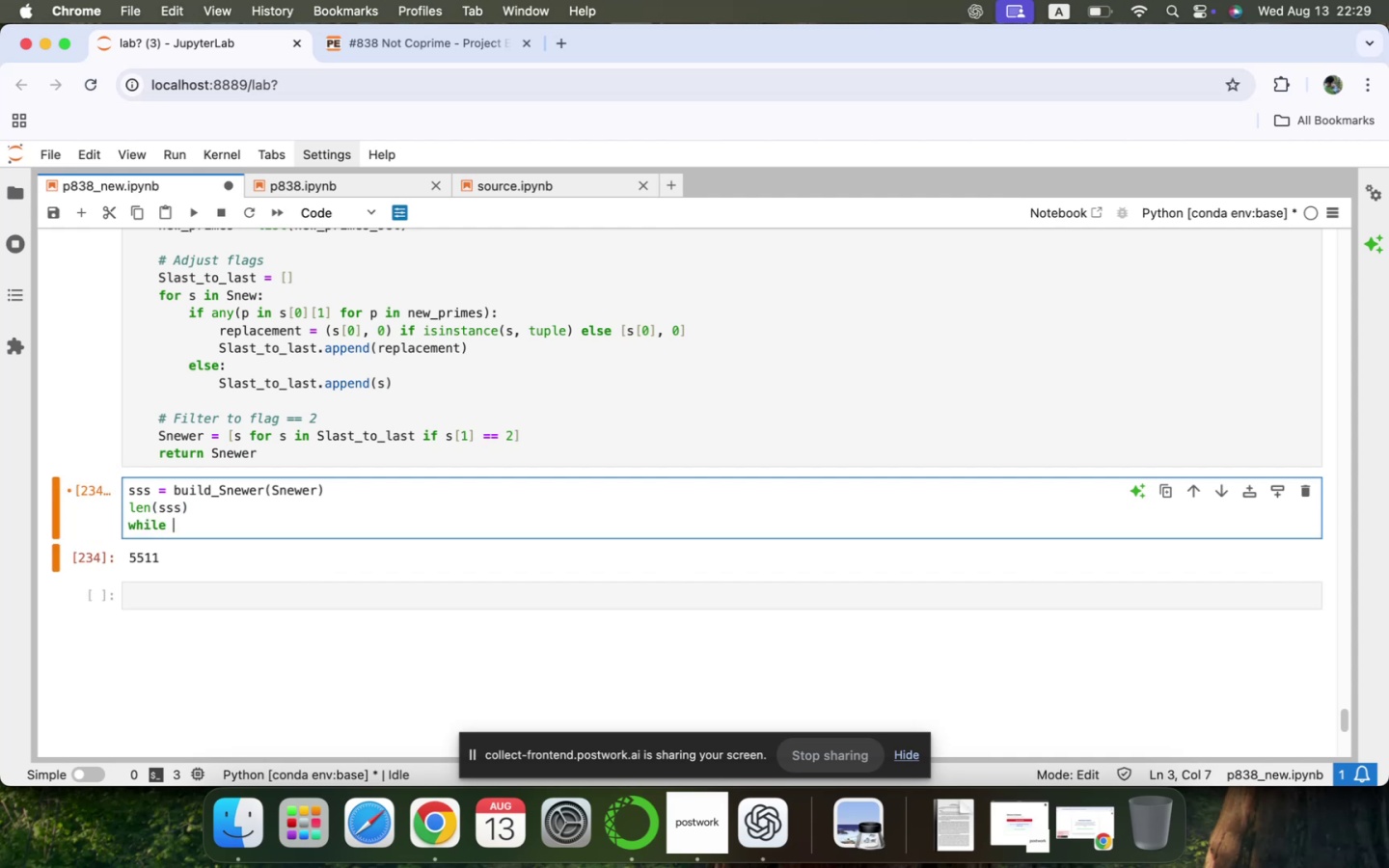 
key(ArrowUp)
 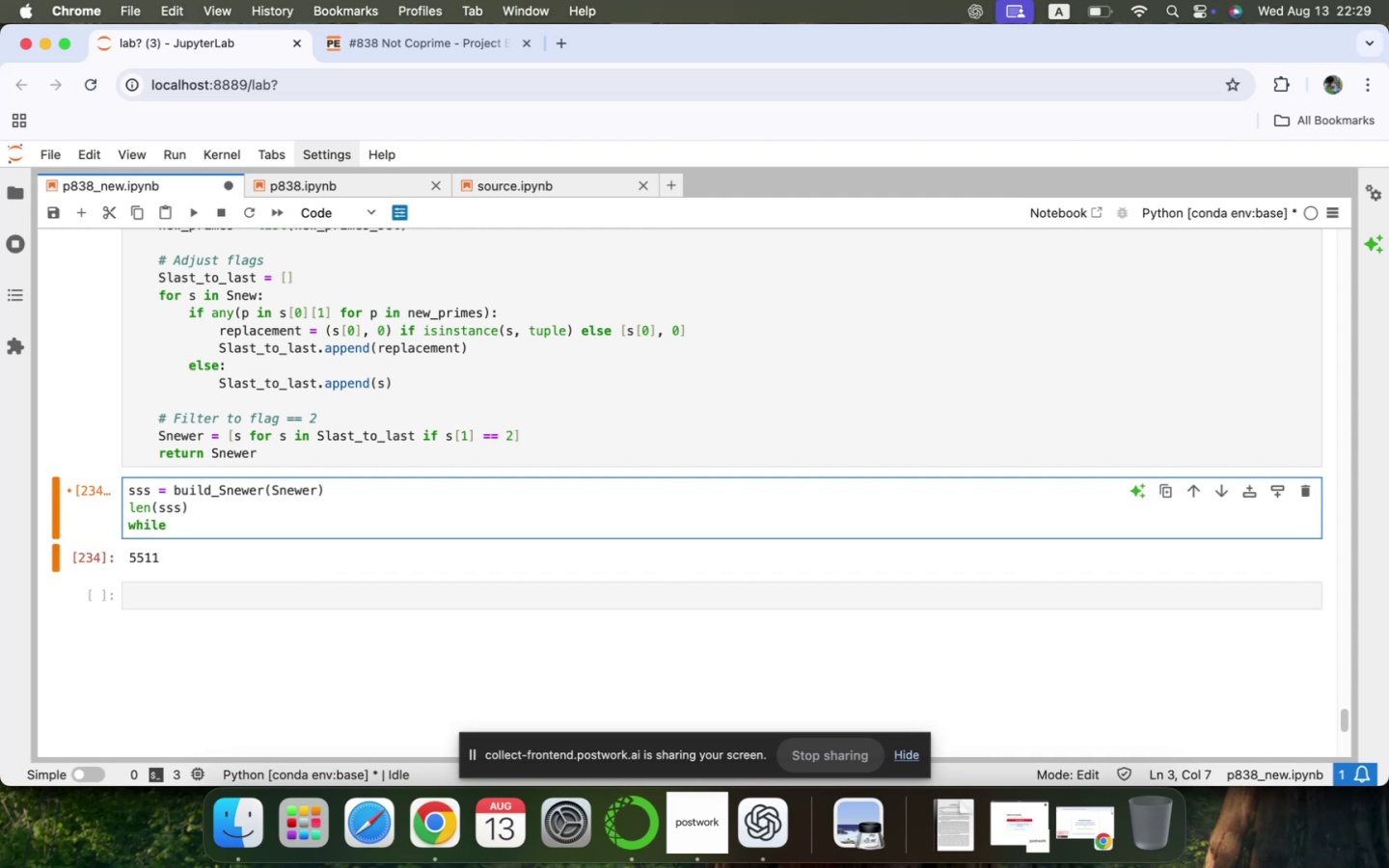 
key(ArrowRight)
 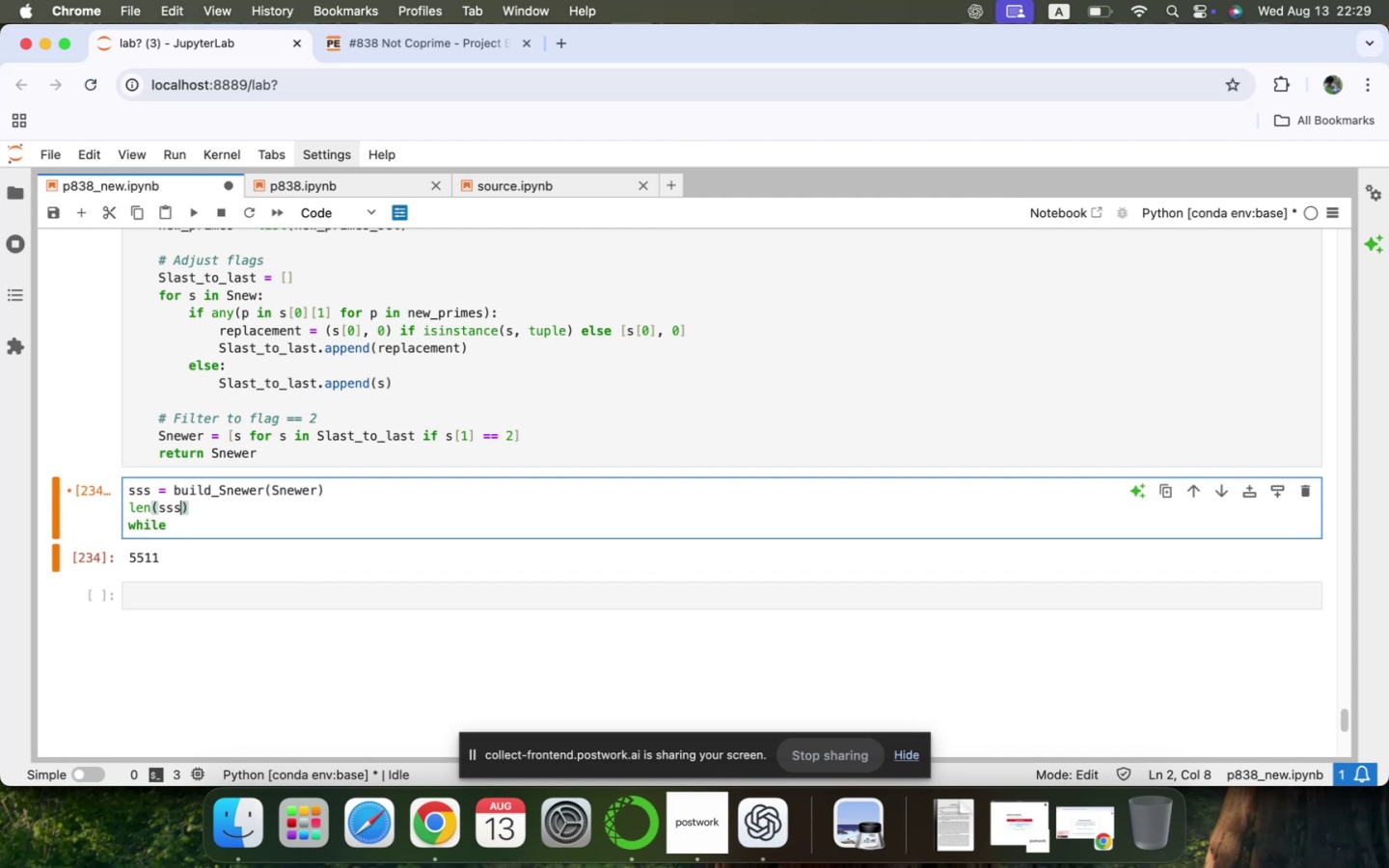 
key(ArrowRight)
 